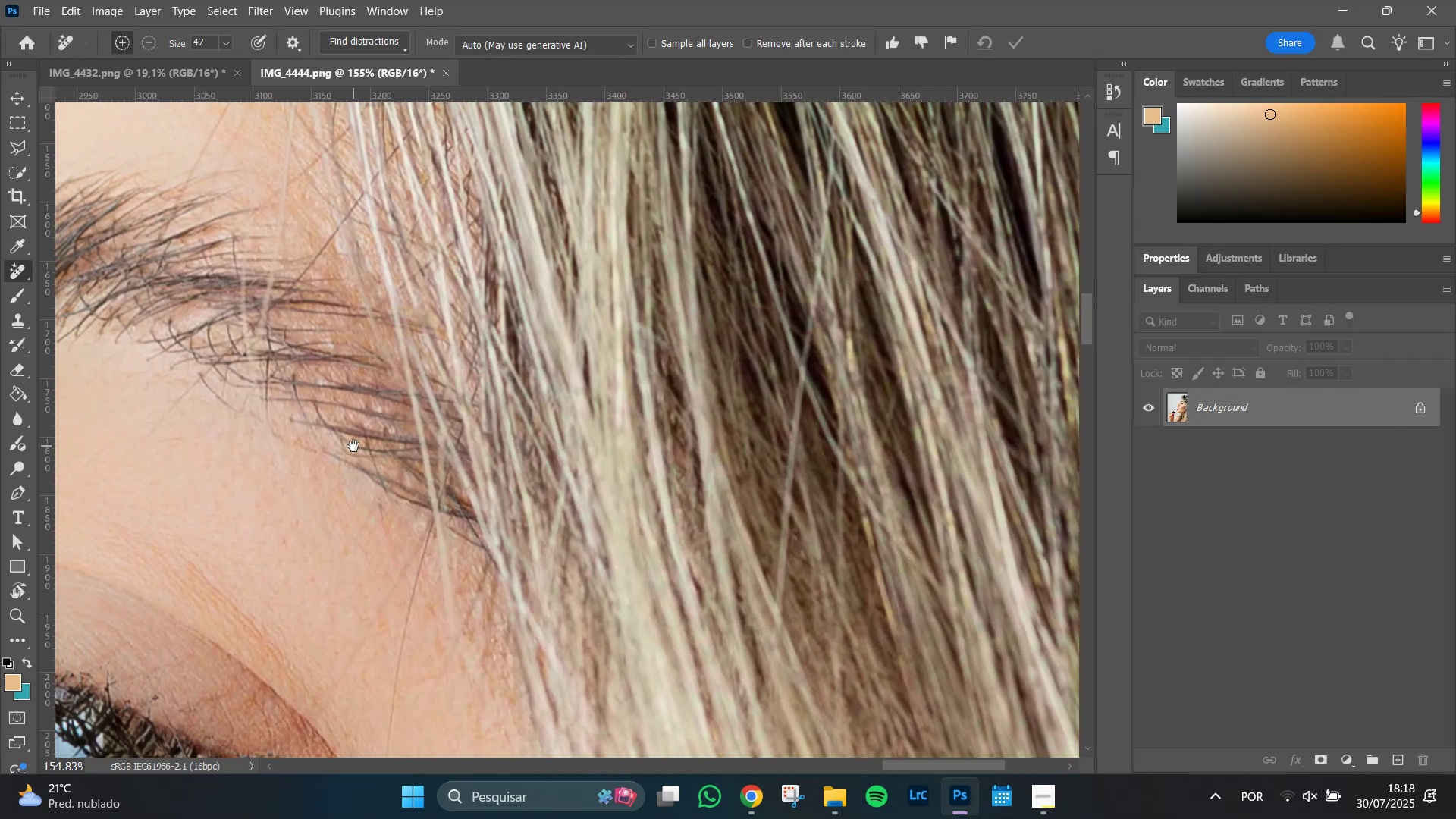 
hold_key(key=AltLeft, duration=0.4)
scroll: coordinate [353, 446], scroll_direction: down, amount: 9.0
 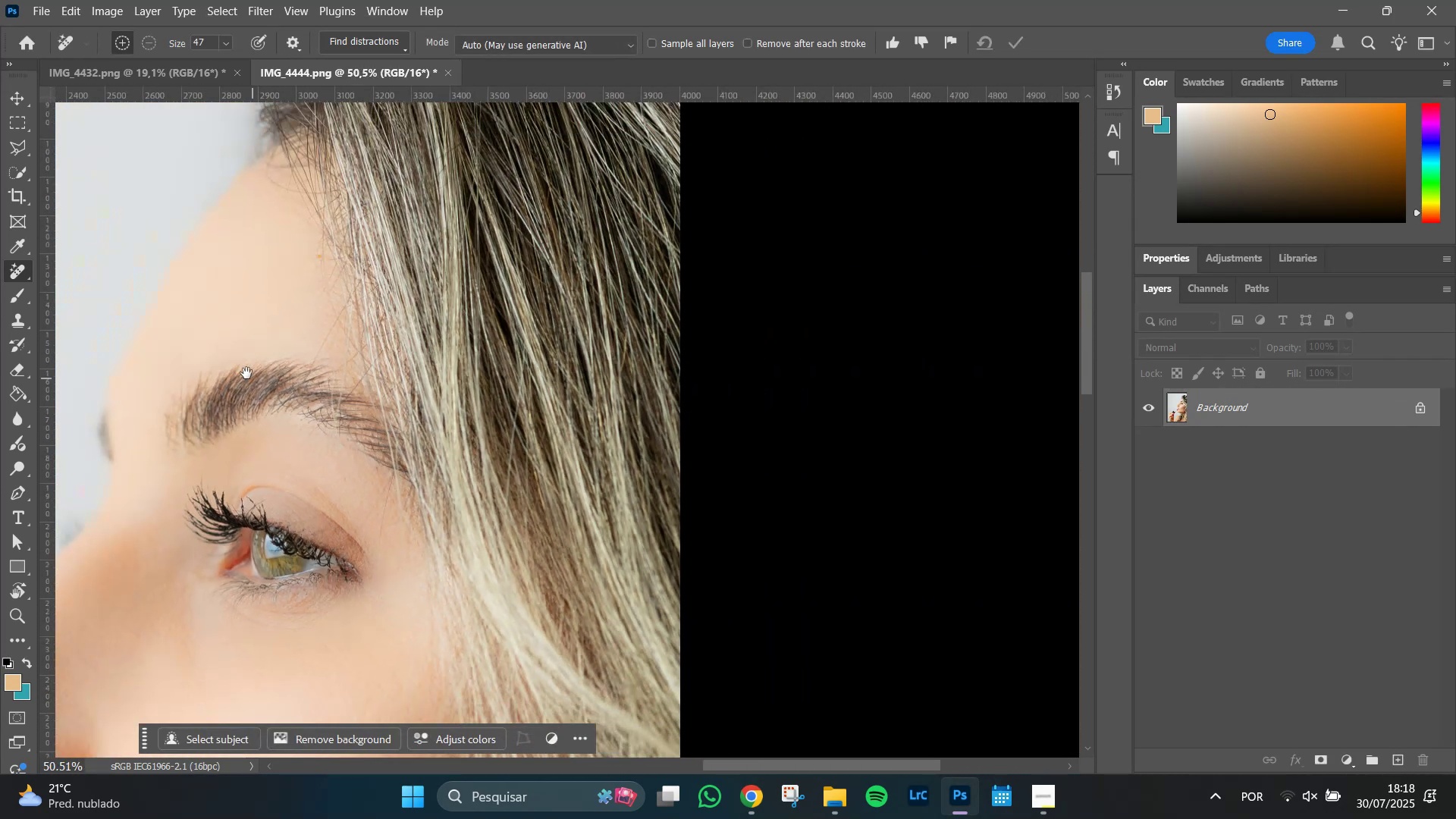 
hold_key(key=AltLeft, duration=0.78)
 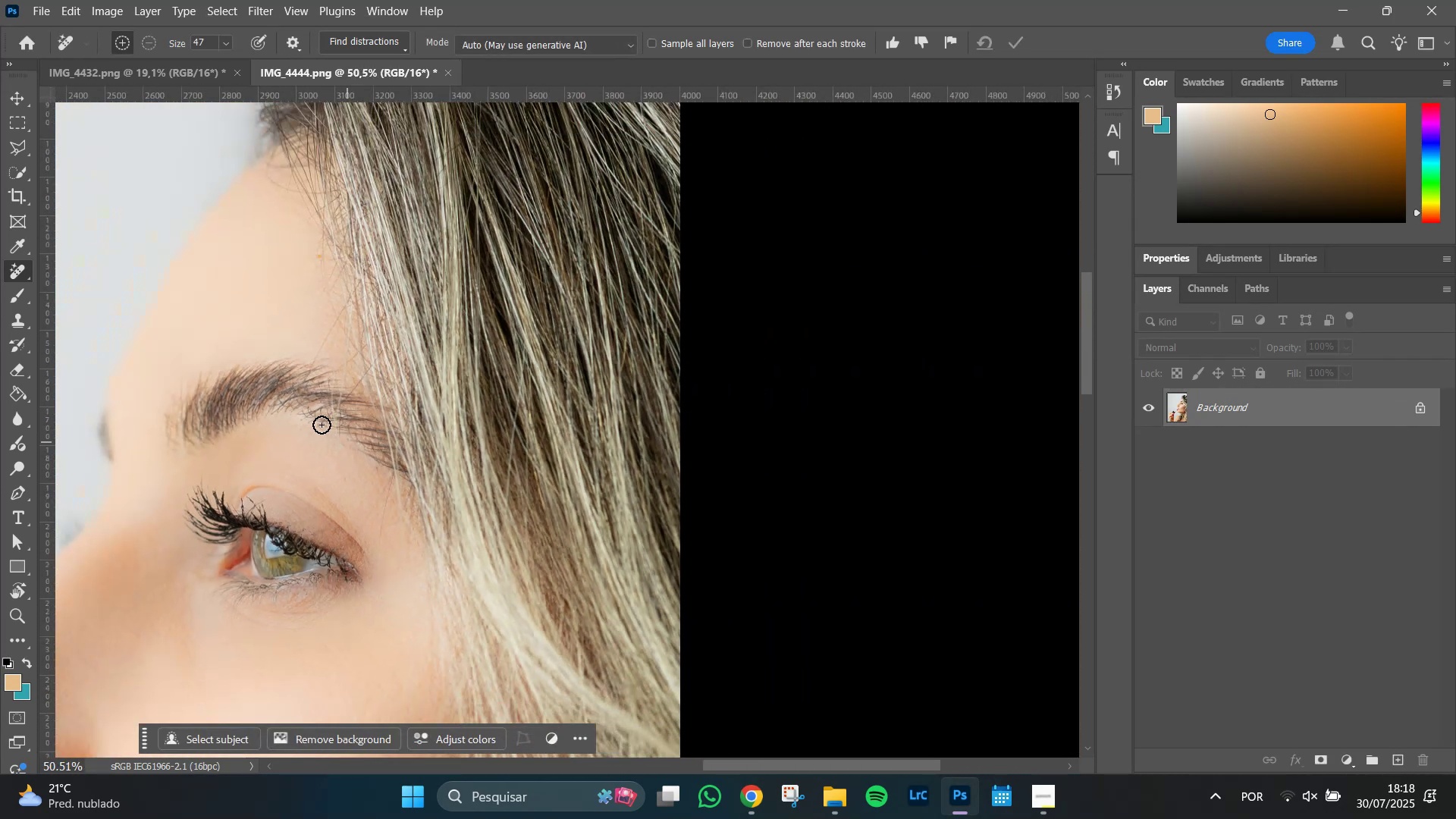 
hold_key(key=Space, duration=1.51)
 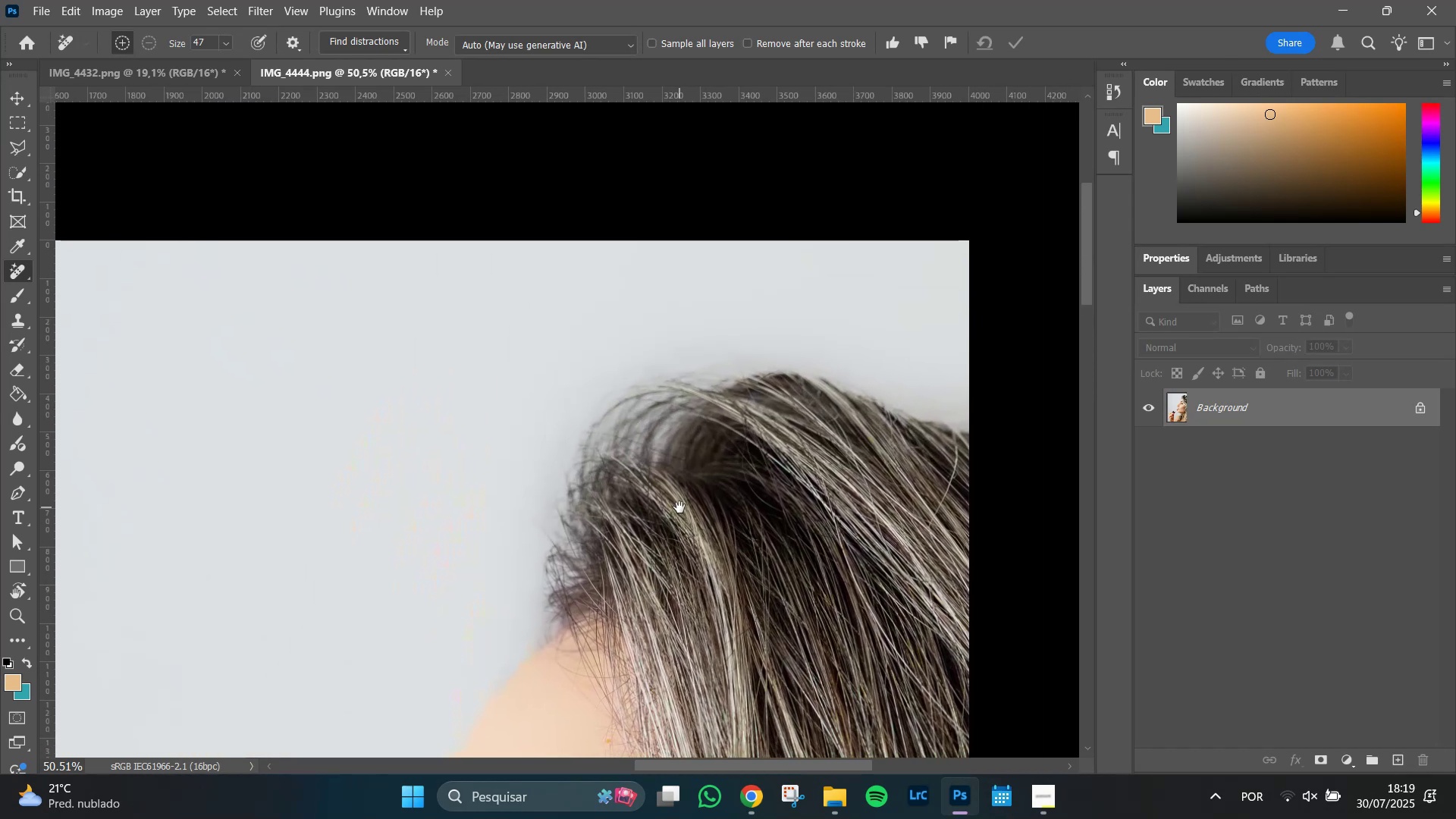 
left_click_drag(start_coordinate=[246, 373], to_coordinate=[599, 636])
 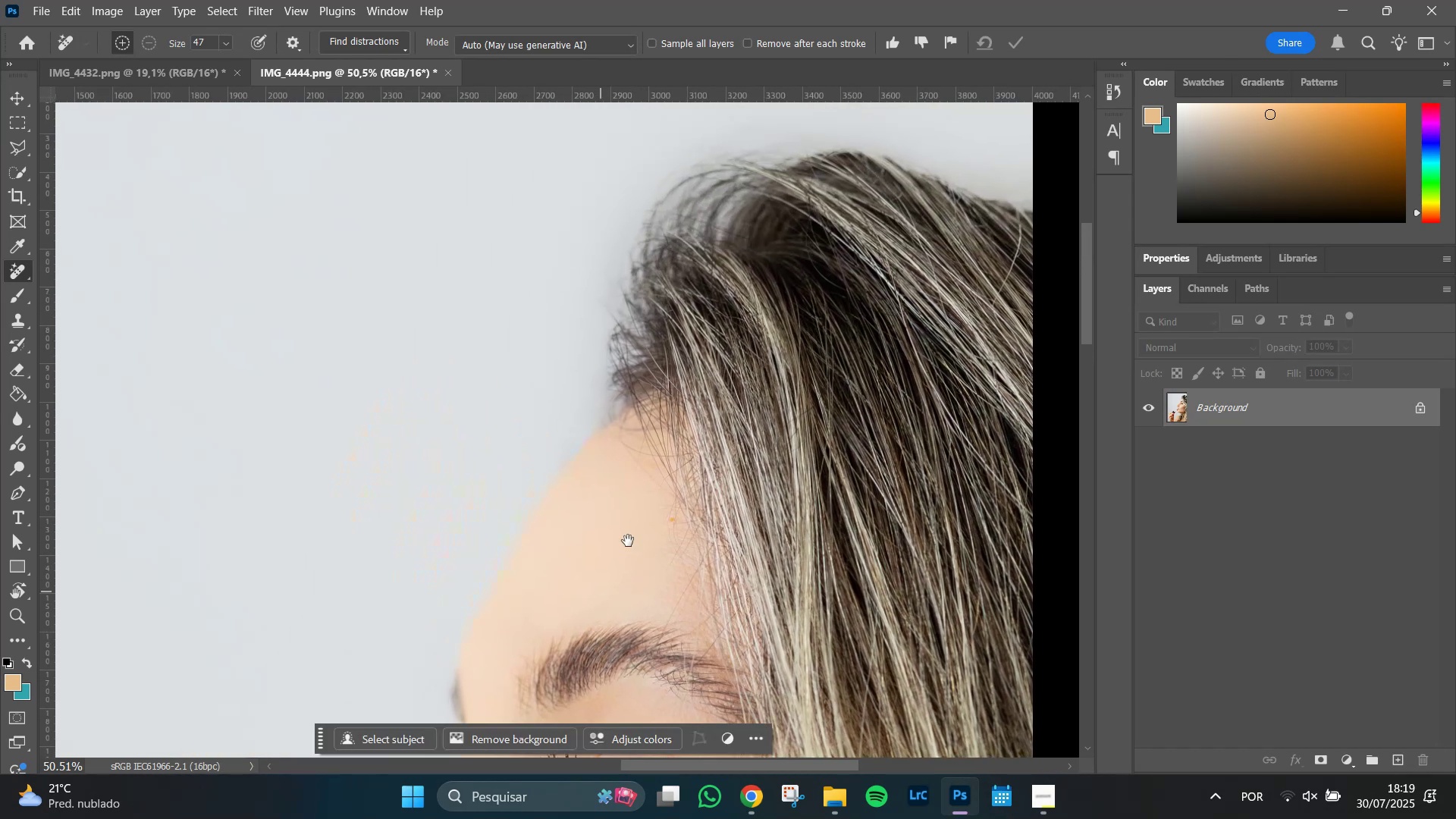 
hold_key(key=Space, duration=0.64)
 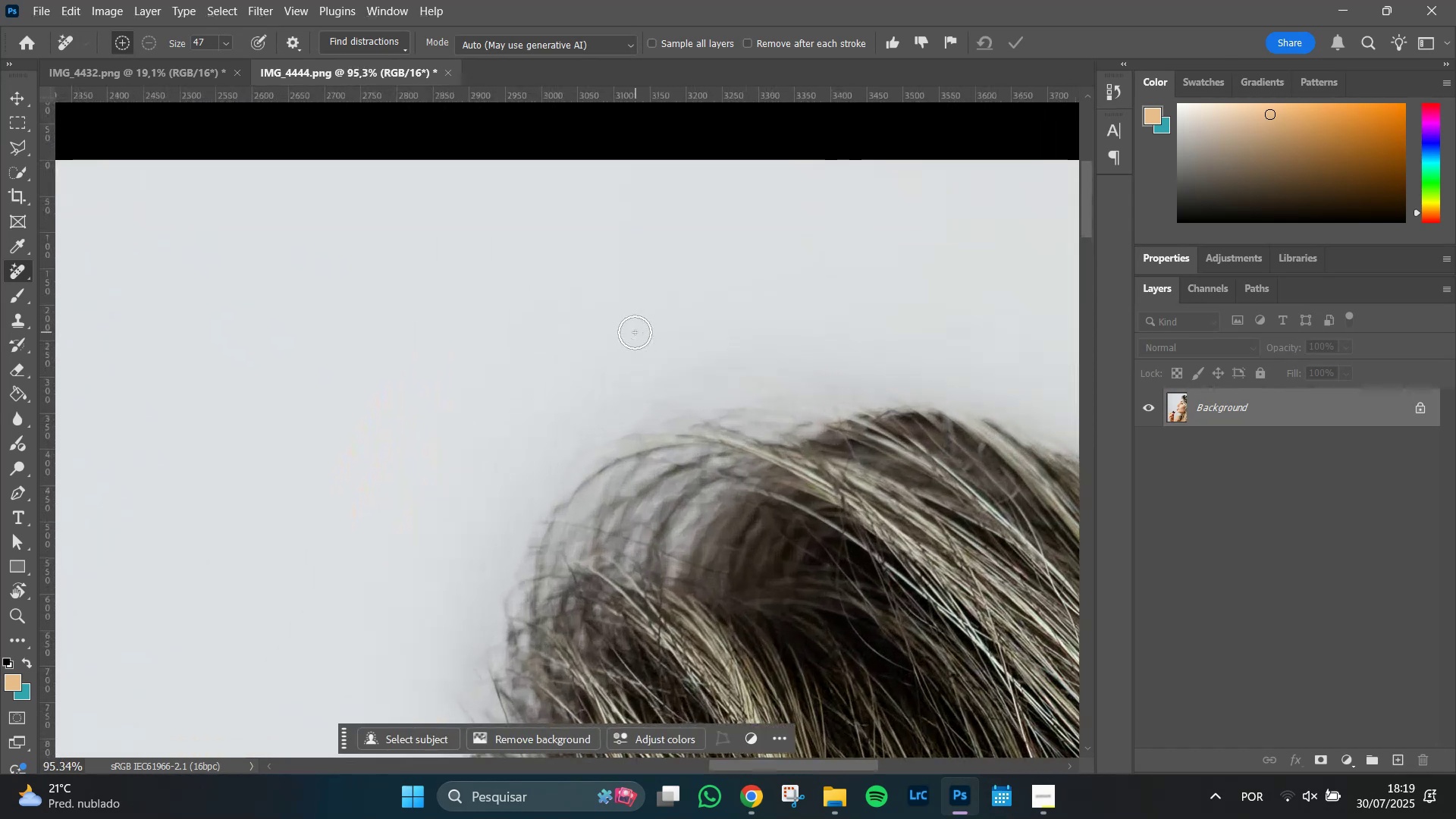 
left_click_drag(start_coordinate=[743, 285], to_coordinate=[679, 507])
 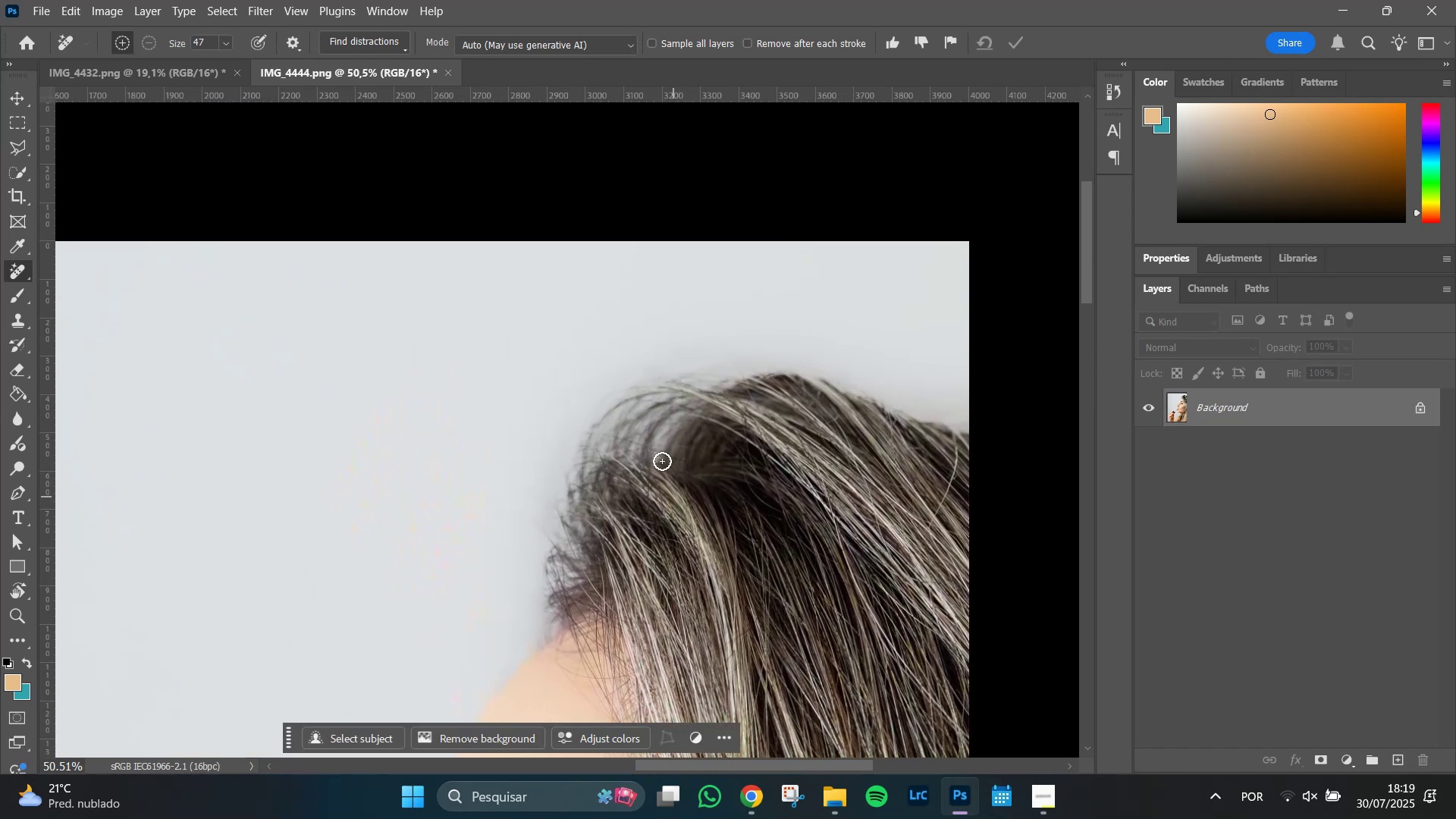 
hold_key(key=AltLeft, duration=0.6)
scroll: coordinate [635, 332], scroll_direction: up, amount: 11.0
 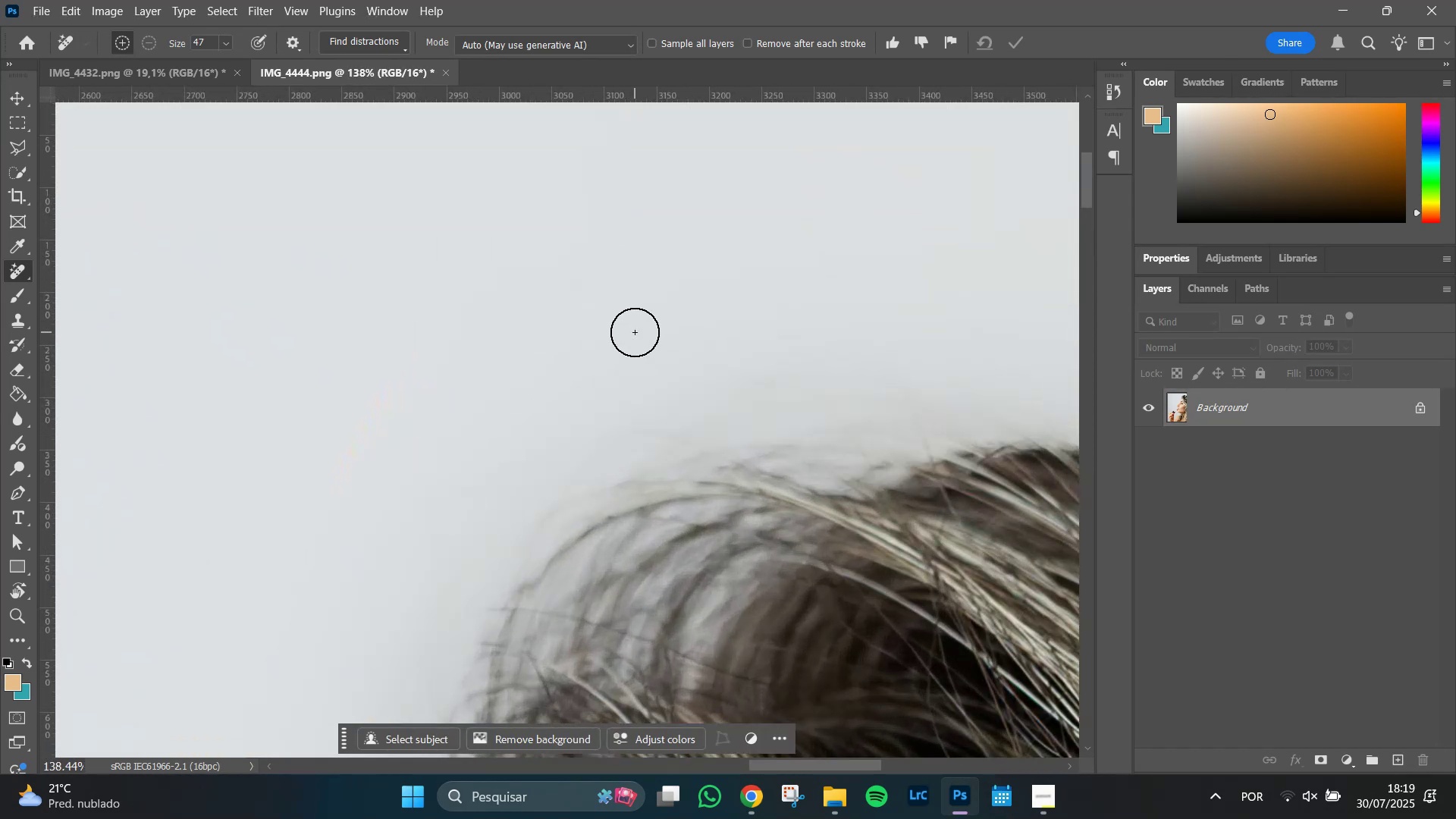 
hold_key(key=Space, duration=1.51)
 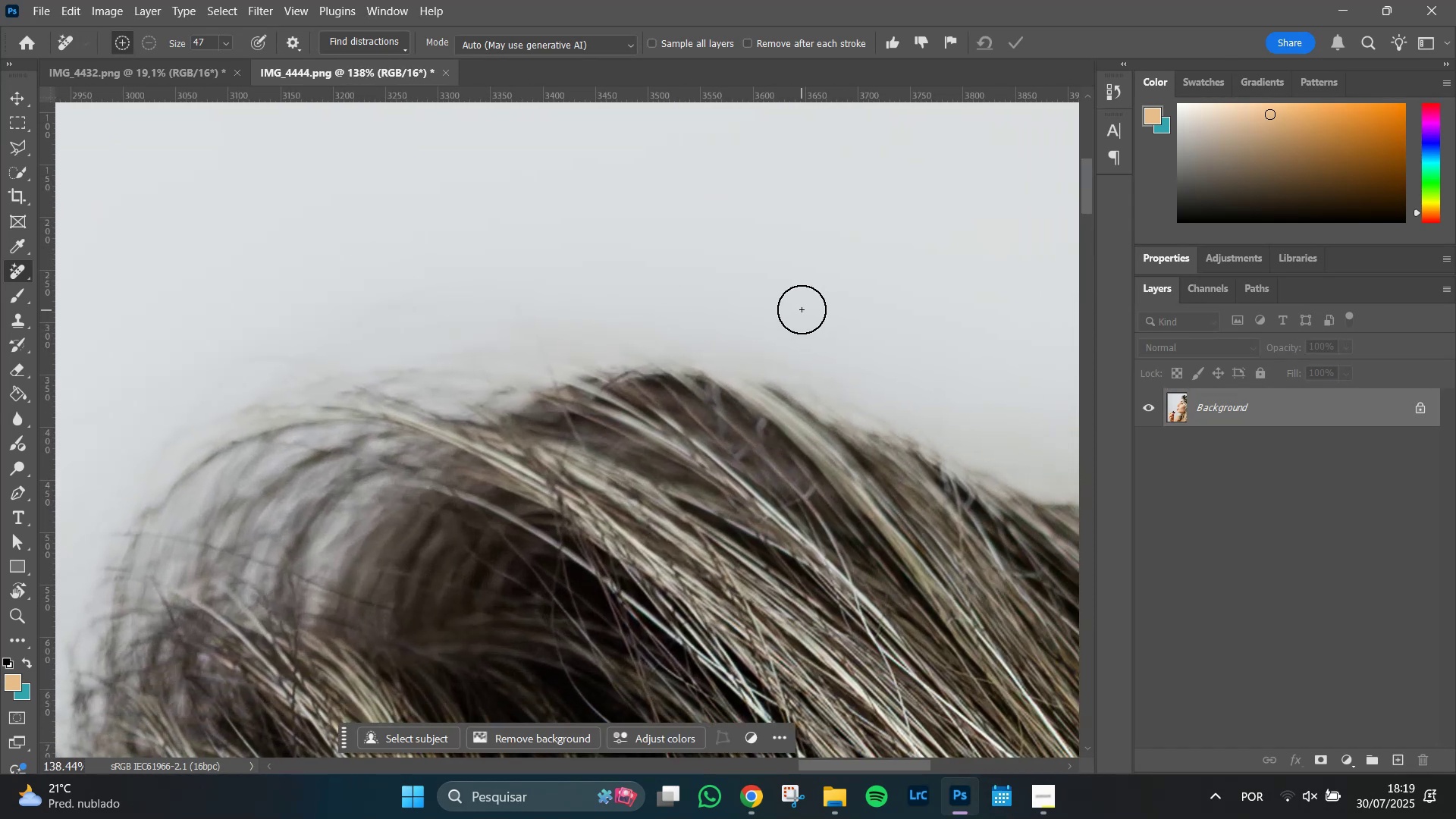 
left_click_drag(start_coordinate=[758, 325], to_coordinate=[382, 249])
 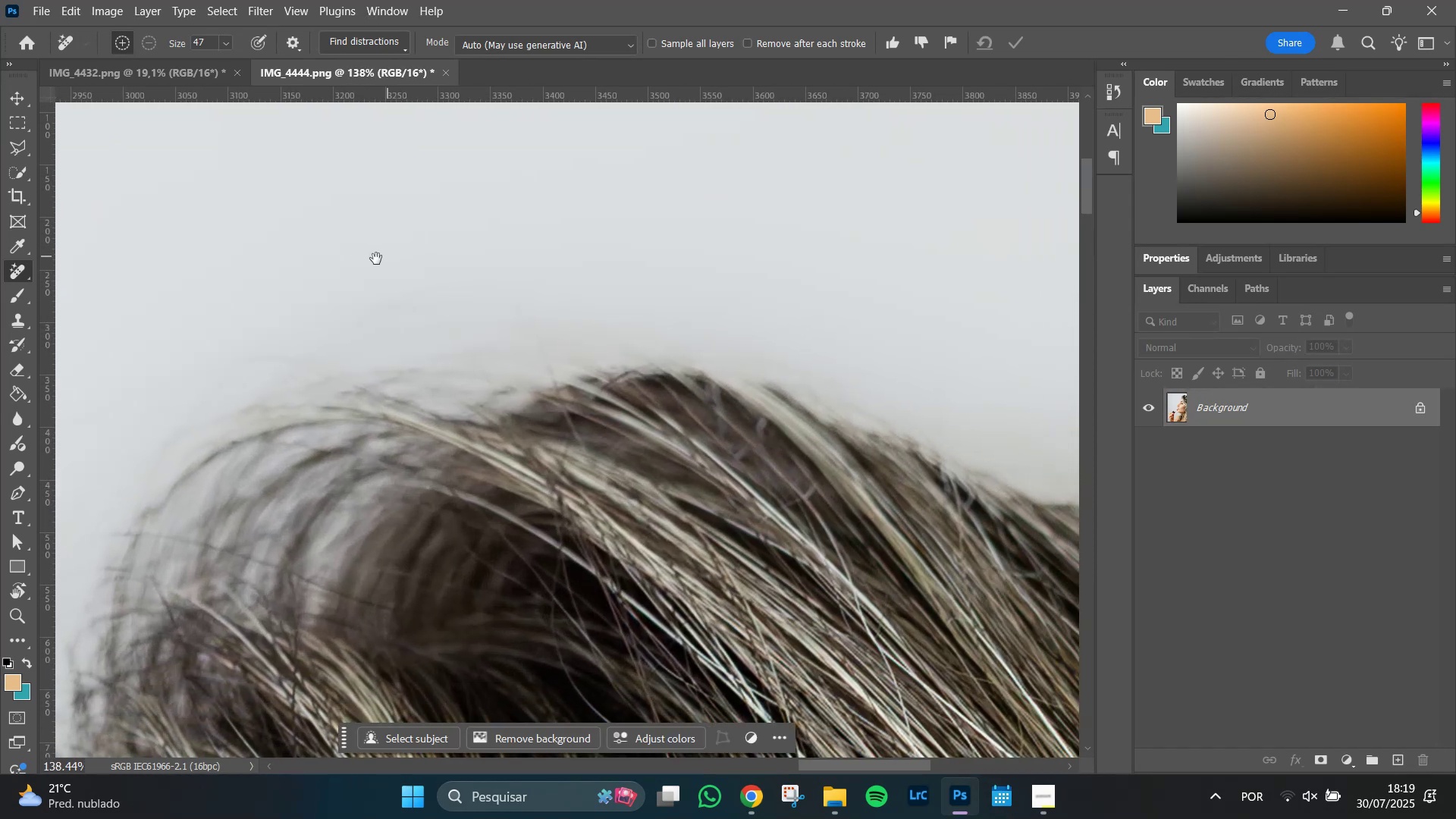 
key(Space)
 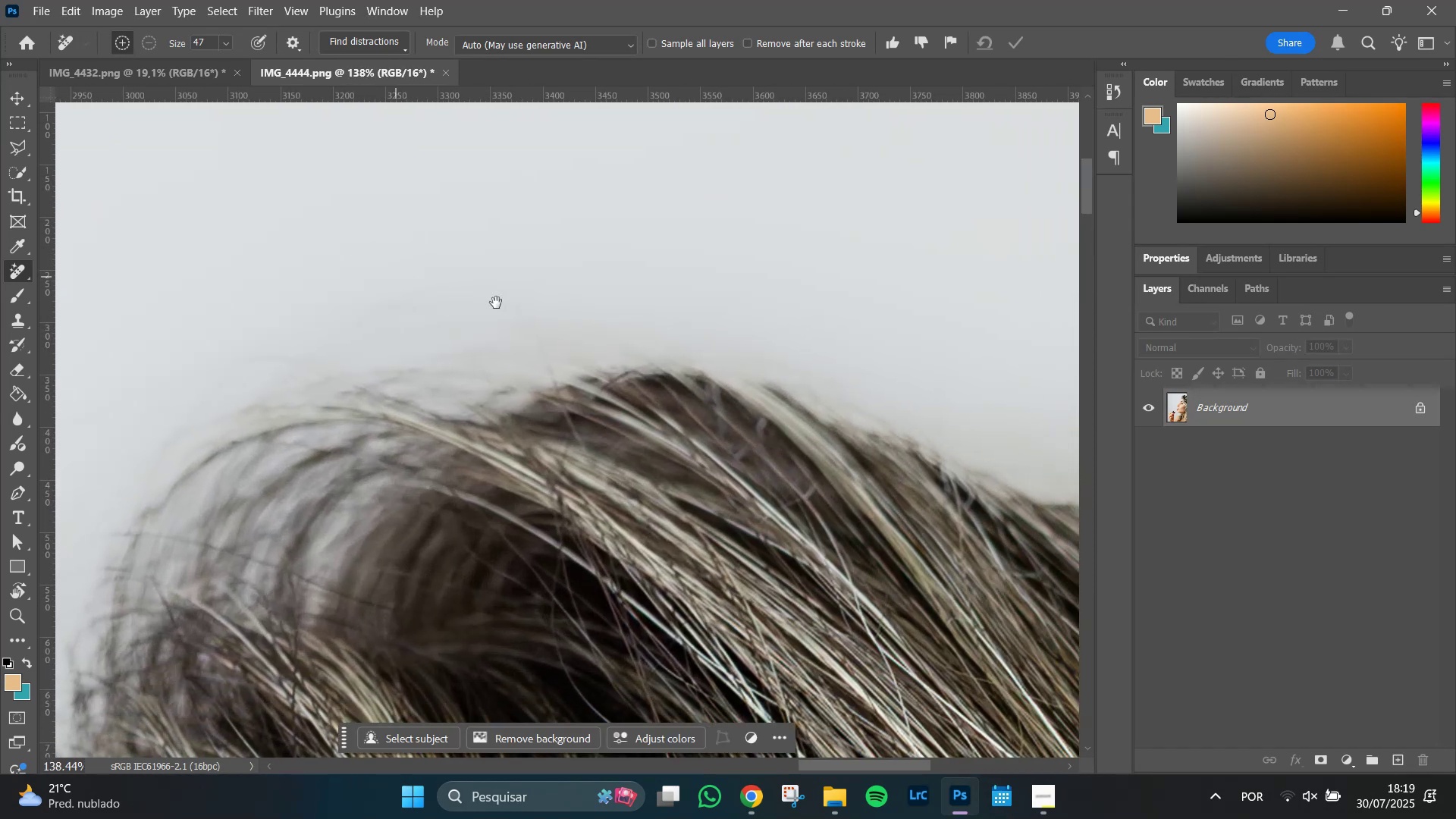 
key(Space)
 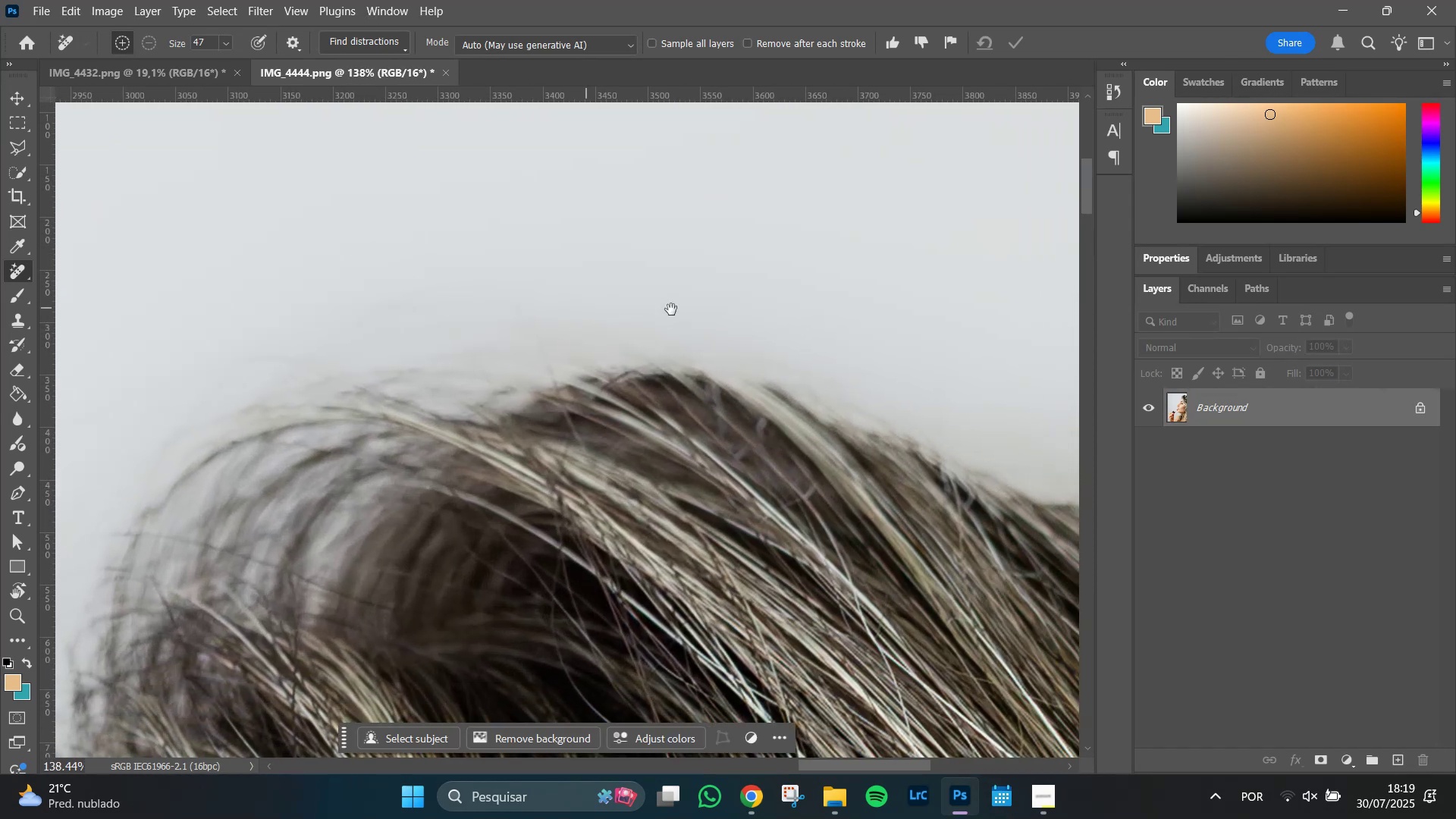 
key(Space)
 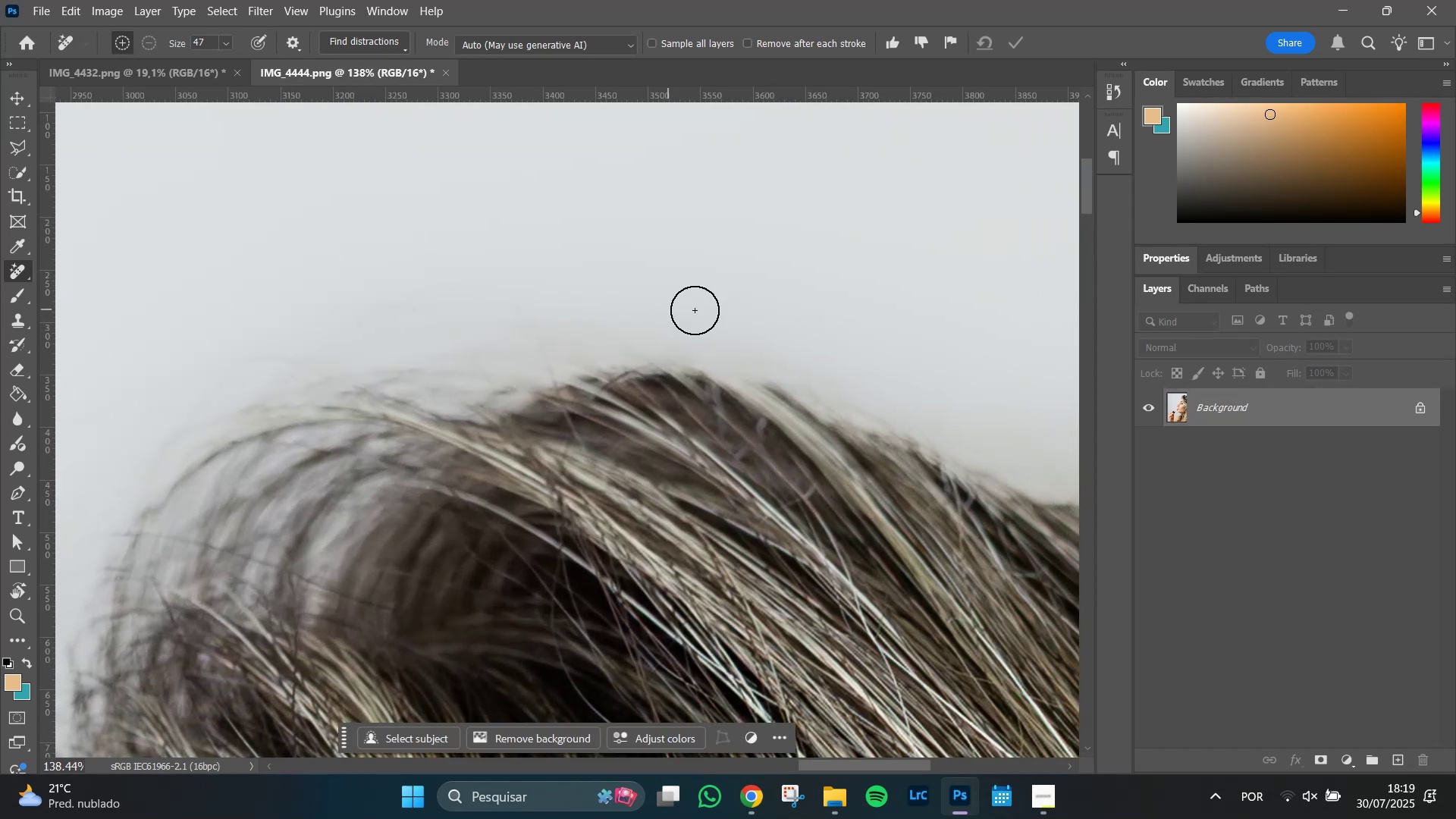 
key(Space)
 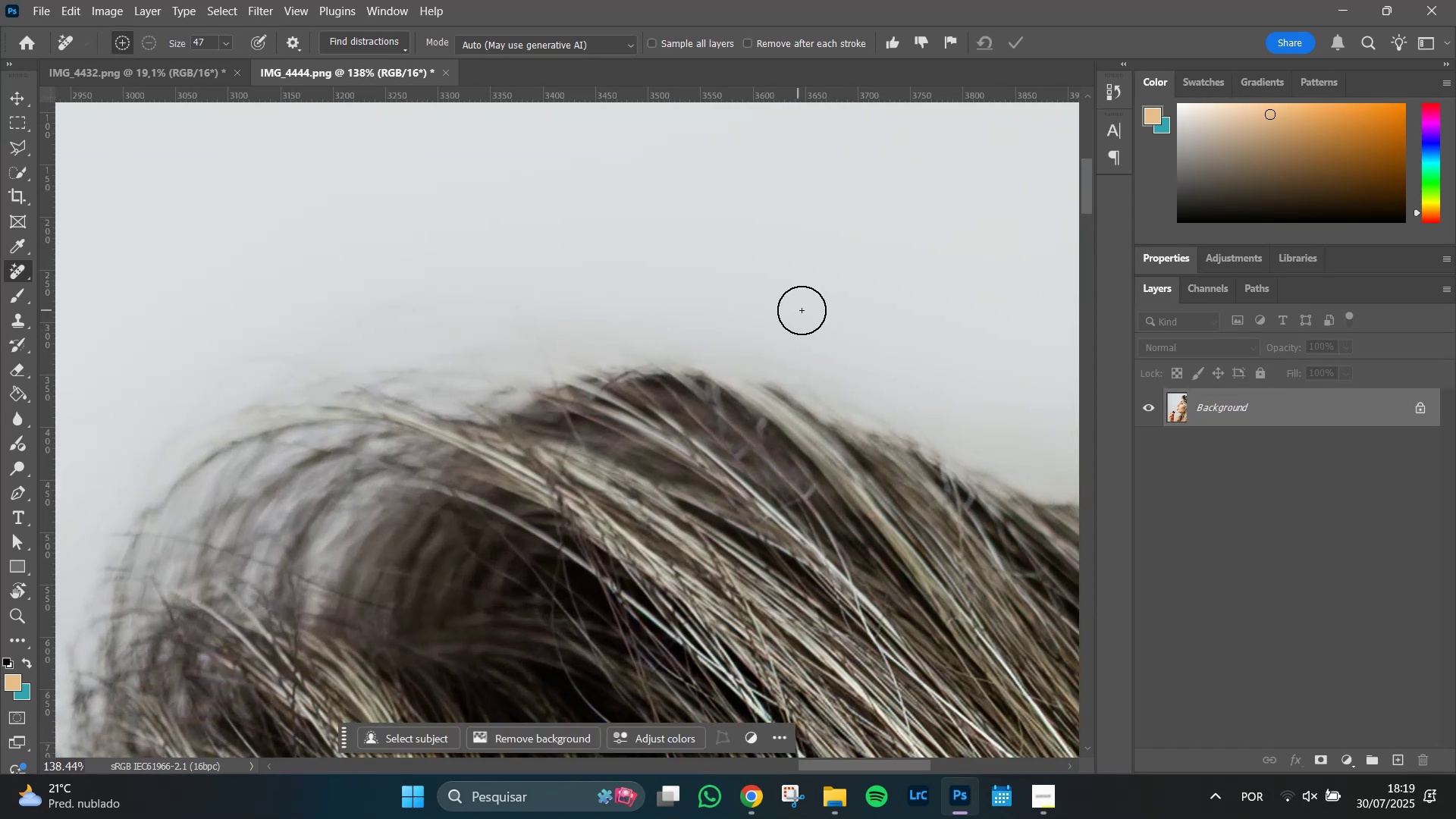 
hold_key(key=Space, duration=1.51)
 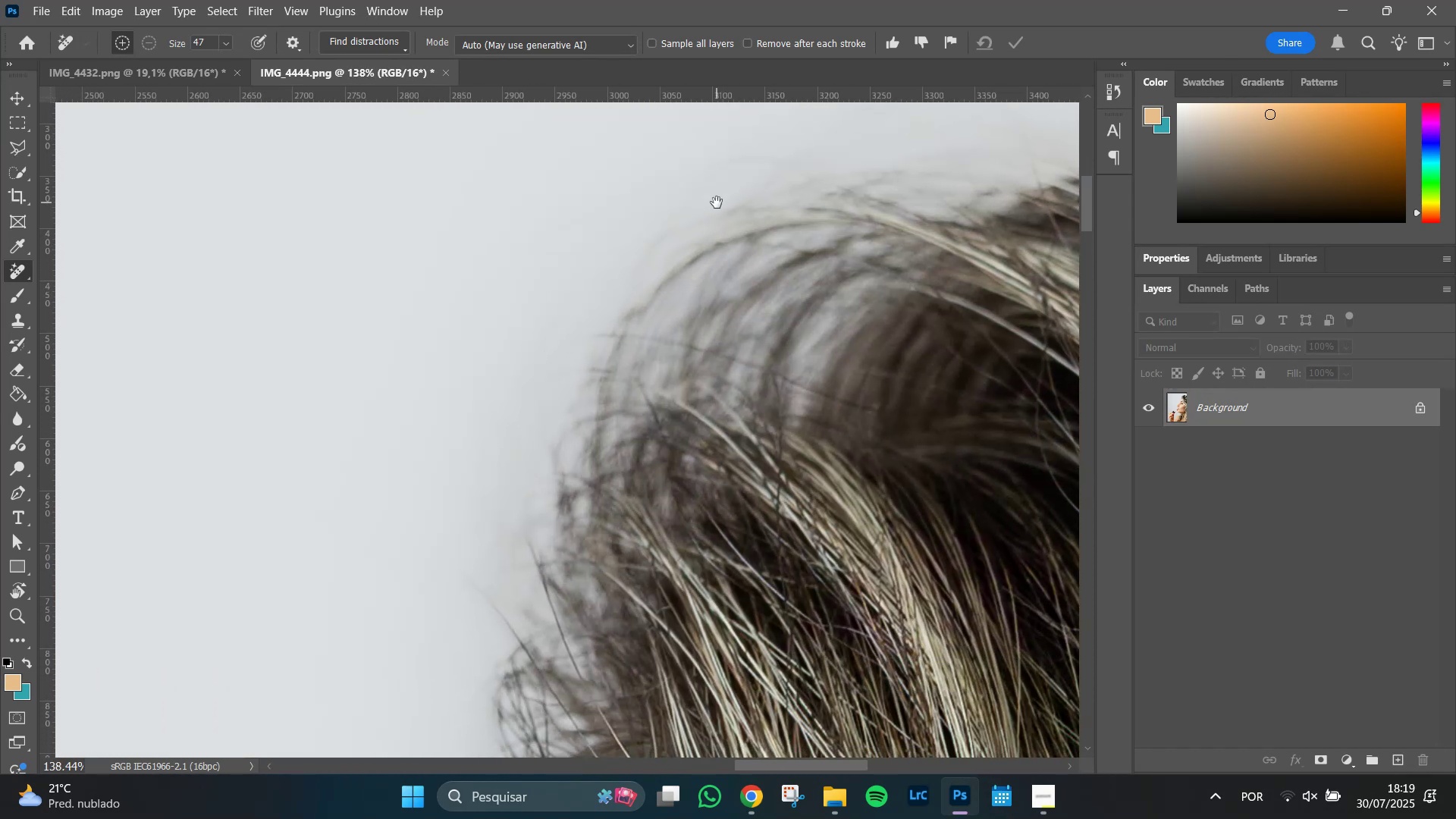 
left_click_drag(start_coordinate=[794, 304], to_coordinate=[763, 246])
 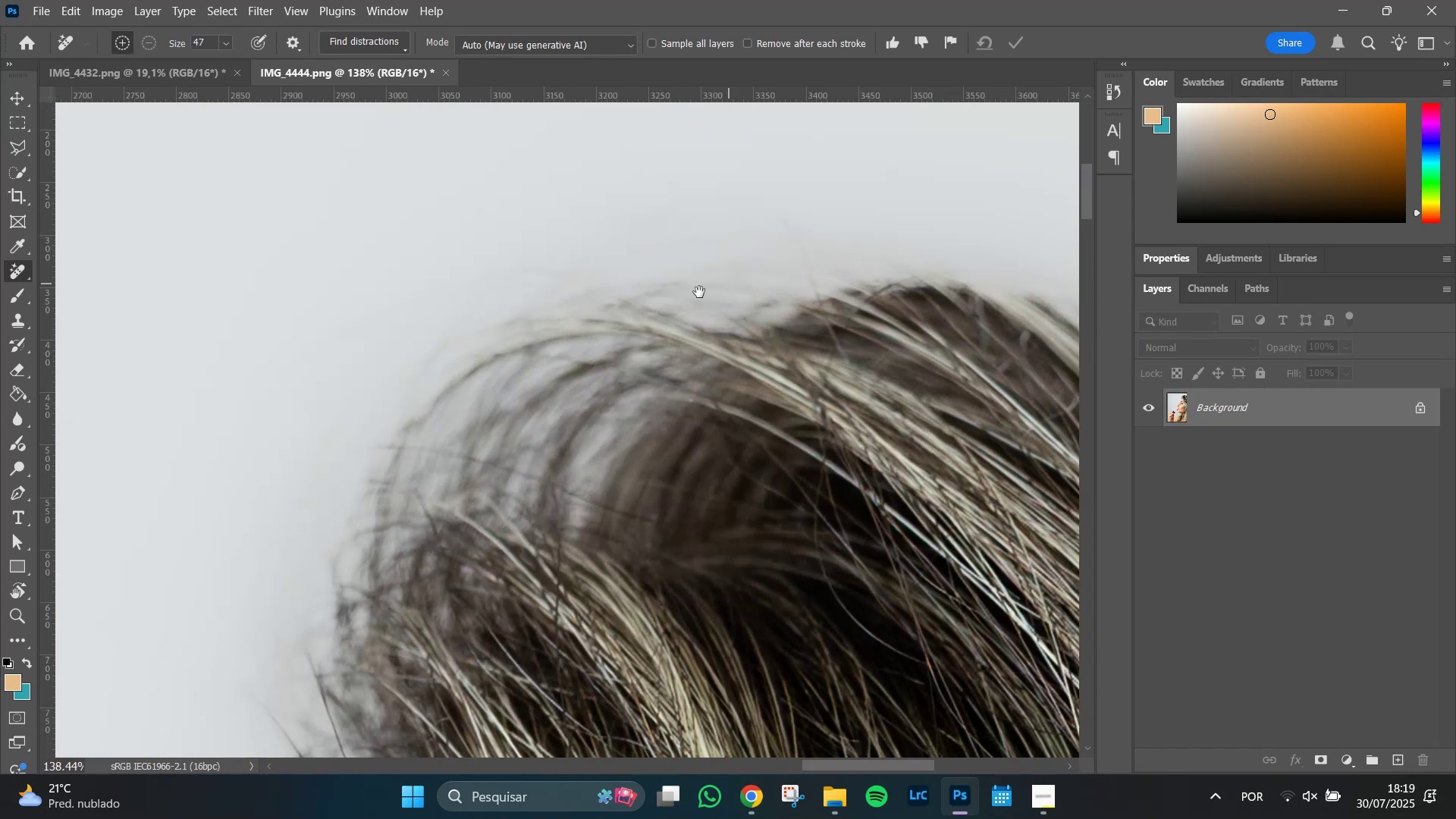 
left_click_drag(start_coordinate=[682, 295], to_coordinate=[717, 202])
 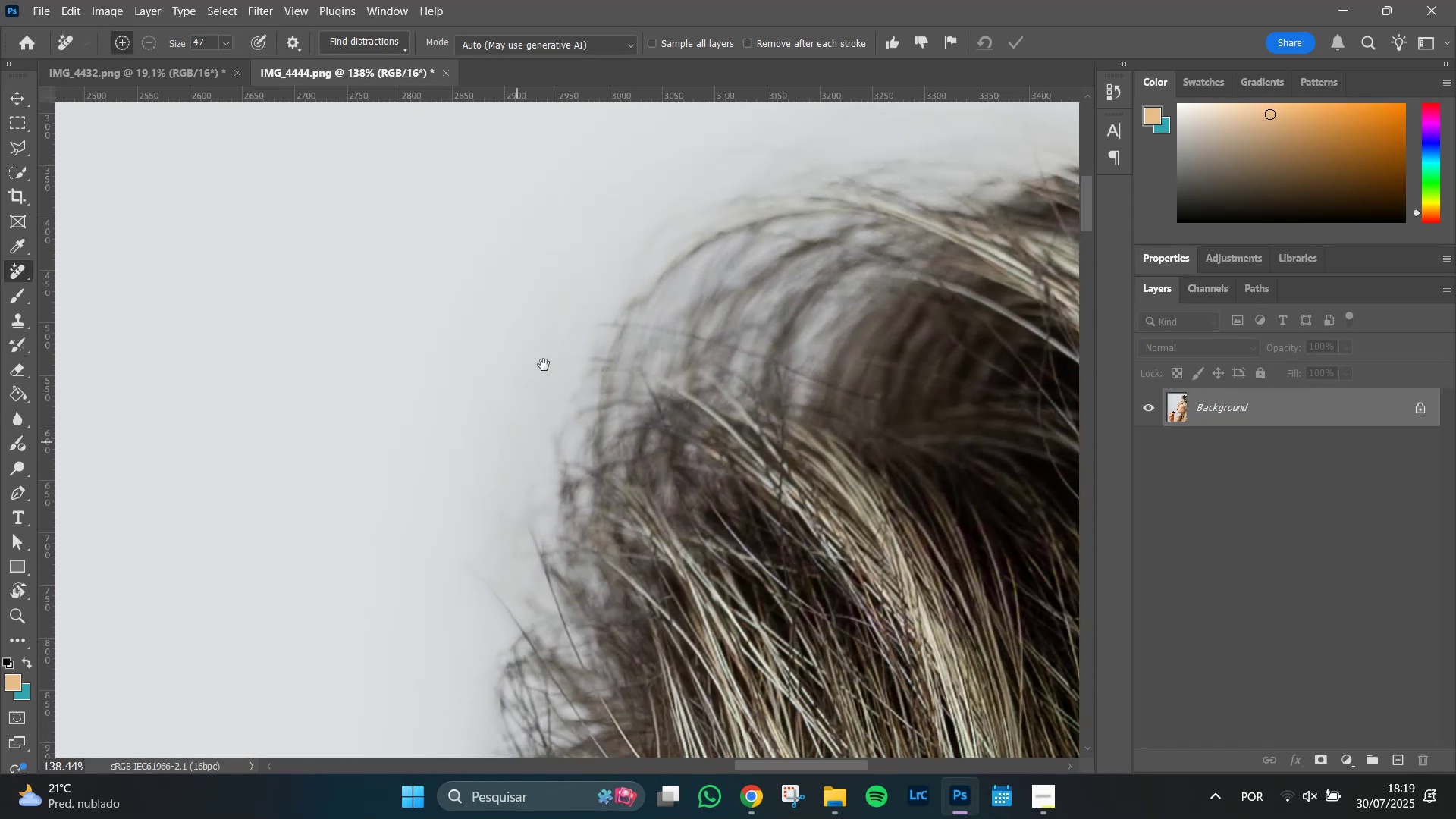 
hold_key(key=Space, duration=1.51)
 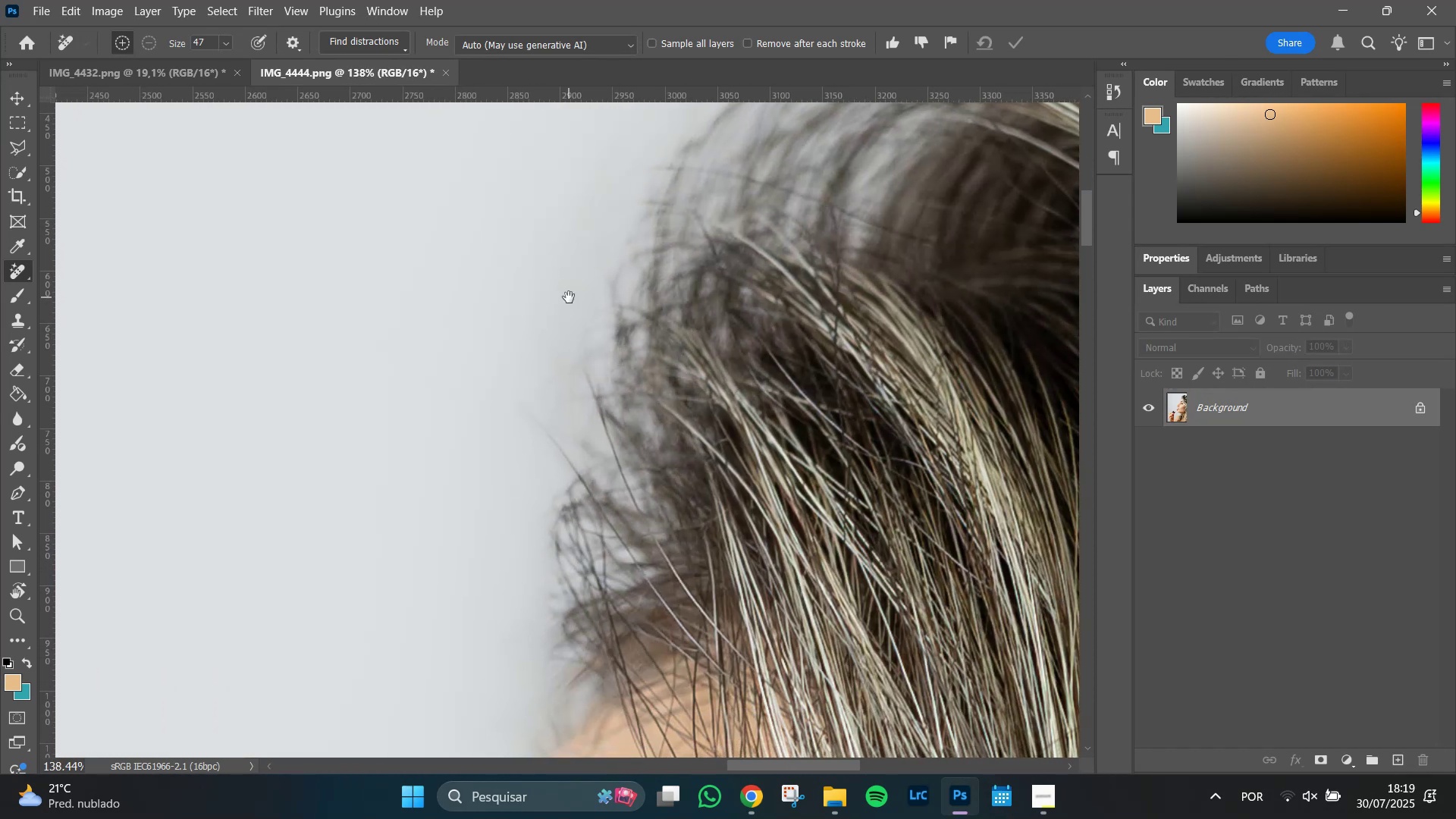 
left_click_drag(start_coordinate=[511, 465], to_coordinate=[569, 297])
 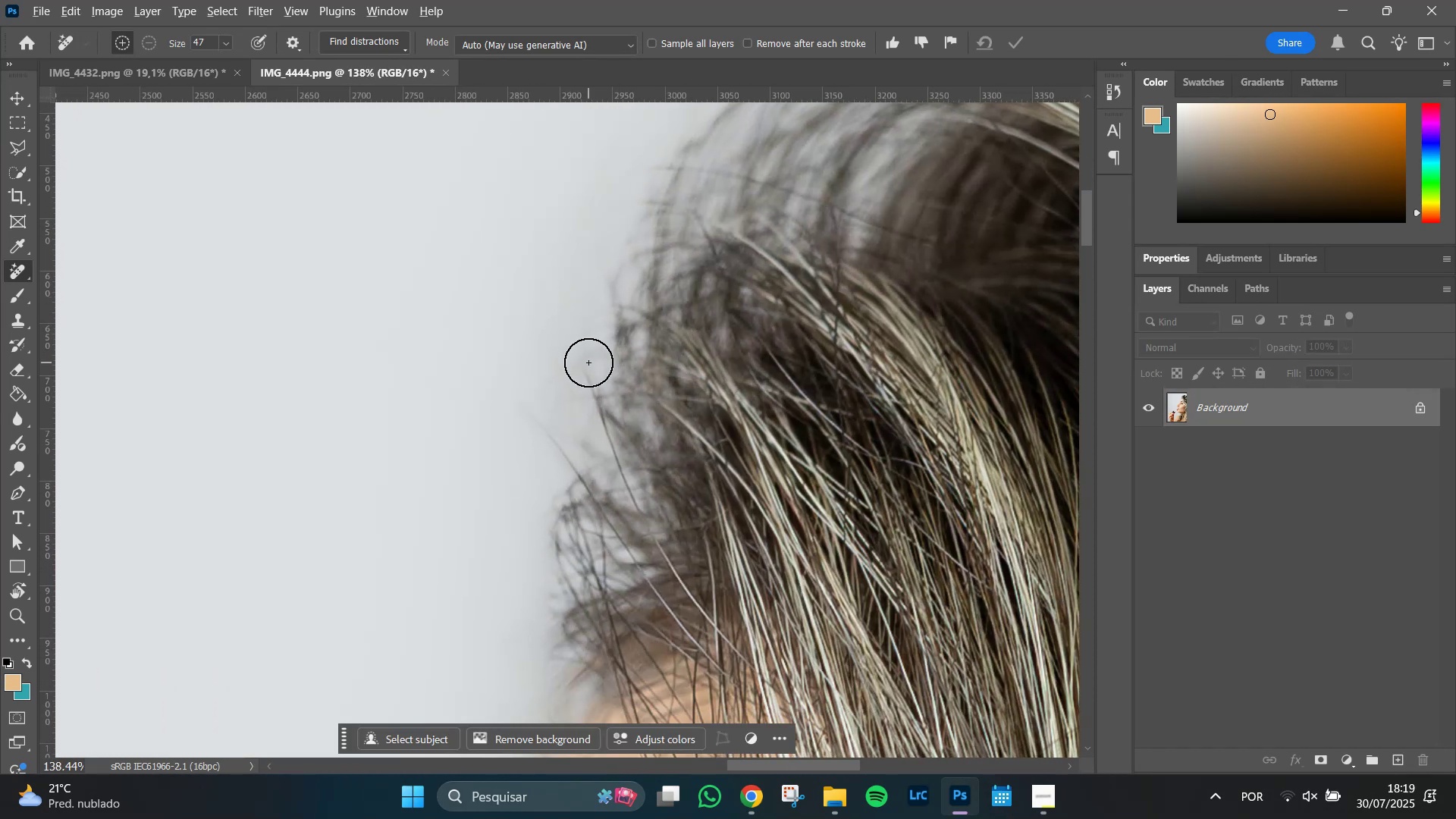 
hold_key(key=Space, duration=0.8)
 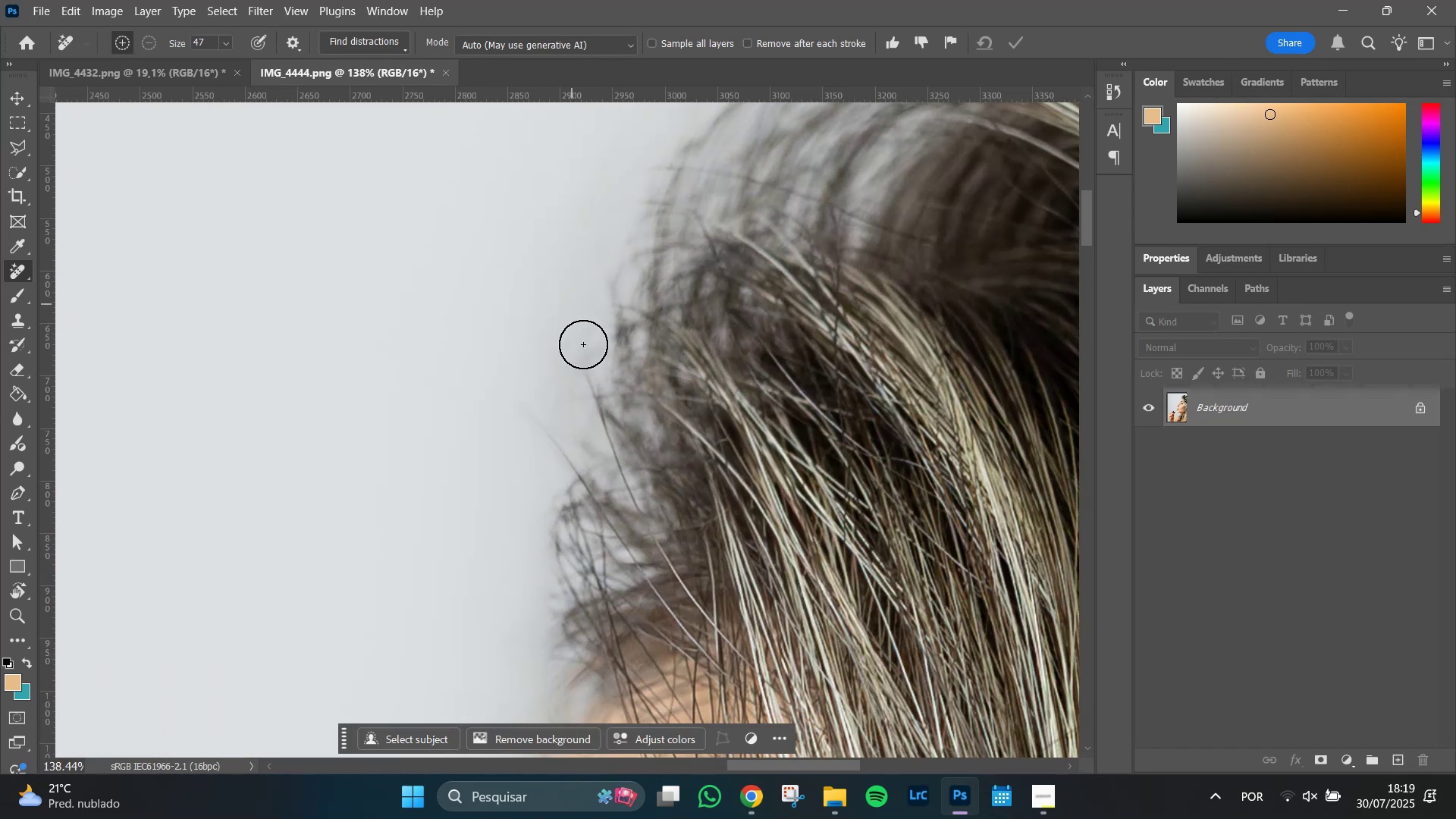 
hold_key(key=AltLeft, duration=1.37)
scroll: coordinate [571, 358], scroll_direction: down, amount: 22.0
 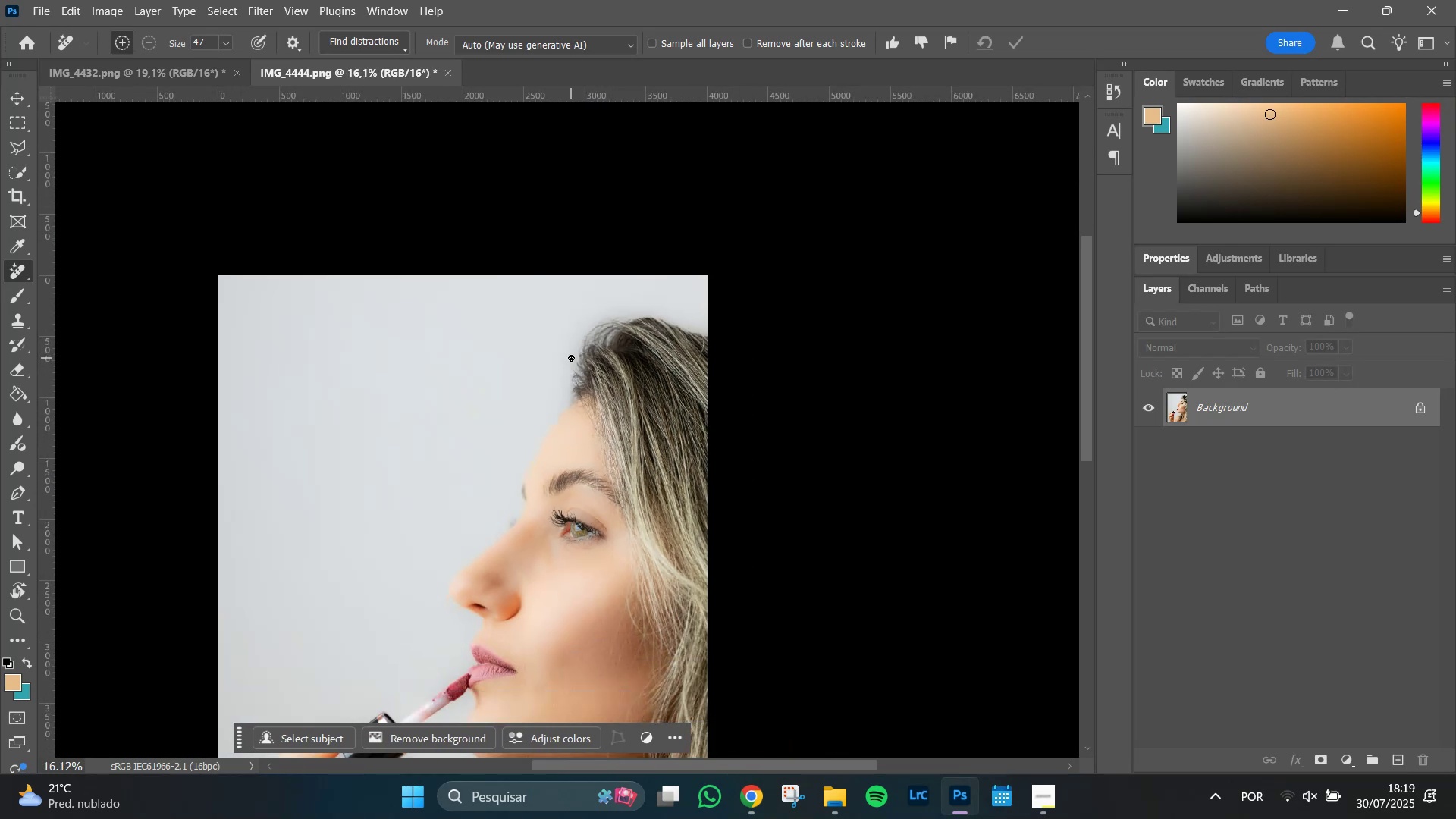 
hold_key(key=Space, duration=0.89)
 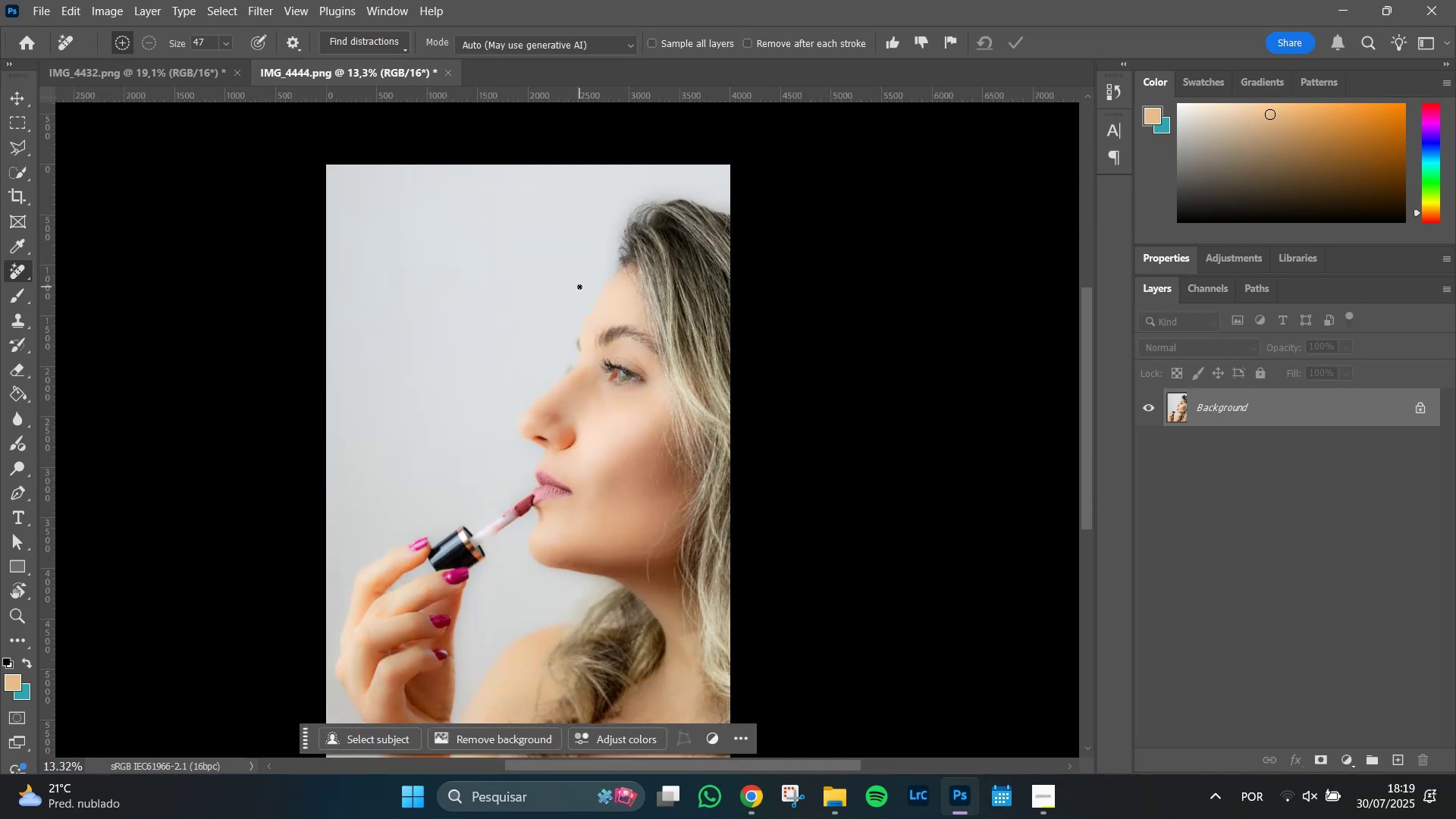 
left_click_drag(start_coordinate=[527, 422], to_coordinate=[582, 285])
 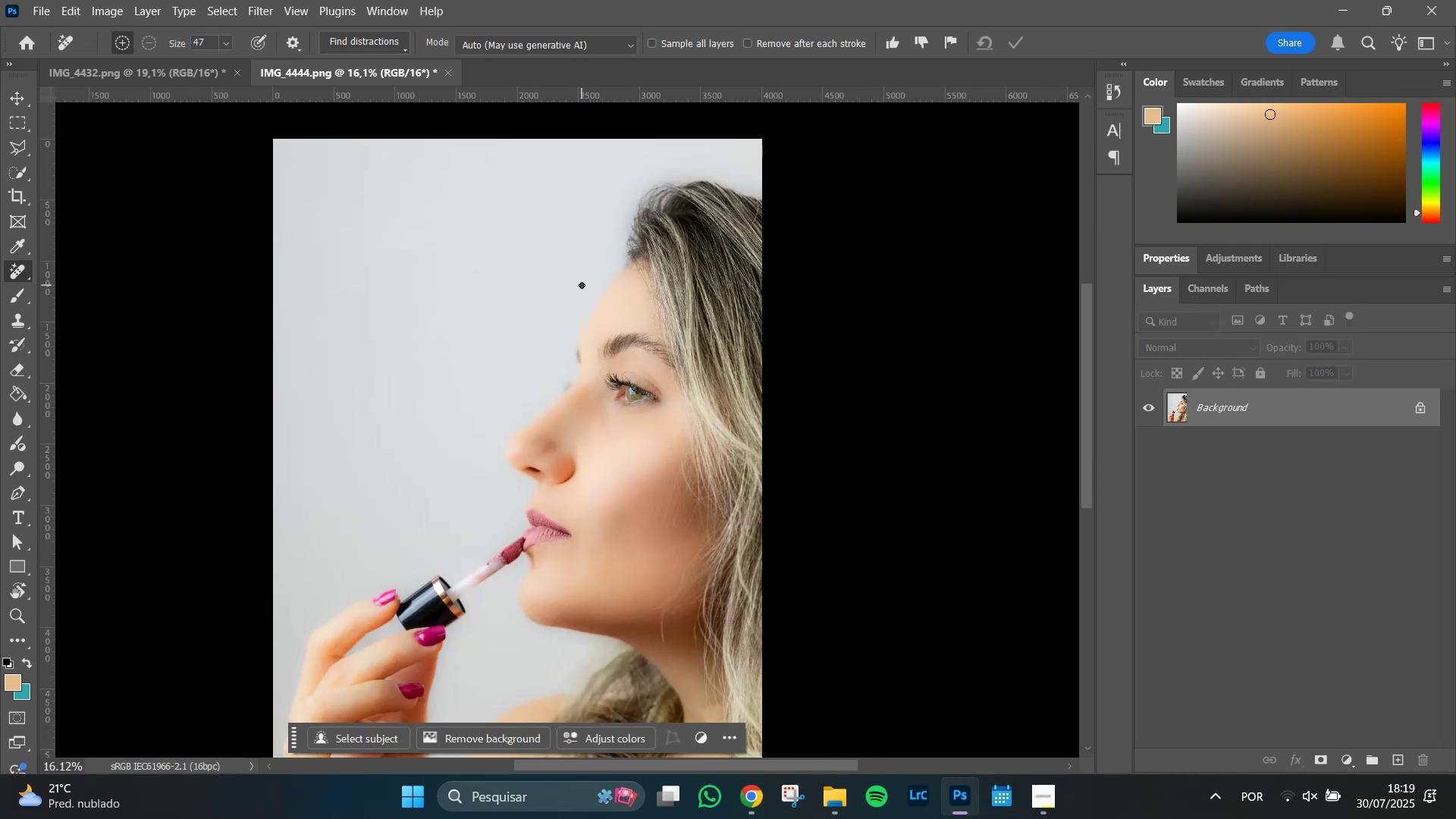 
key(Alt+AltLeft)
 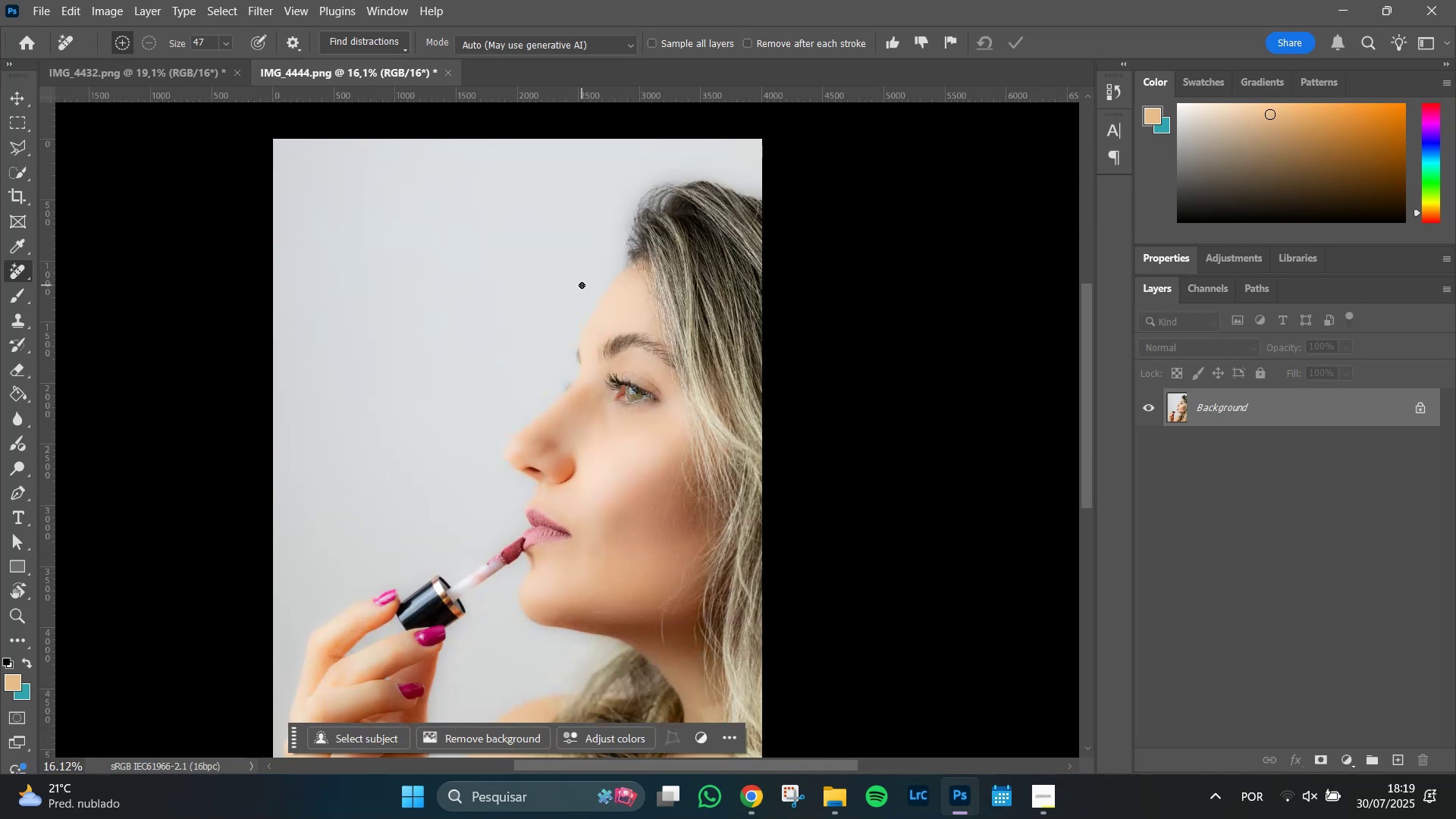 
scroll: coordinate [579, 287], scroll_direction: down, amount: 2.0
 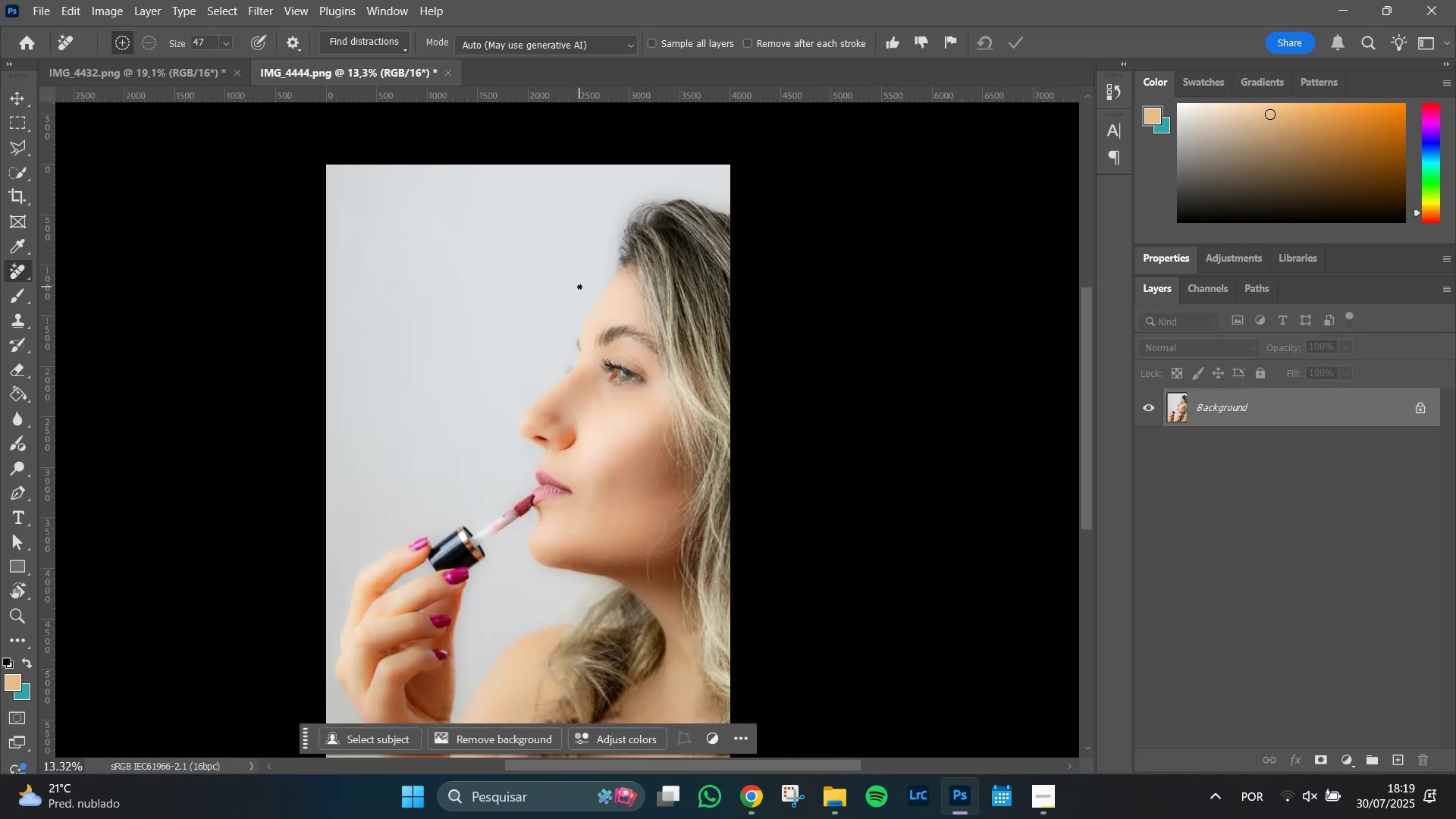 
hold_key(key=Space, duration=1.51)
 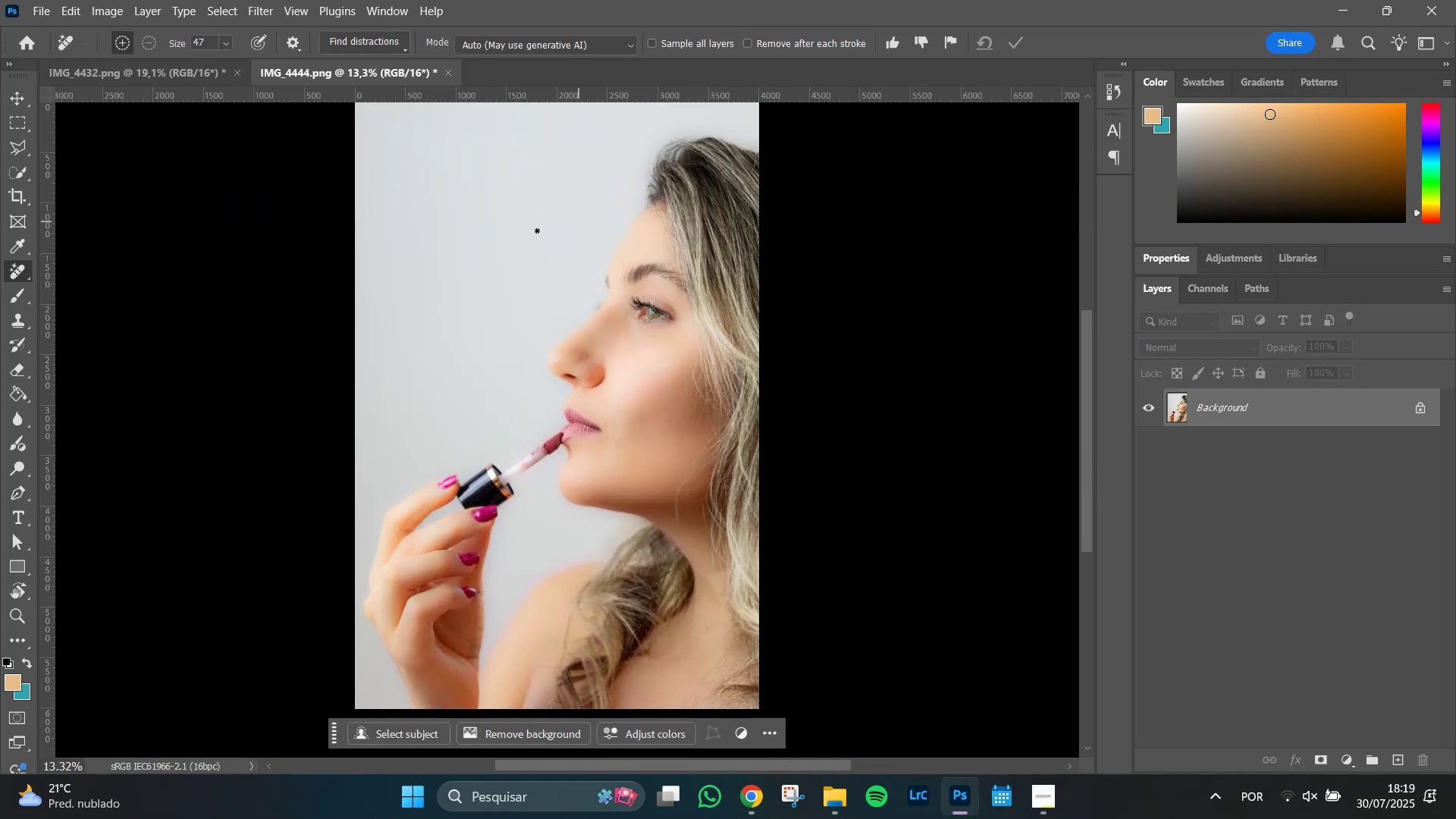 
left_click_drag(start_coordinate=[566, 319], to_coordinate=[595, 257])
 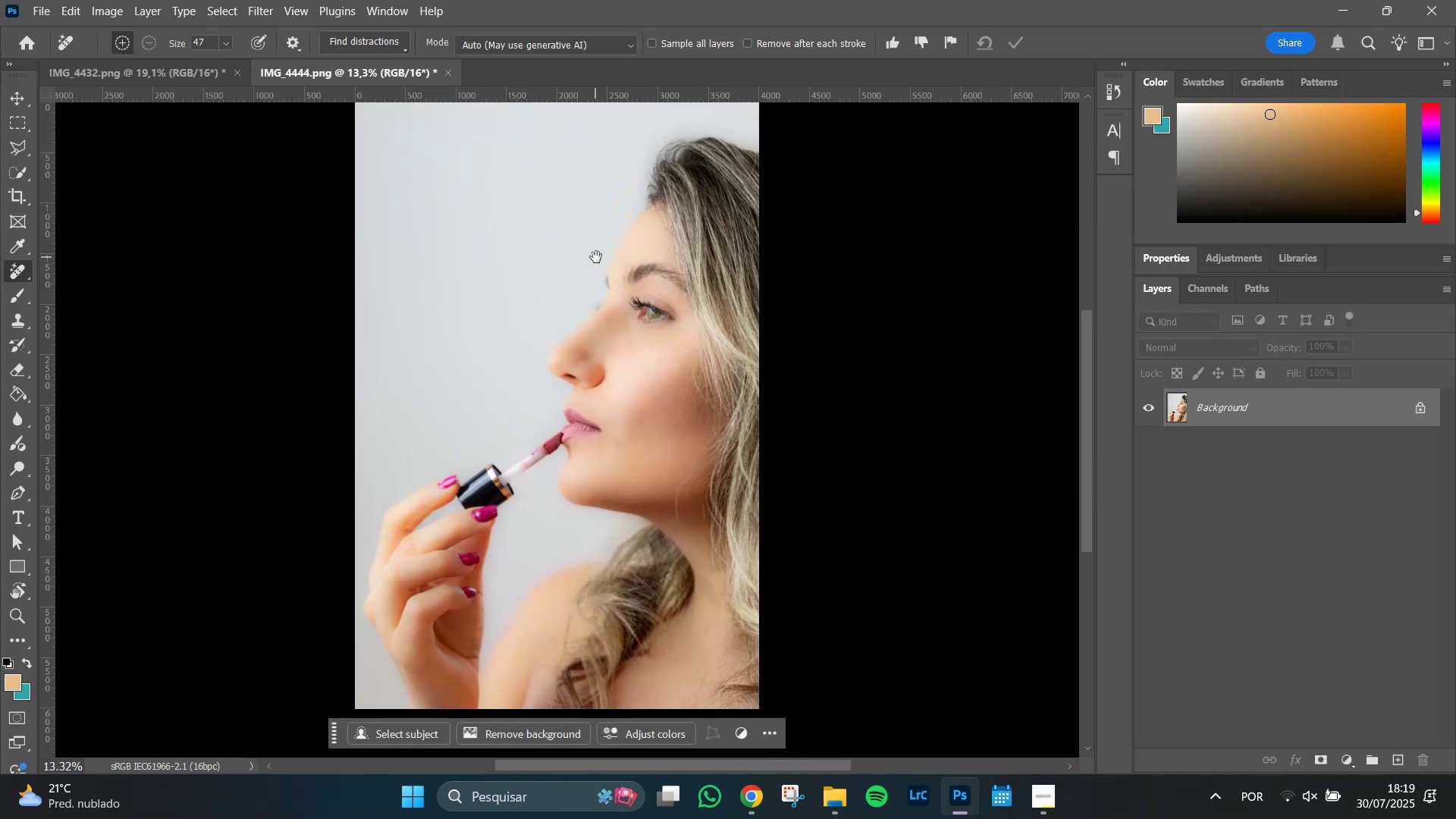 
key(Space)
 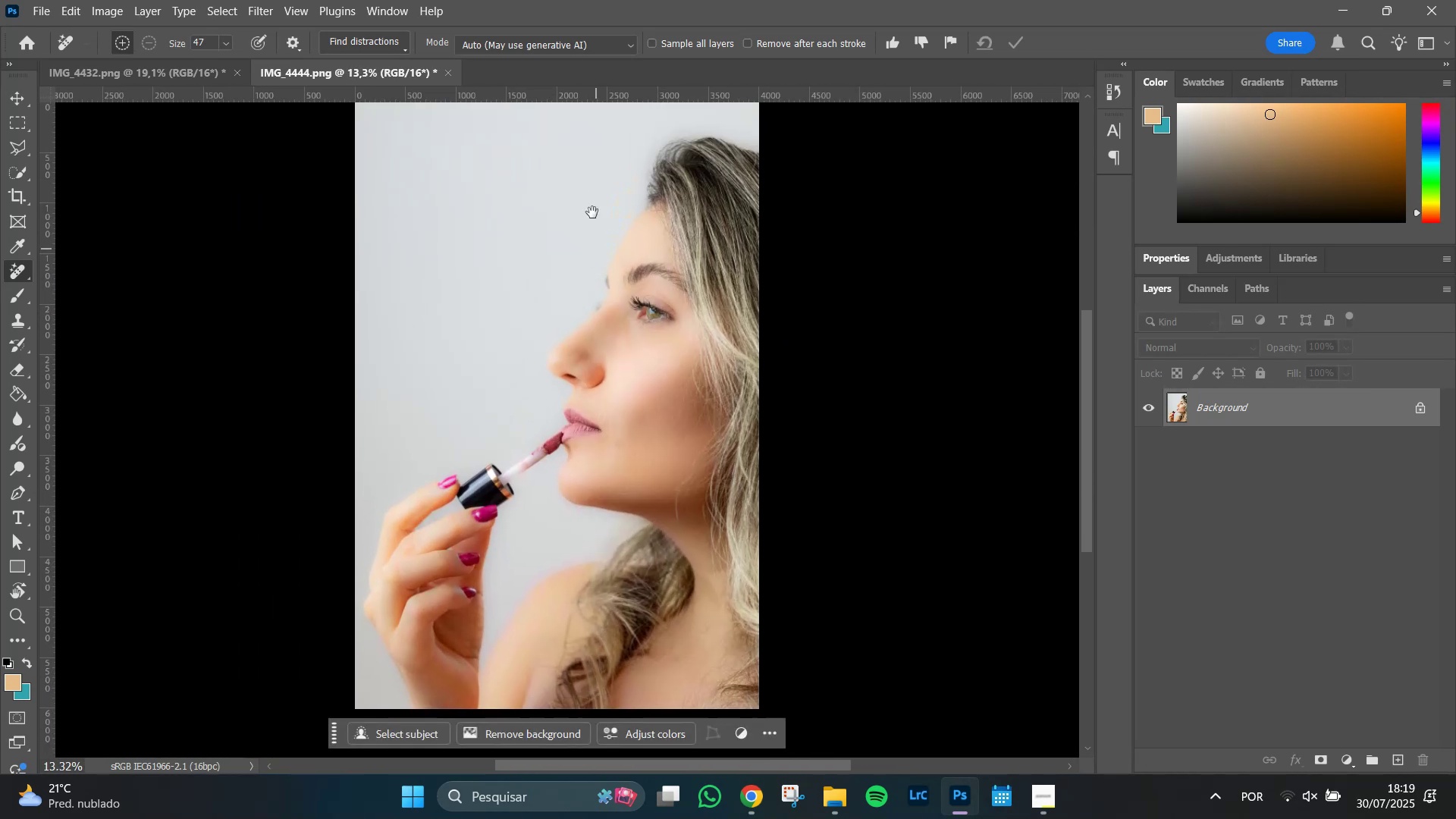 
key(Space)
 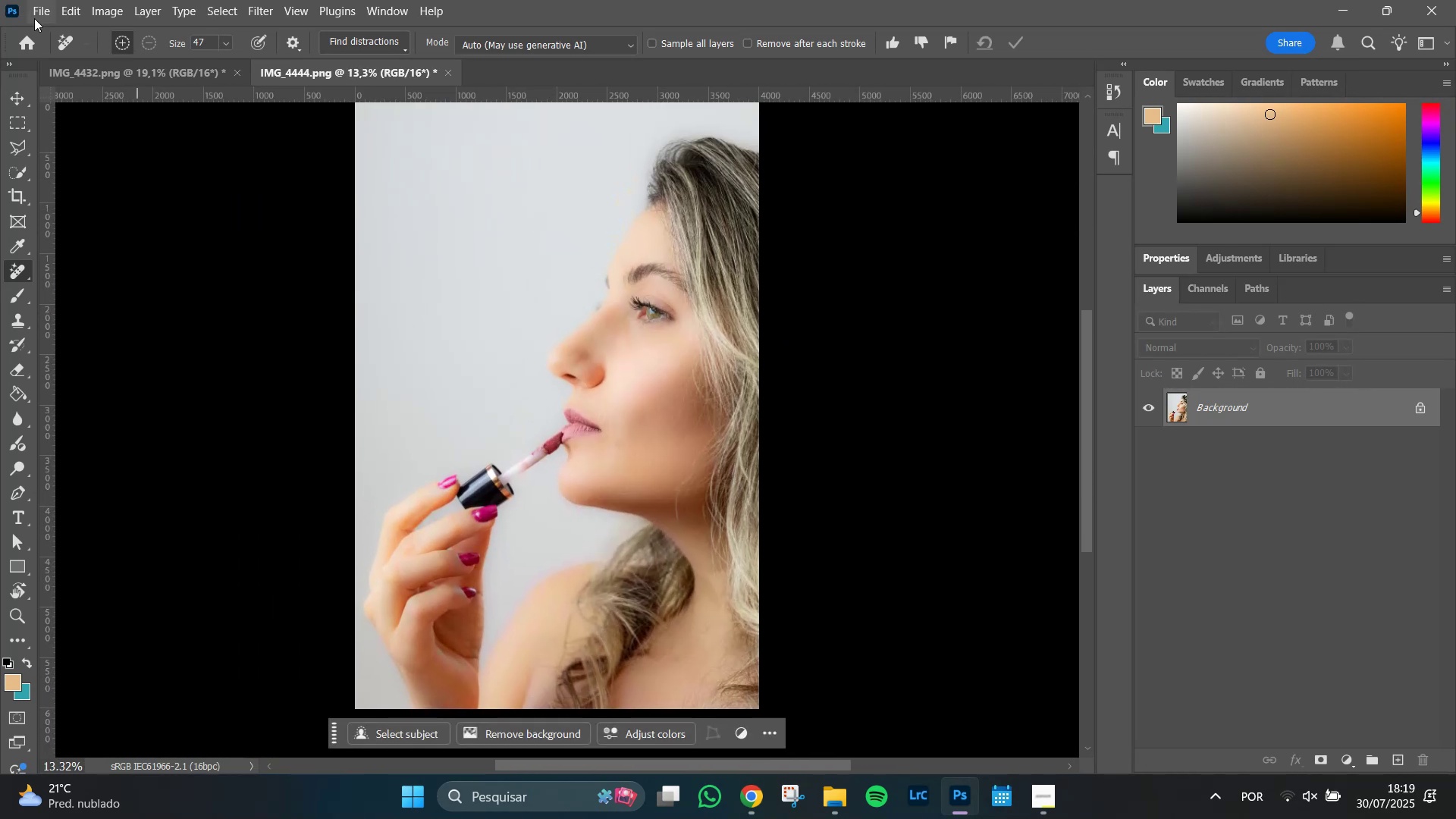 
left_click([42, 7])
 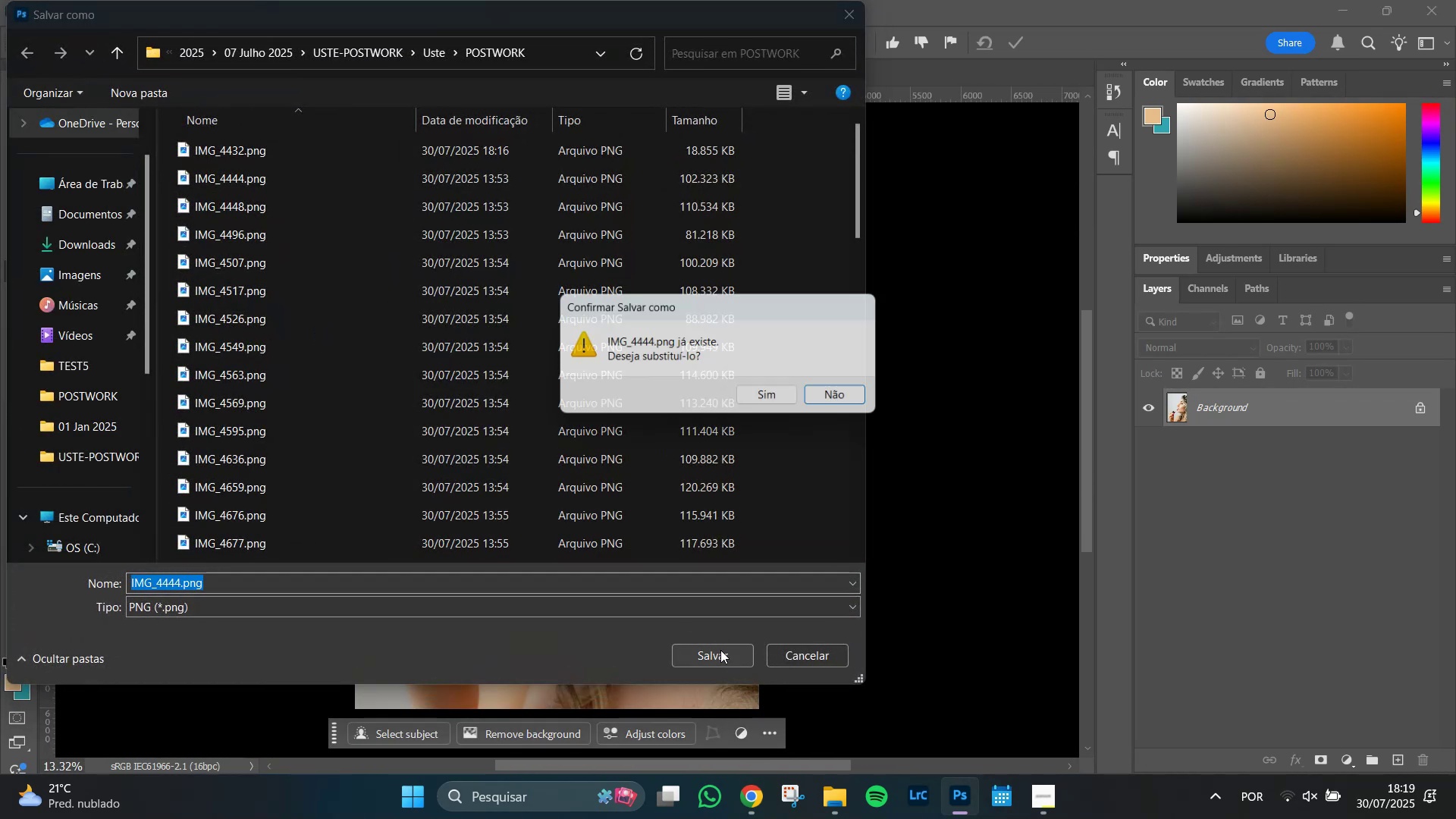 
wait(5.61)
 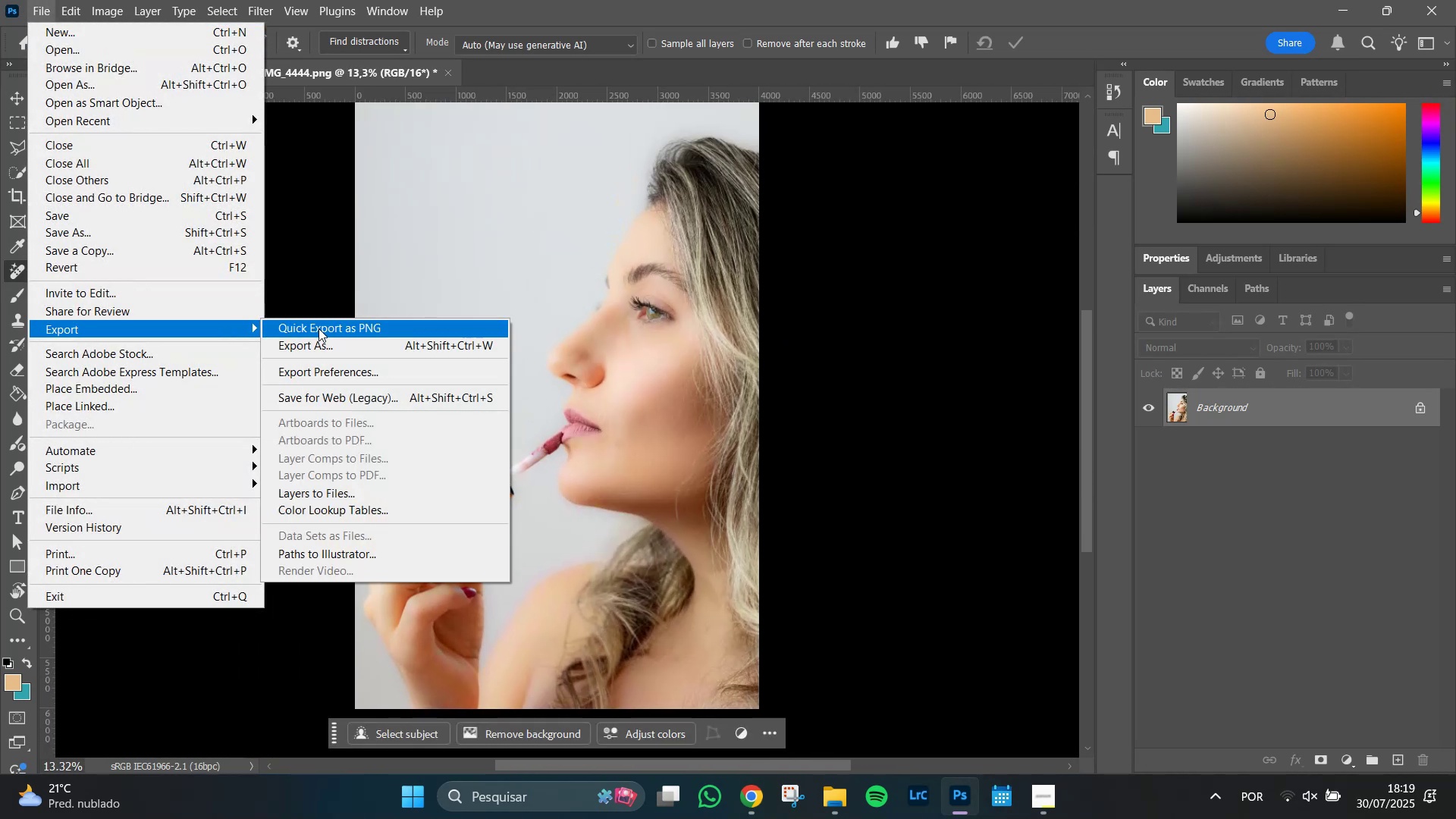 
left_click([769, 408])
 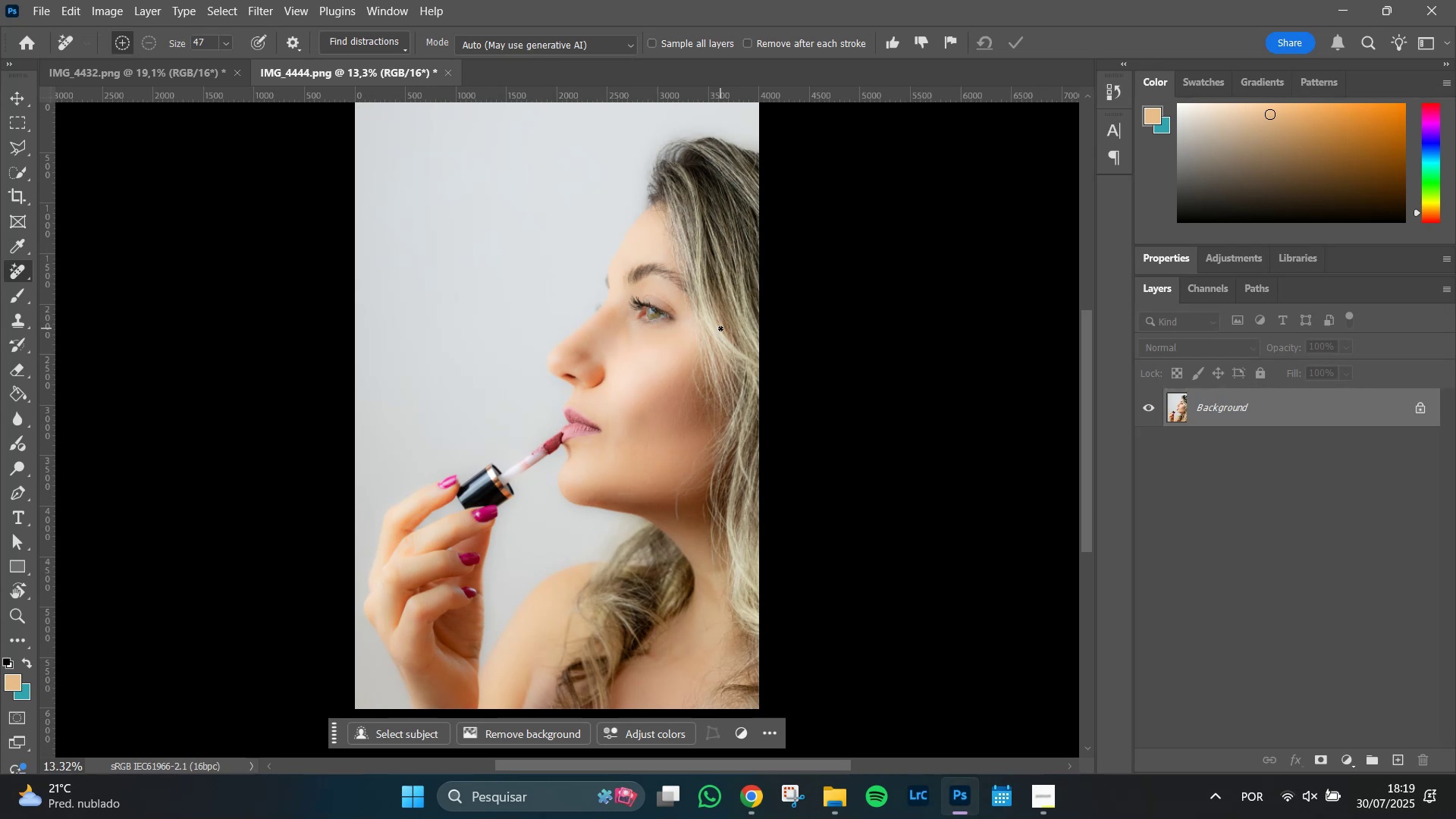 
wait(23.85)
 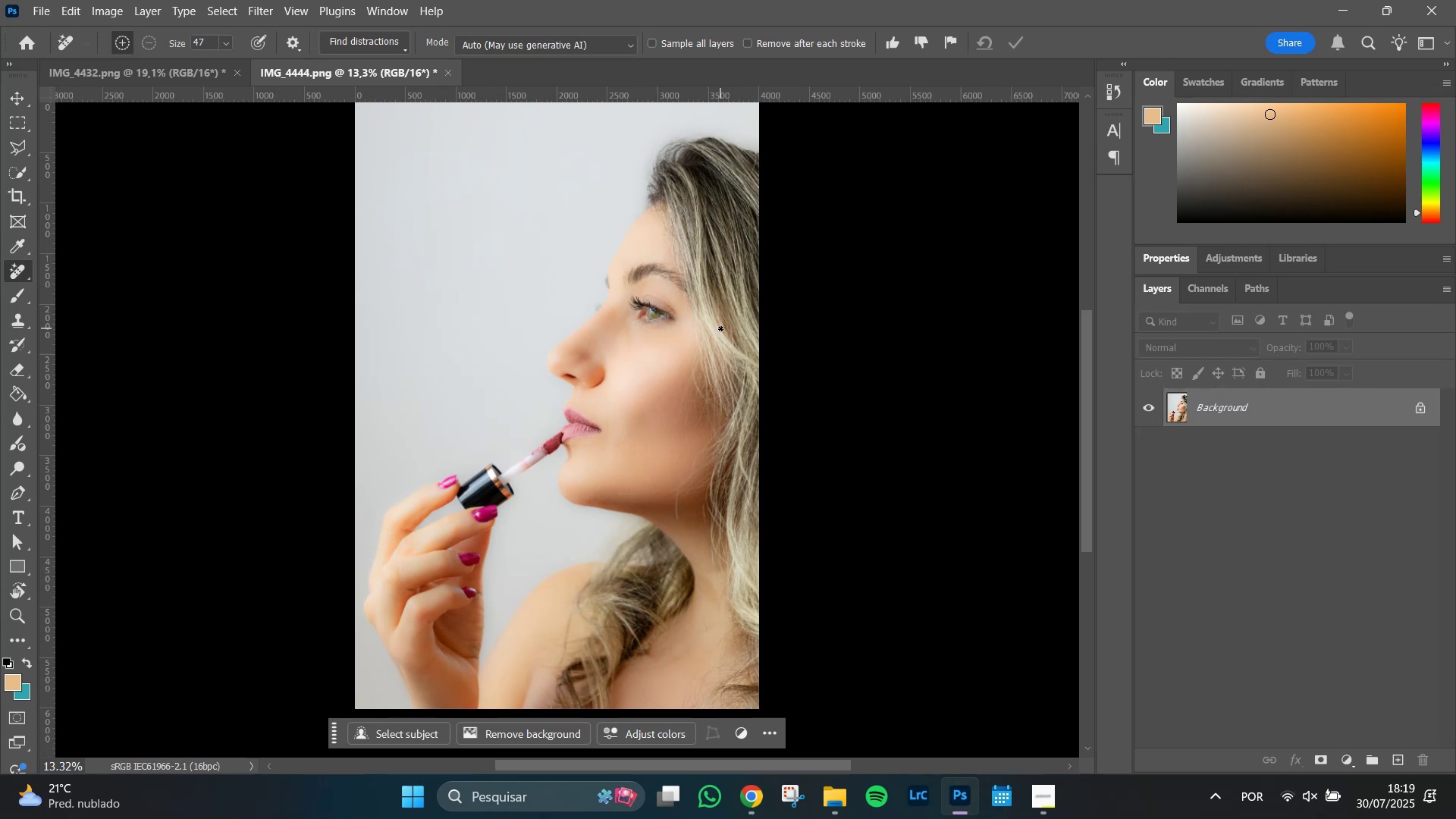 
key(Alt+Tab)
 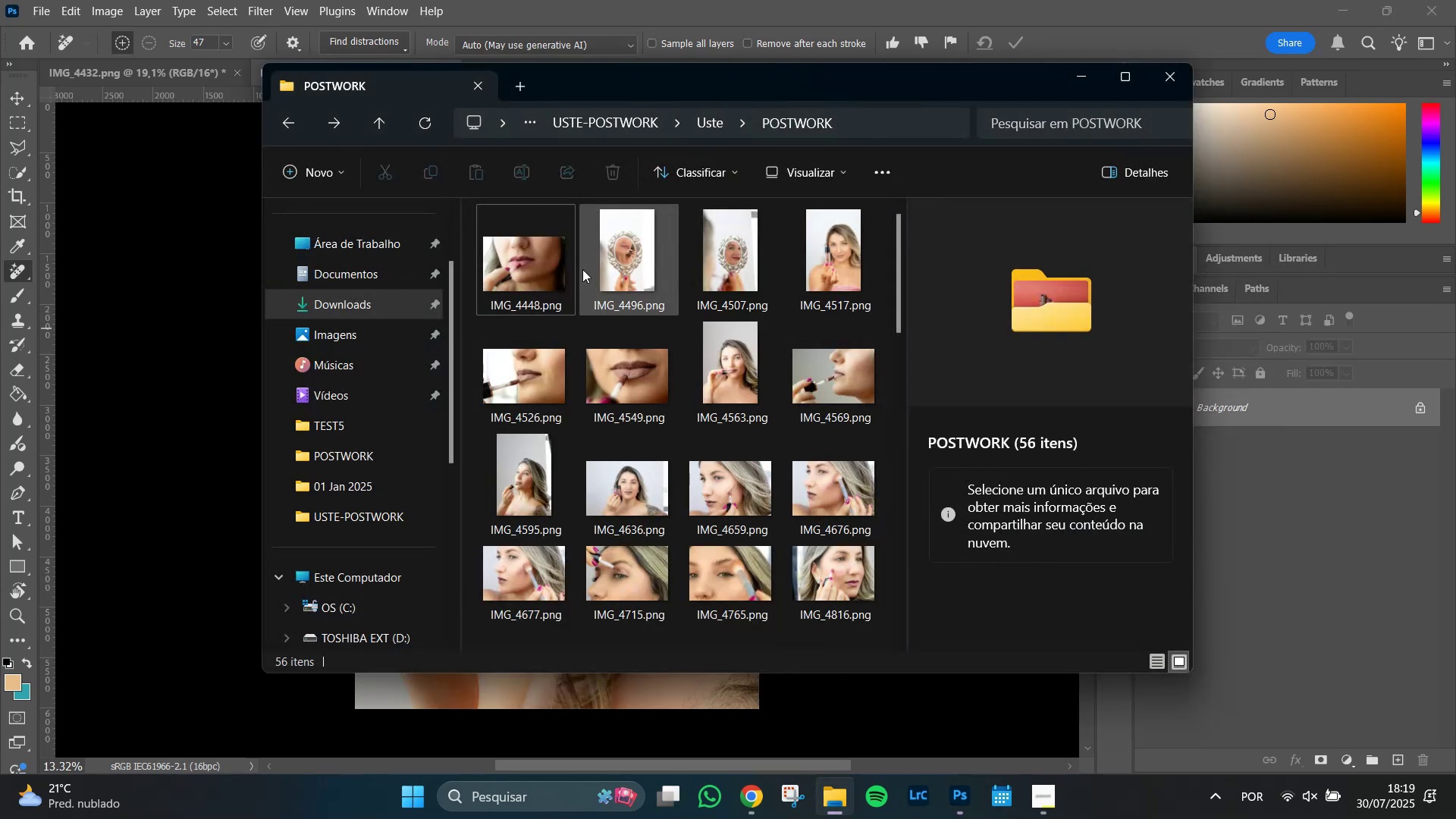 
left_click([612, 253])
 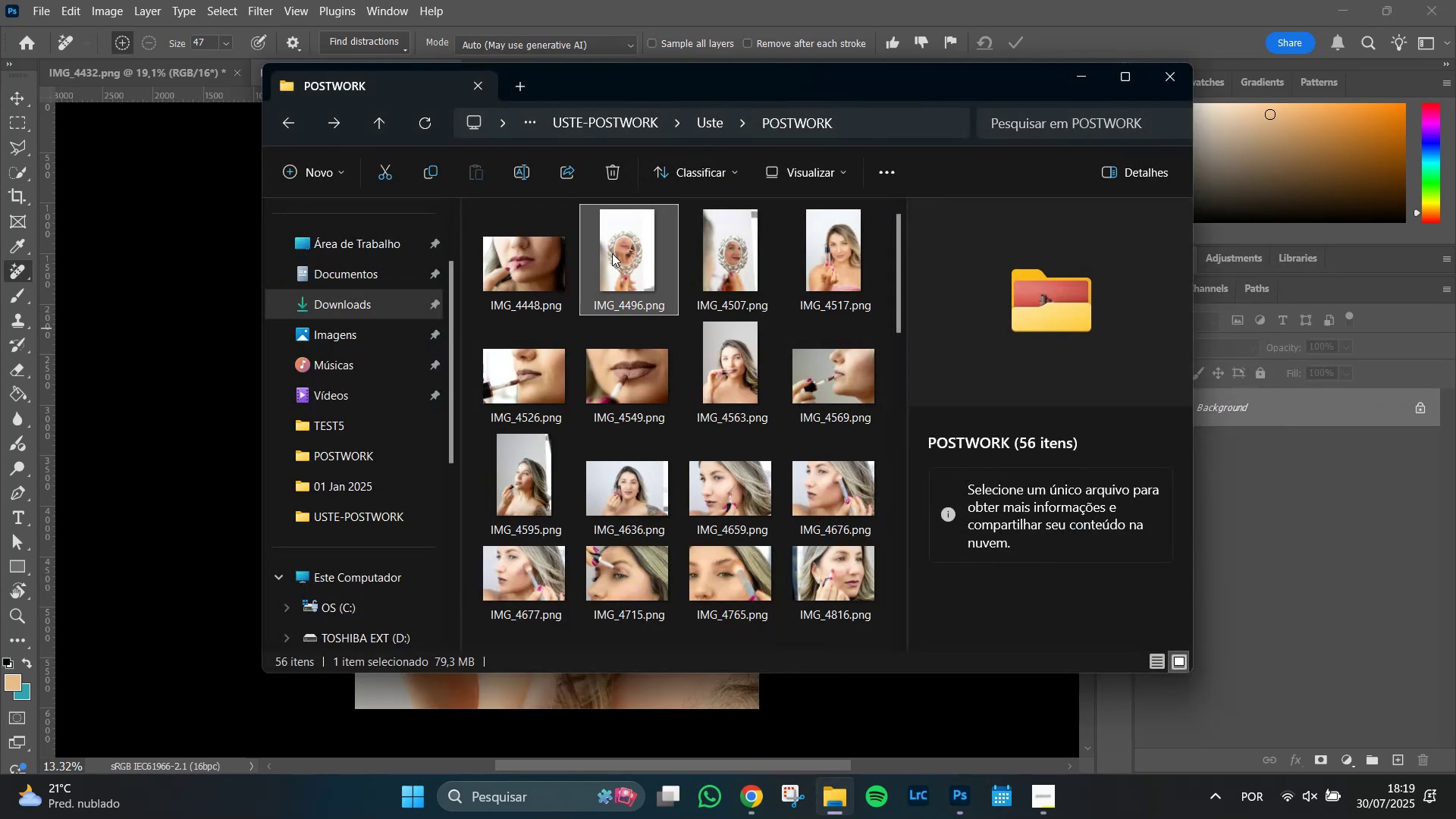 
right_click([612, 253])
 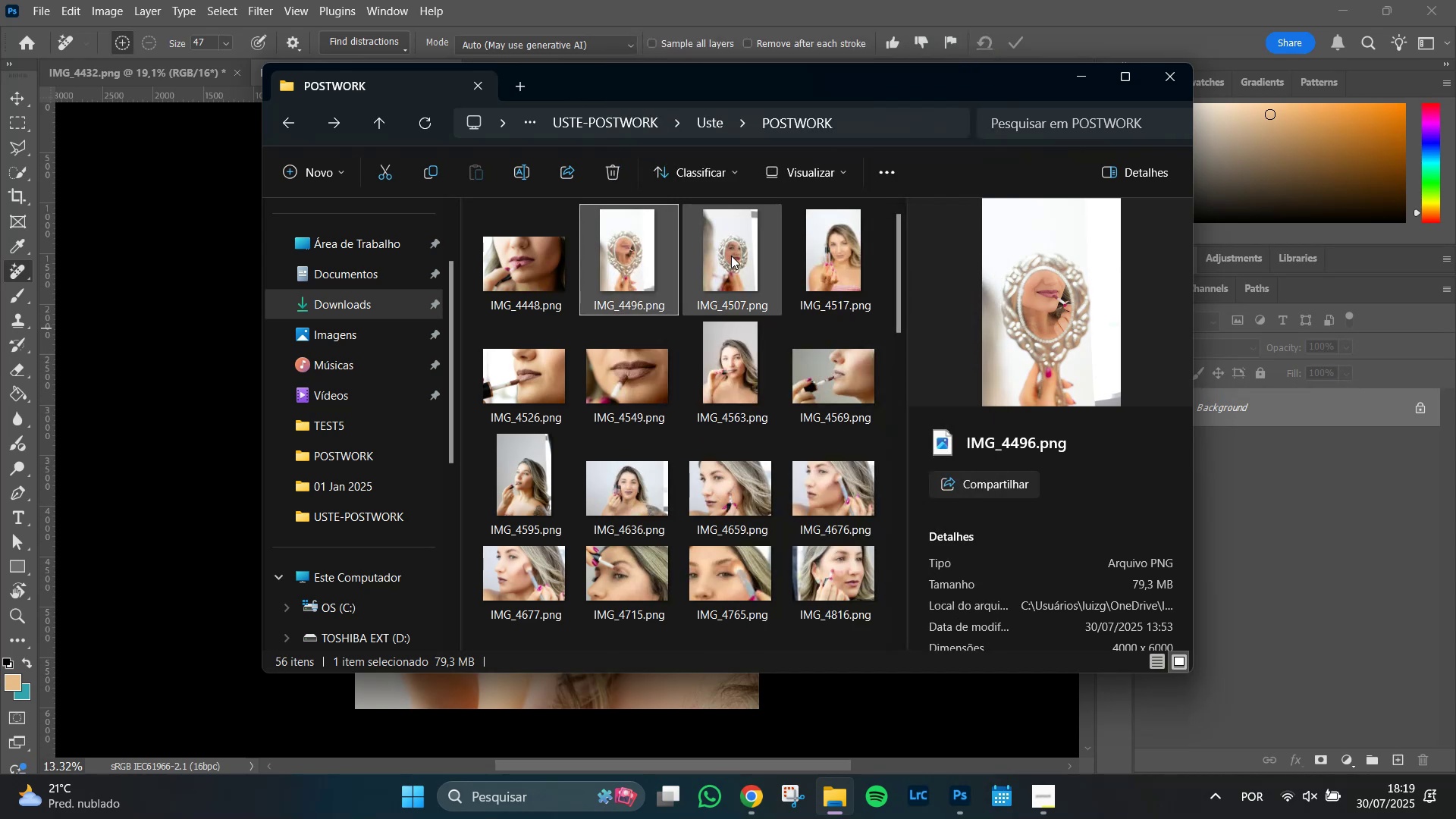 
wait(6.17)
 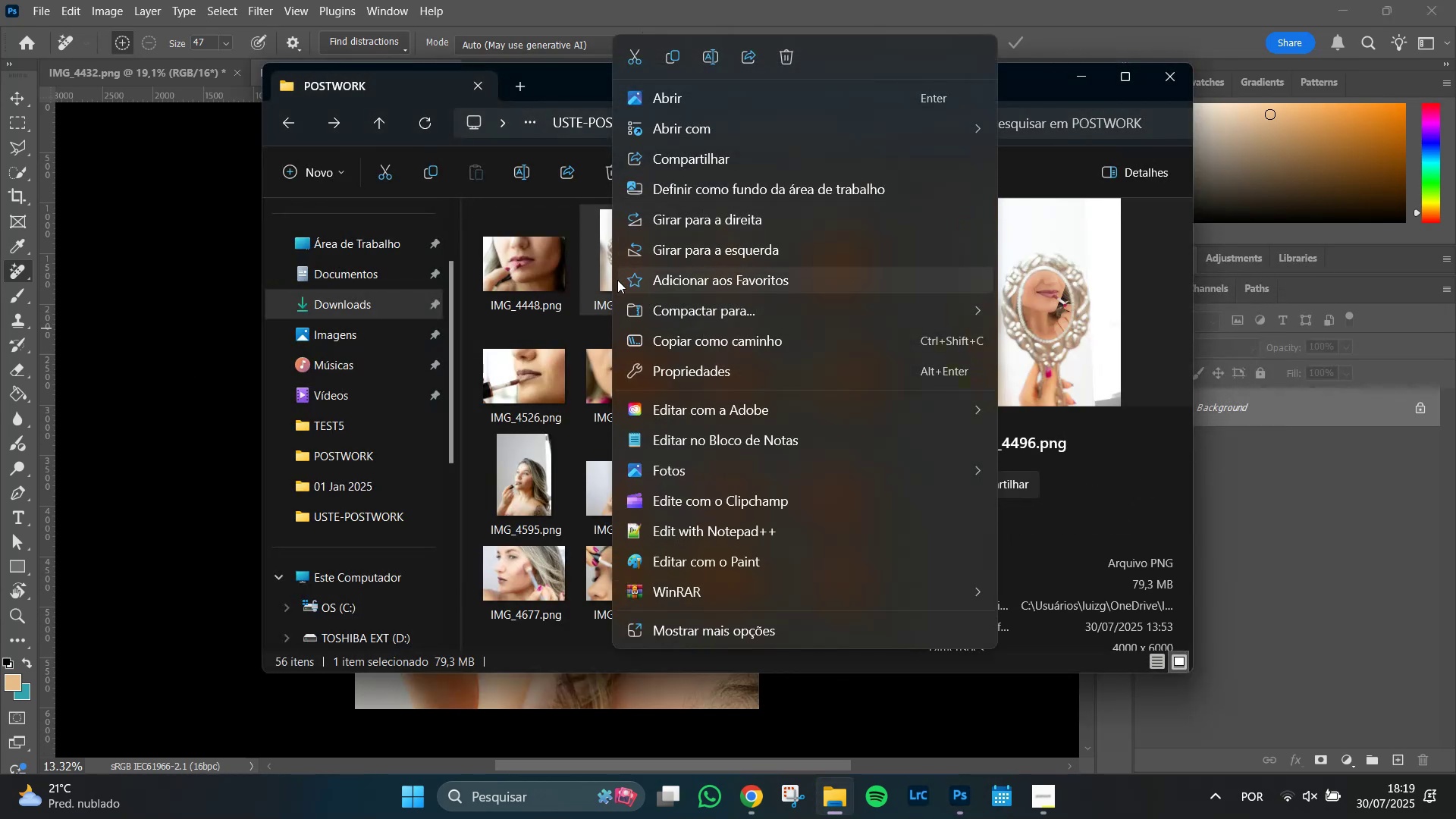 
left_click([846, 263])
 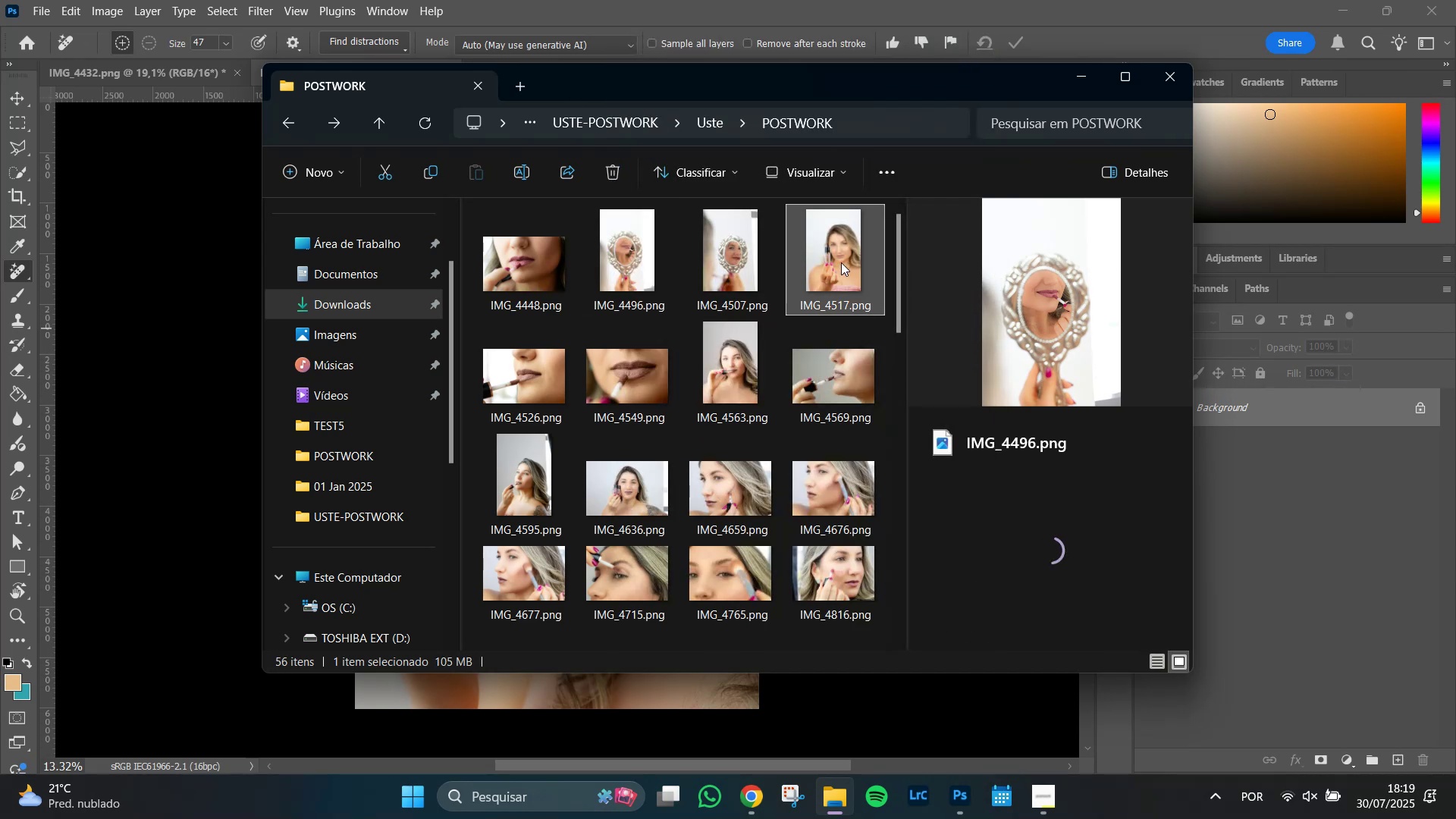 
right_click([836, 262])
 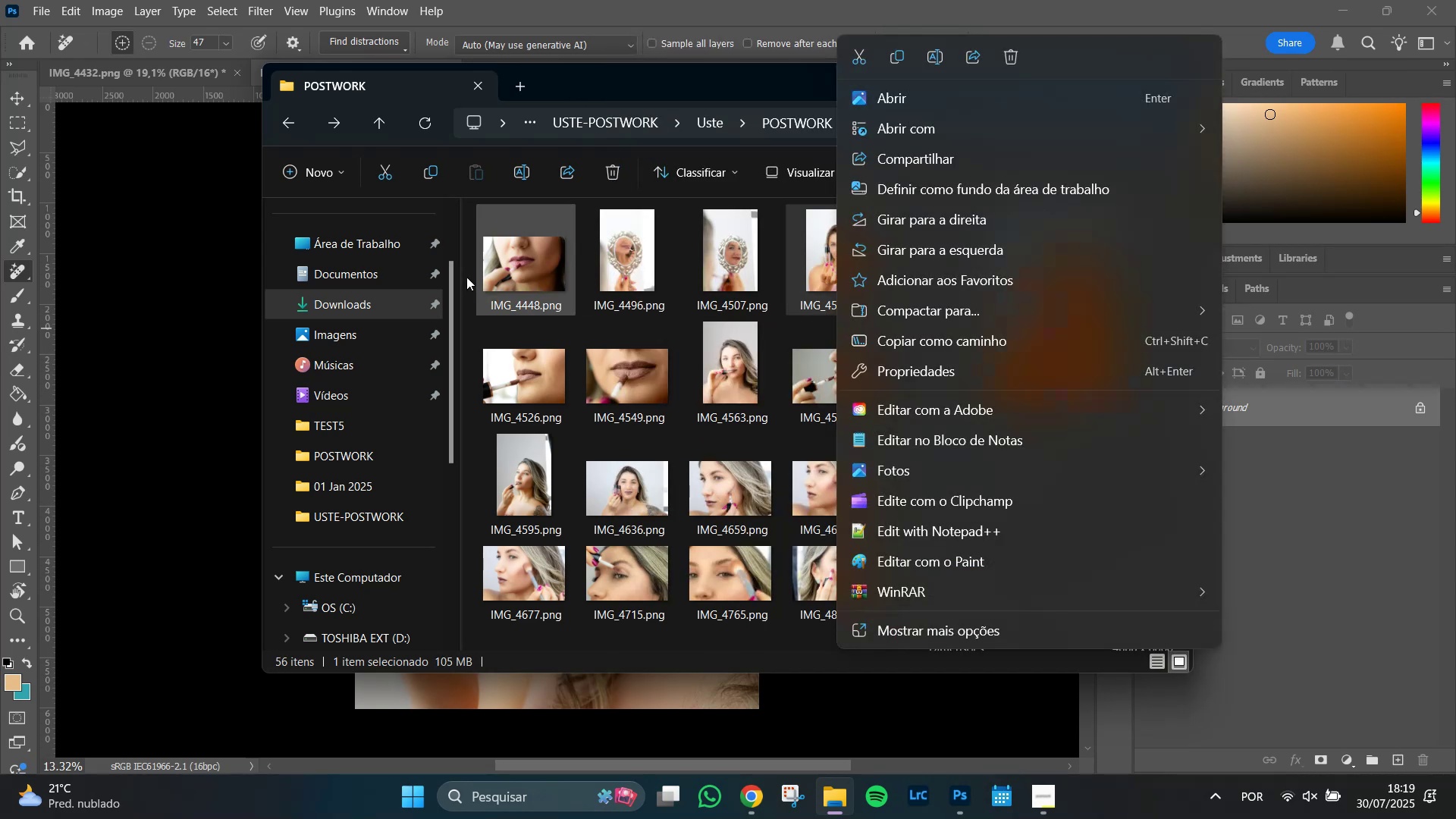 
mouse_move([526, 272])
 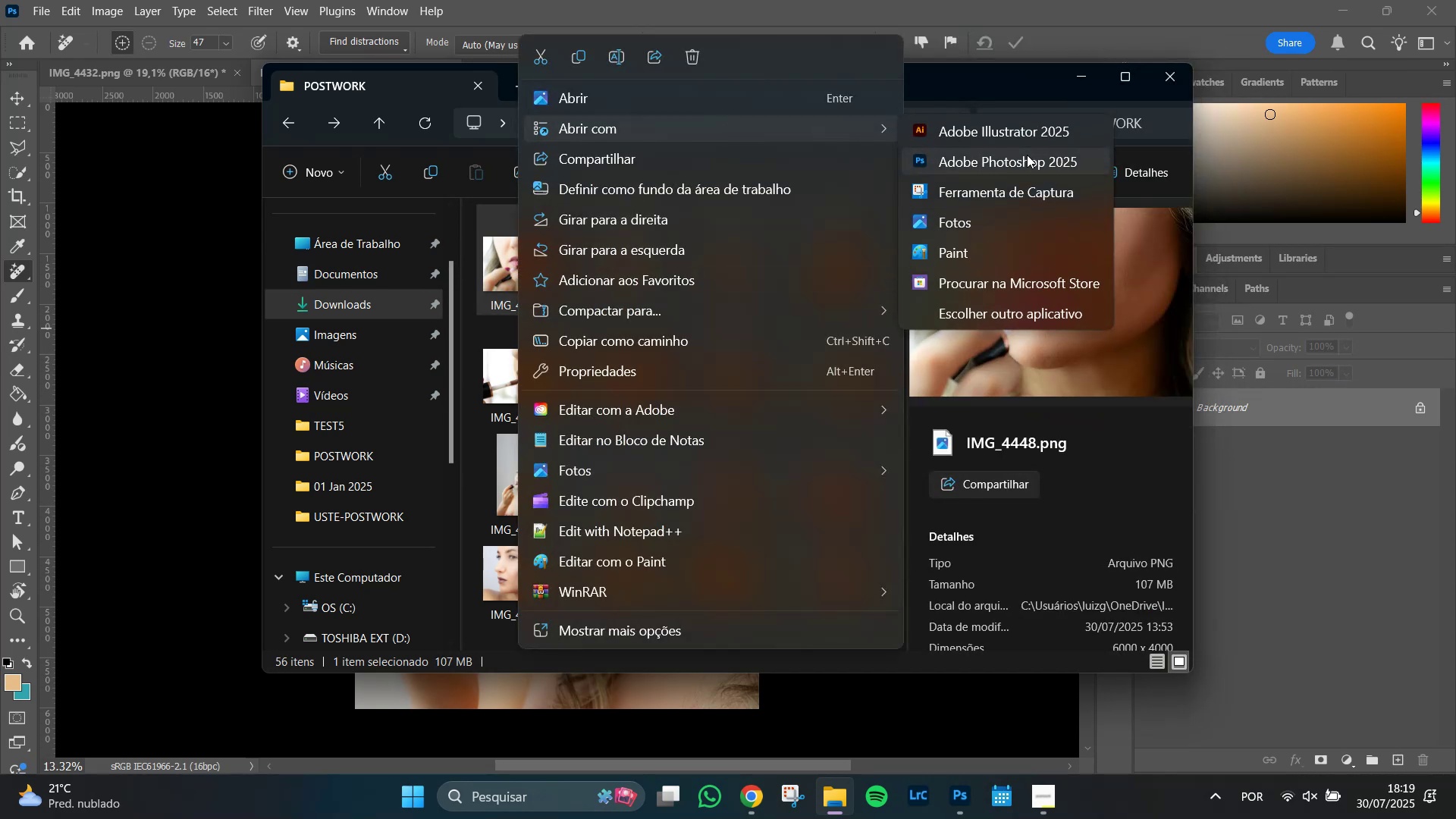 
left_click([1027, 167])
 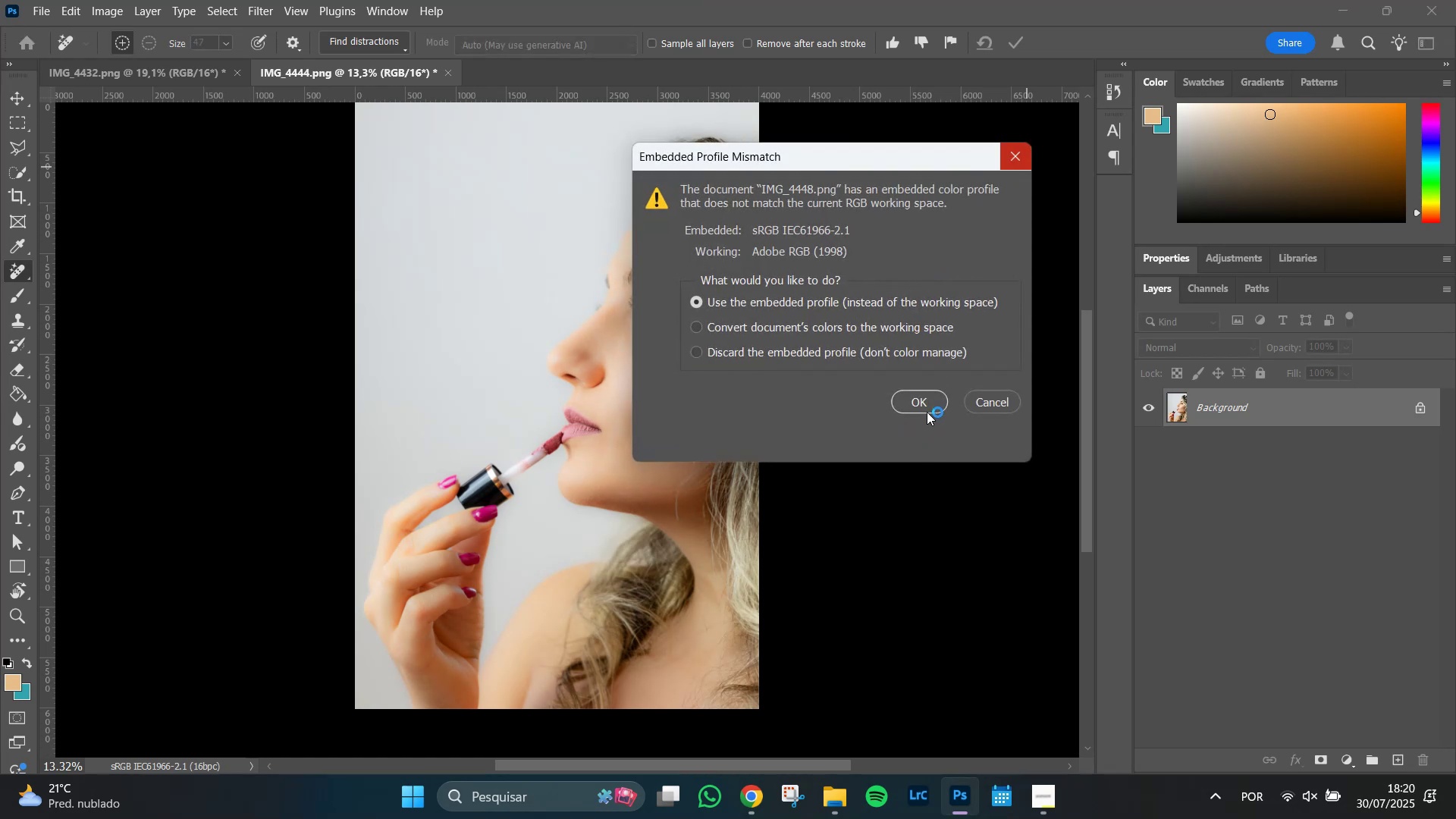 
left_click([927, 404])
 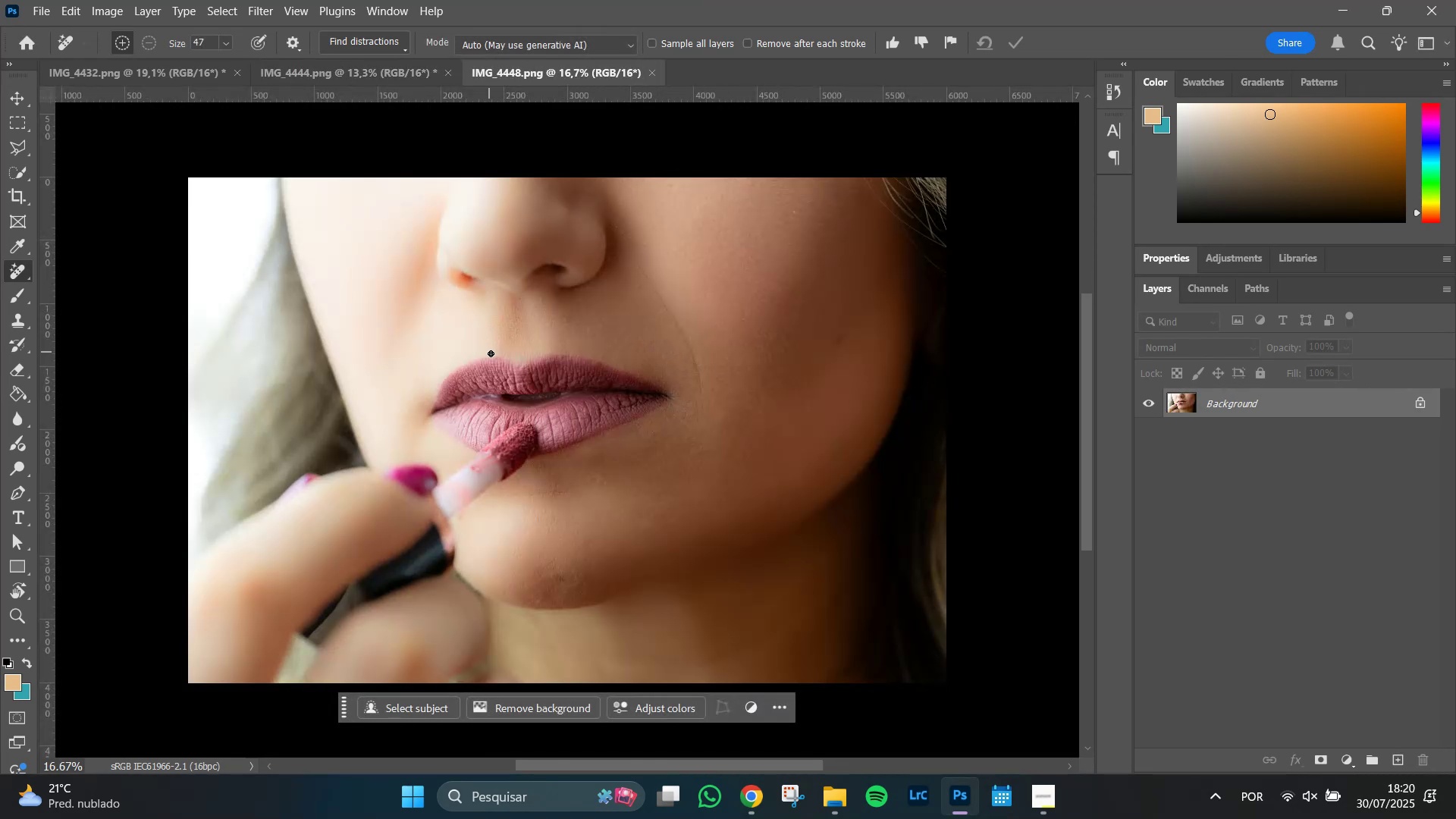 
mouse_move([259, 86])
 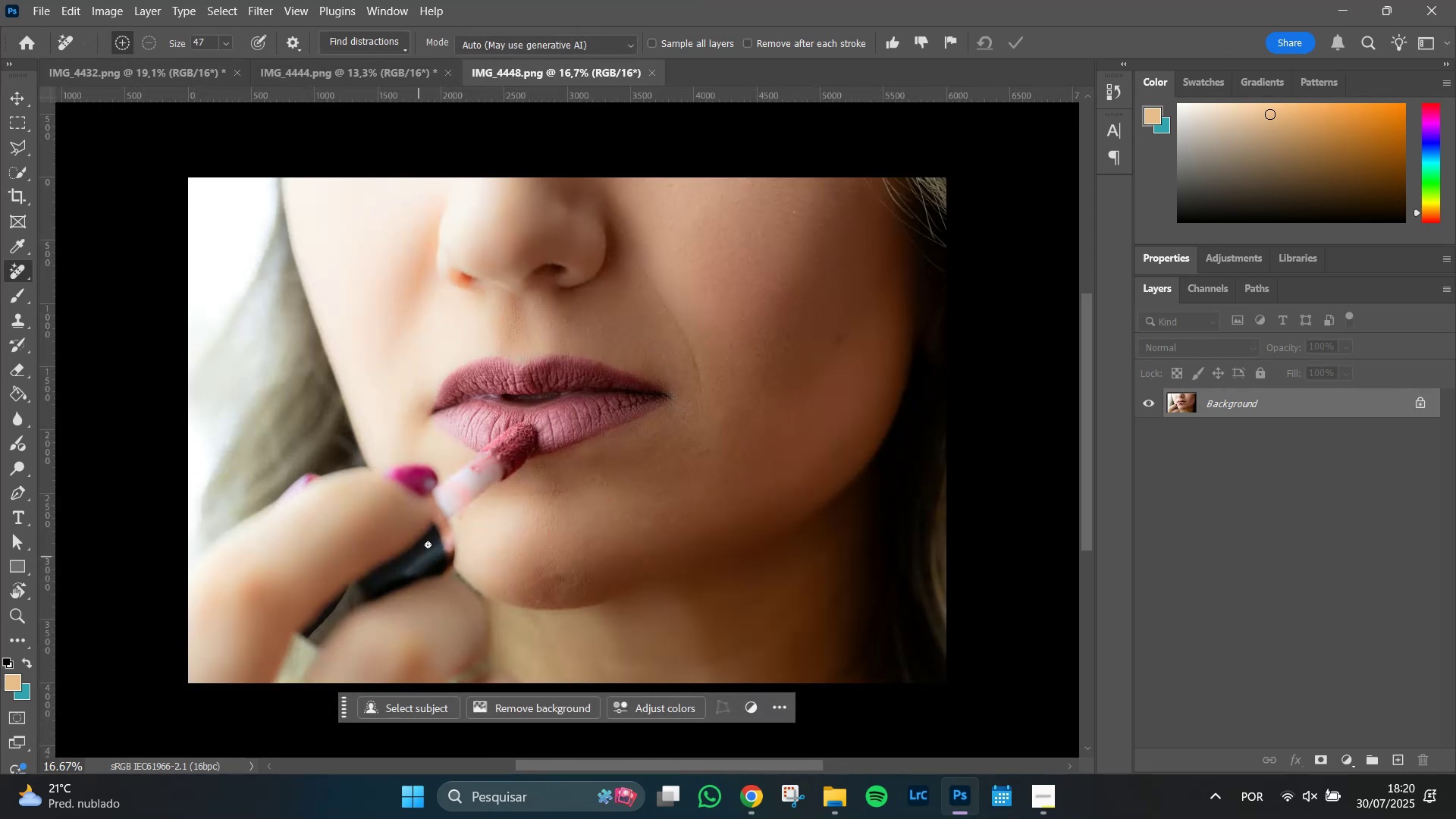 
hold_key(key=AltLeft, duration=1.35)
scroll: coordinate [462, 505], scroll_direction: up, amount: 10.0
 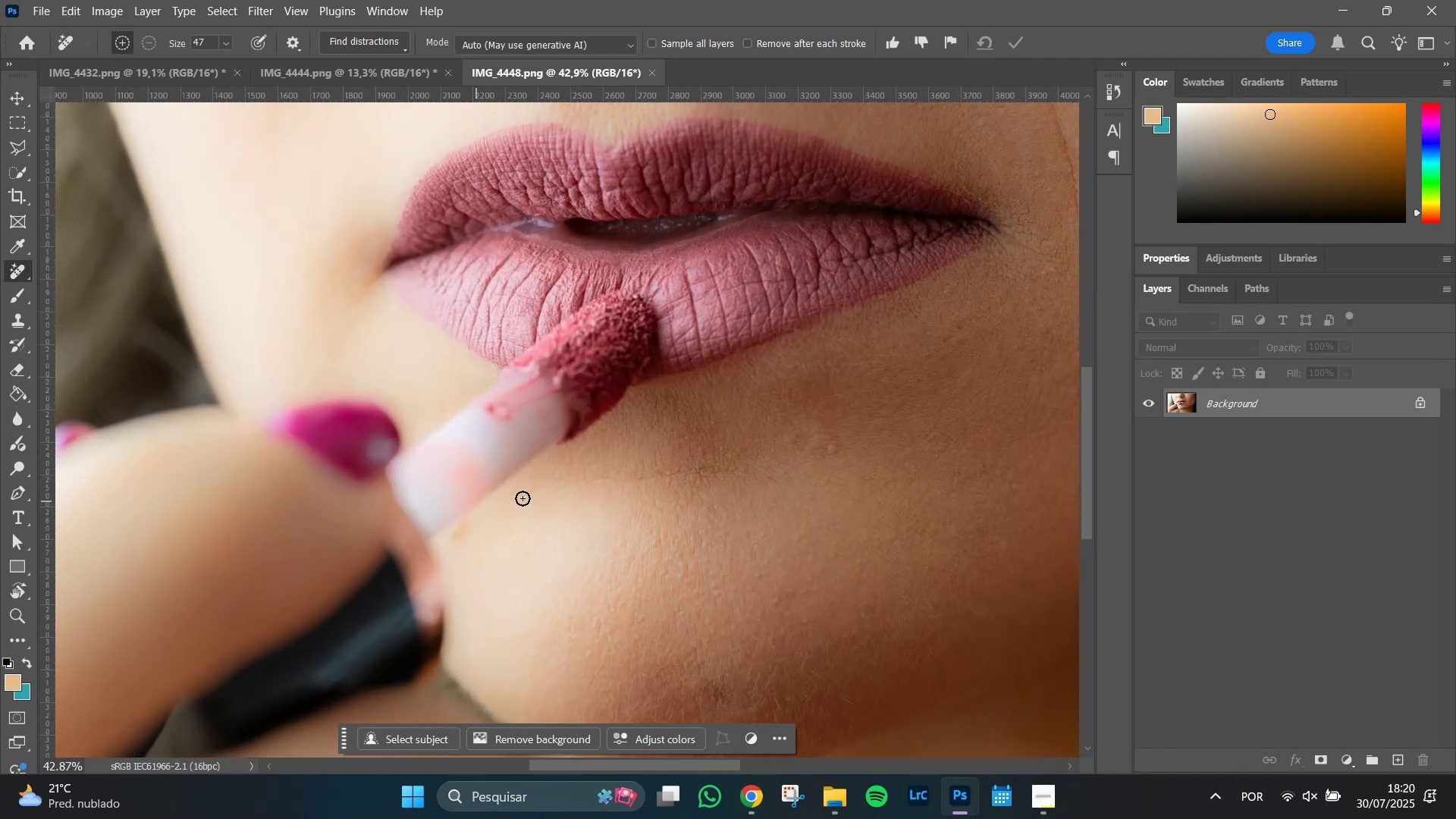 
hold_key(key=Space, duration=0.84)
 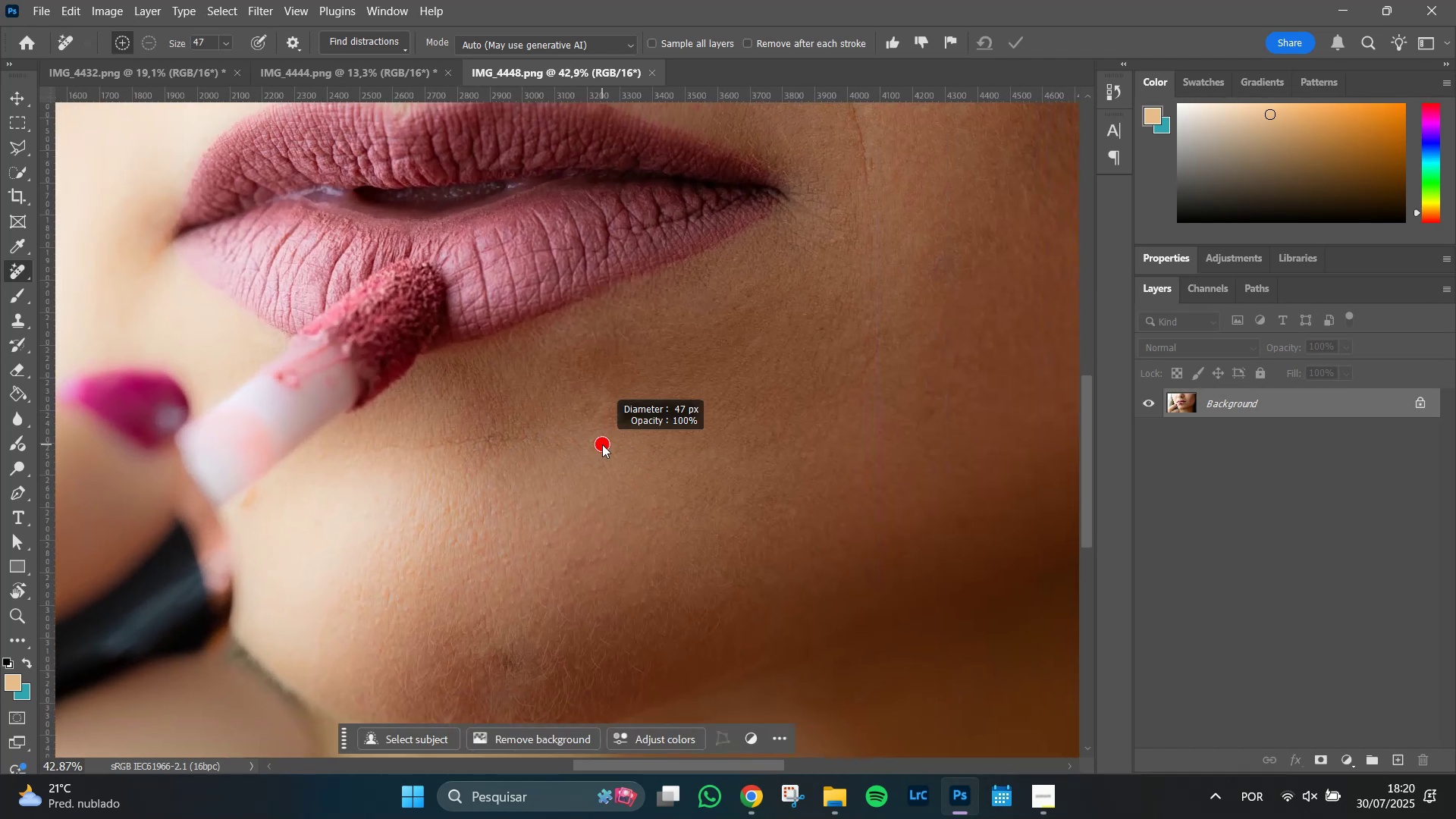 
left_click_drag(start_coordinate=[850, 488], to_coordinate=[639, 456])
 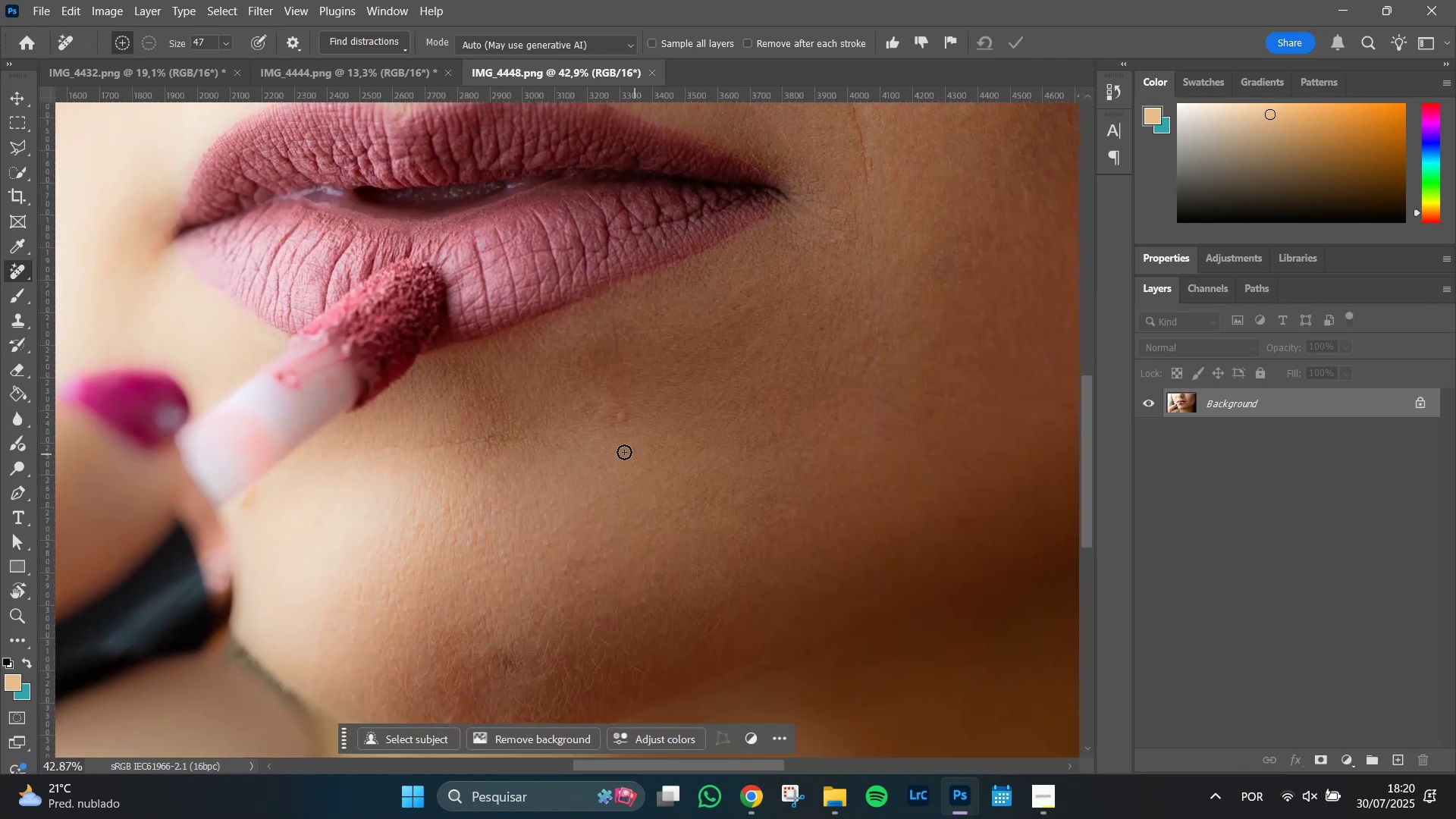 
hold_key(key=AltLeft, duration=0.86)
 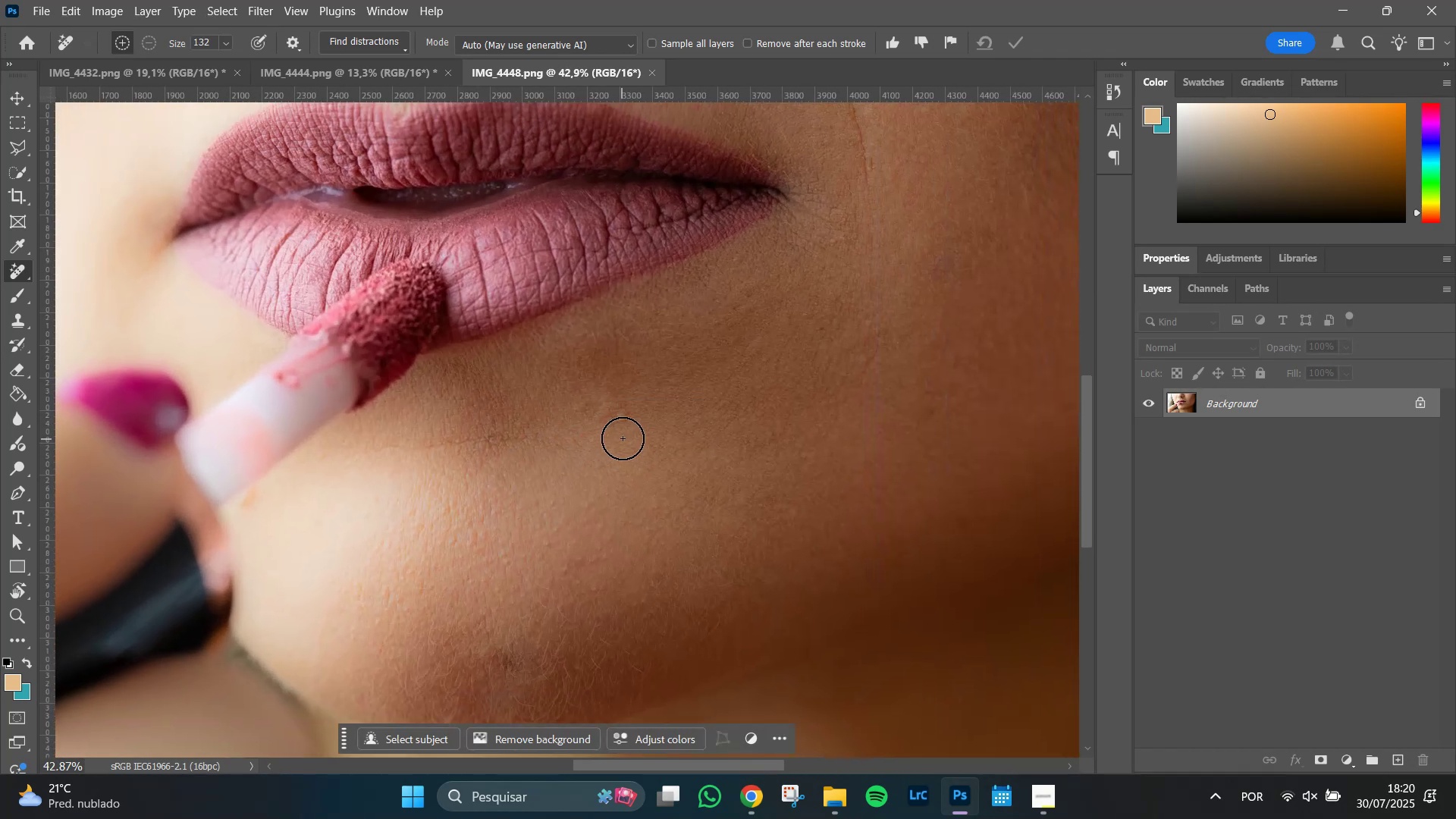 
hold_key(key=AltLeft, duration=0.56)
scroll: coordinate [623, 438], scroll_direction: up, amount: 7.0
 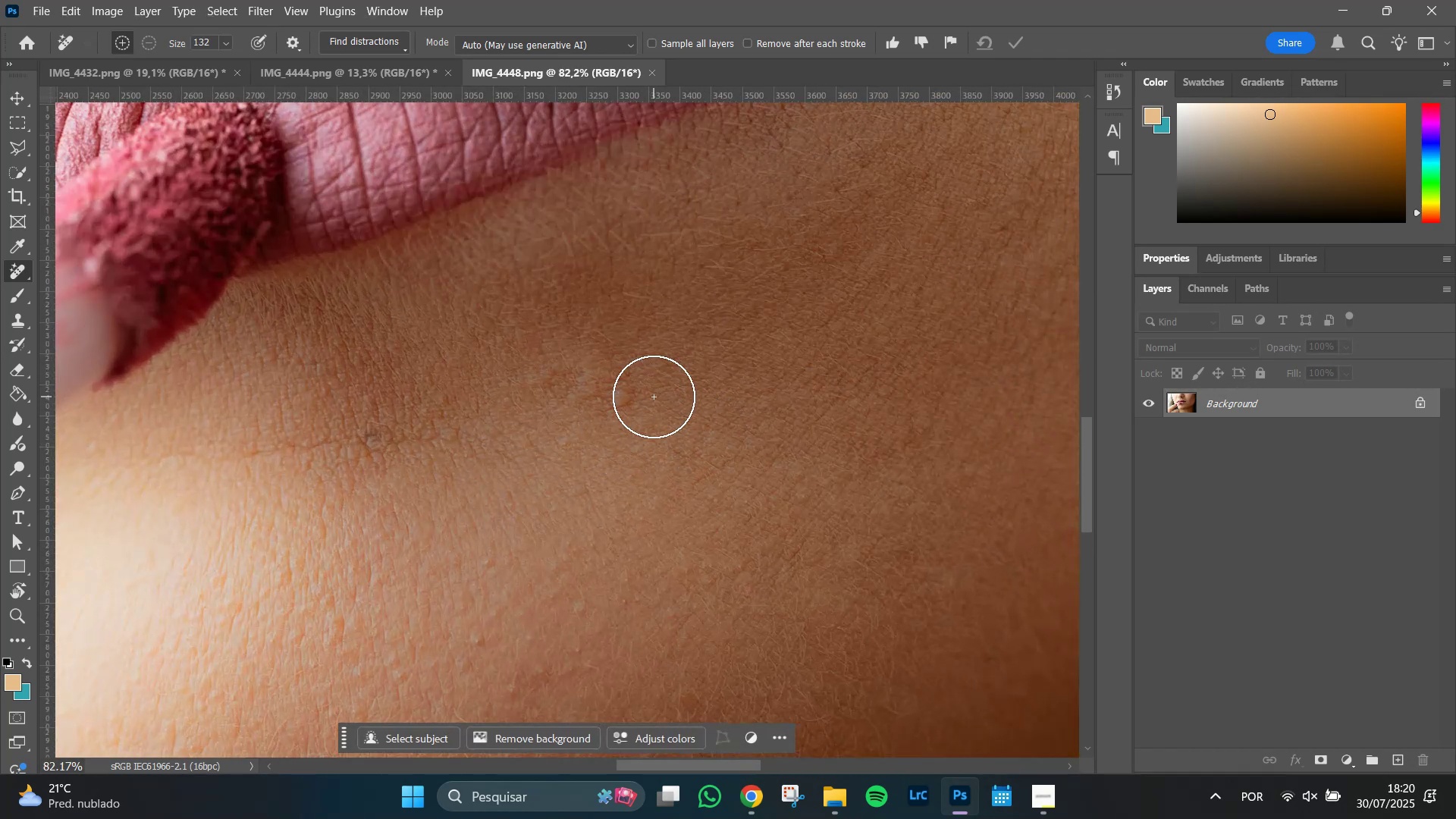 
left_click_drag(start_coordinate=[651, 397], to_coordinate=[634, 377])
 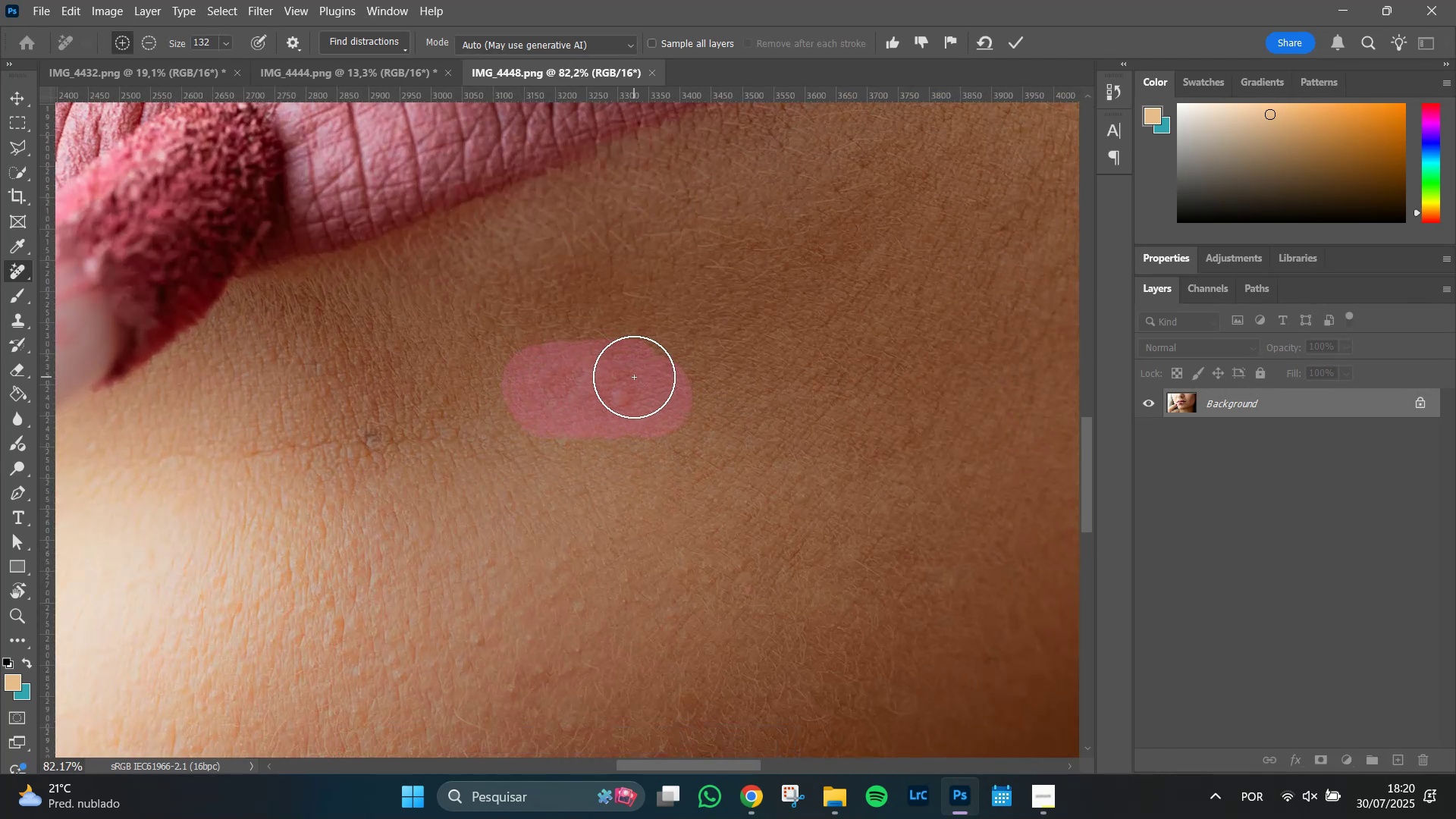 
key(Enter)
 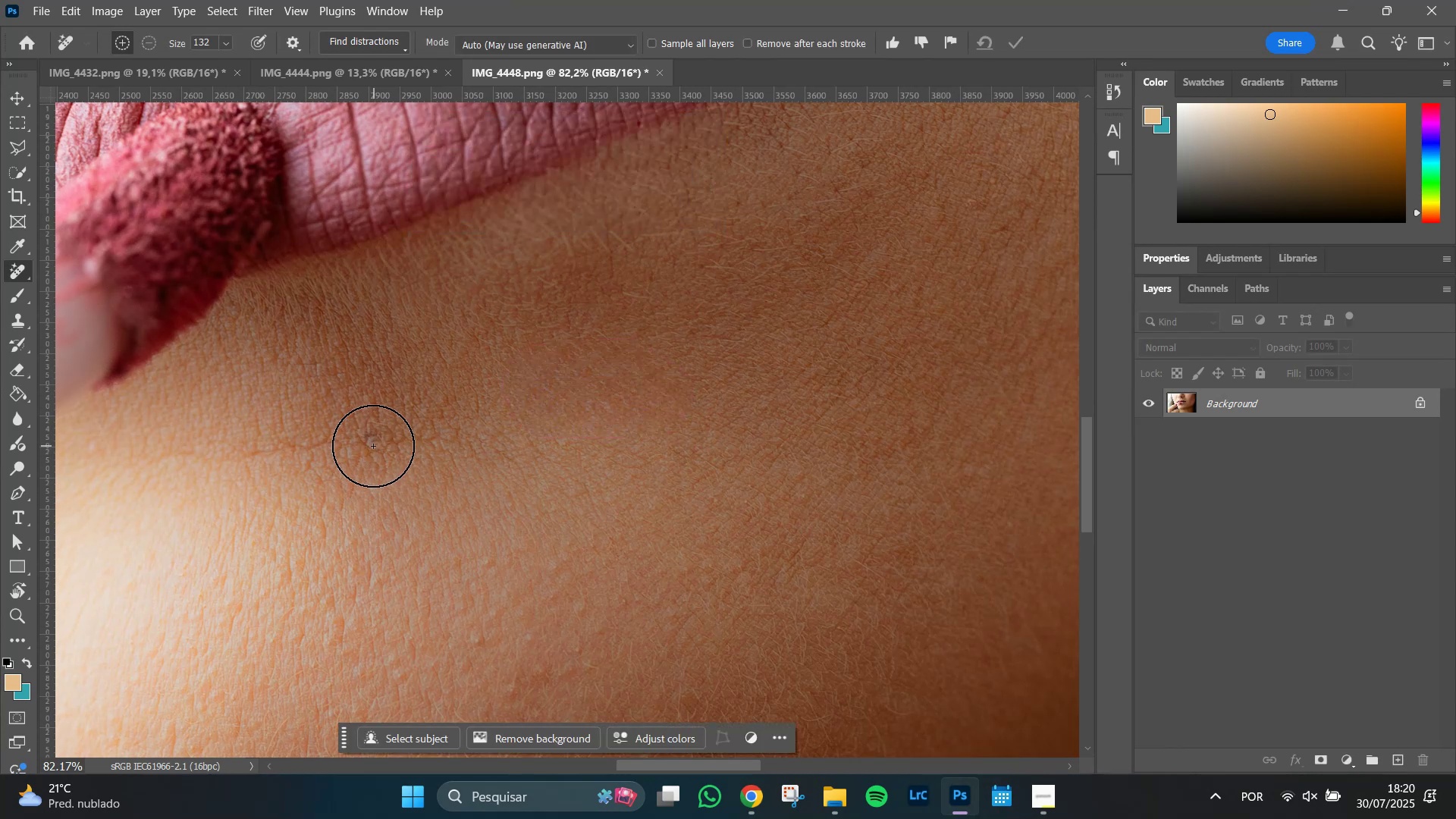 
left_click_drag(start_coordinate=[424, 444], to_coordinate=[145, 465])
 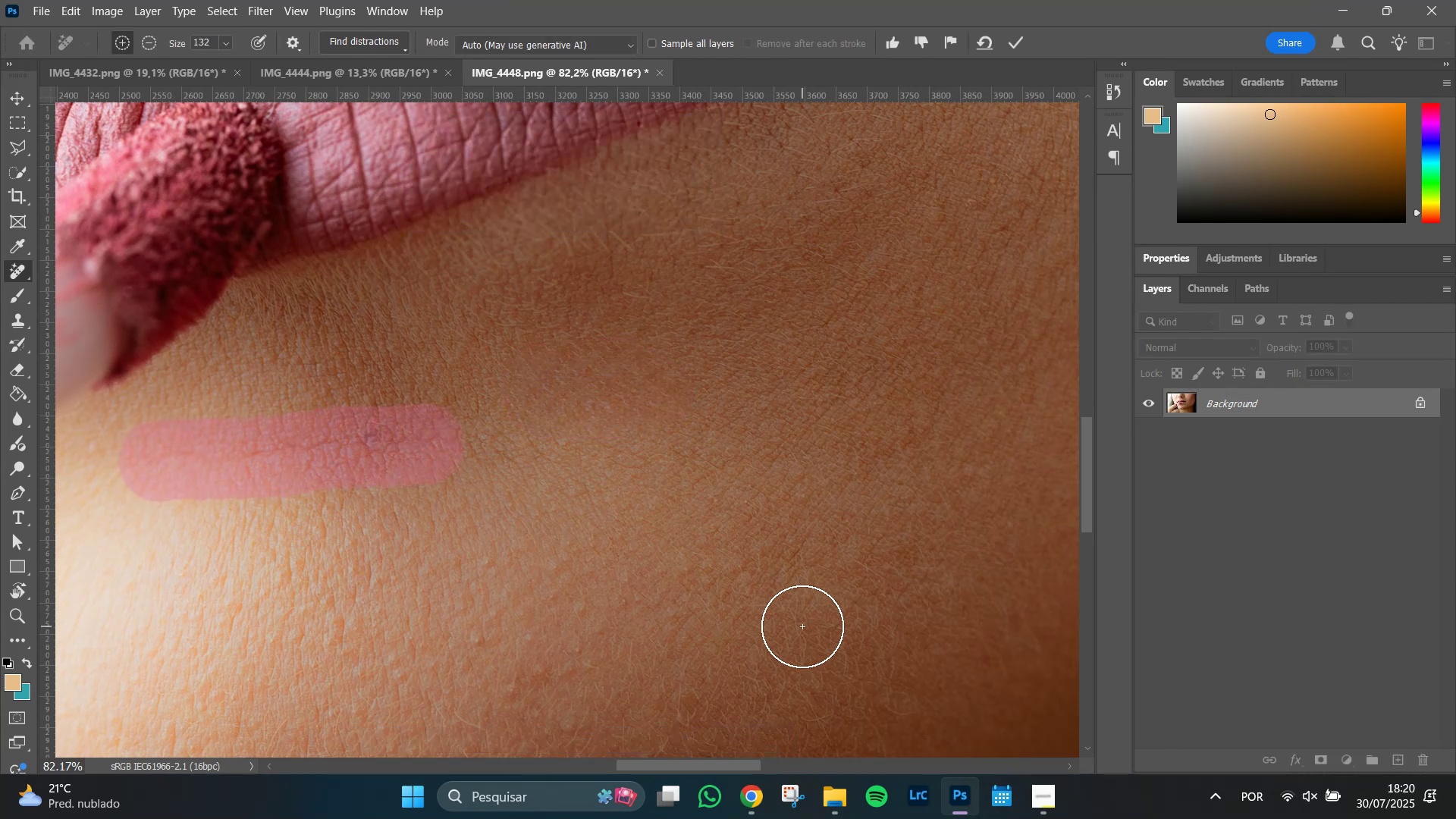 
key(Enter)
 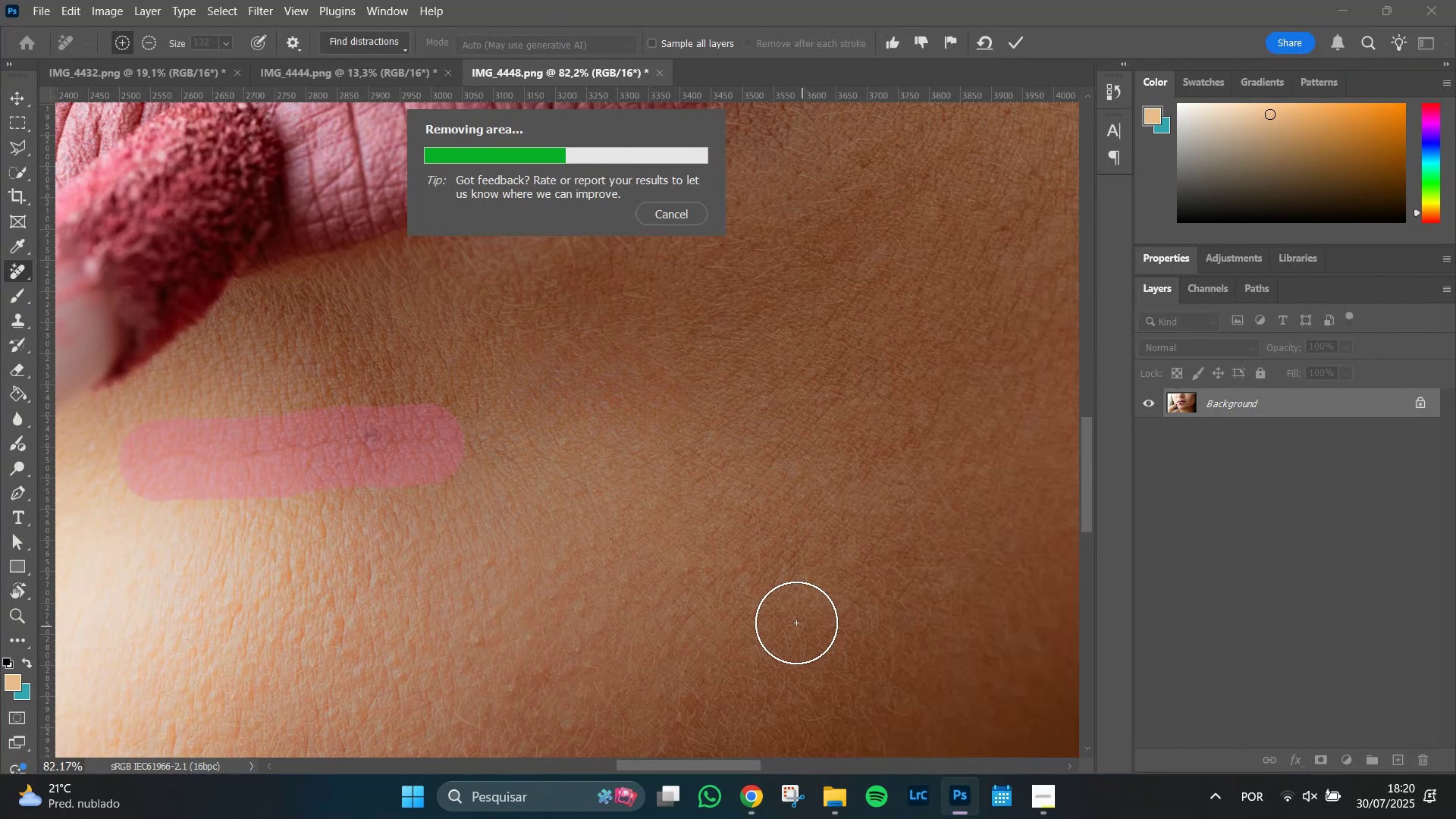 
wait(14.08)
 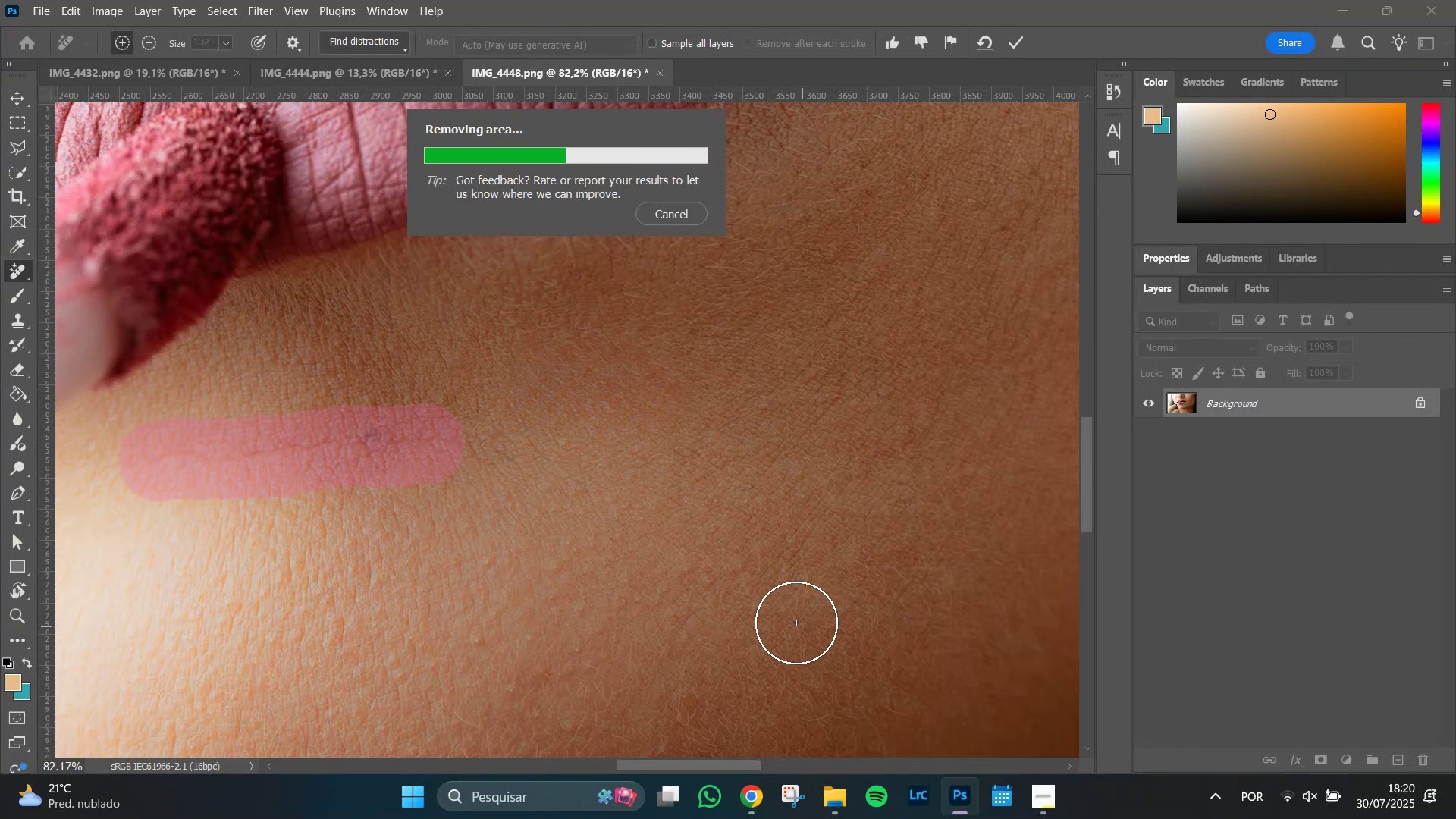 
hold_key(key=AltLeft, duration=1.83)
scroll: coordinate [786, 615], scroll_direction: down, amount: 5.0
 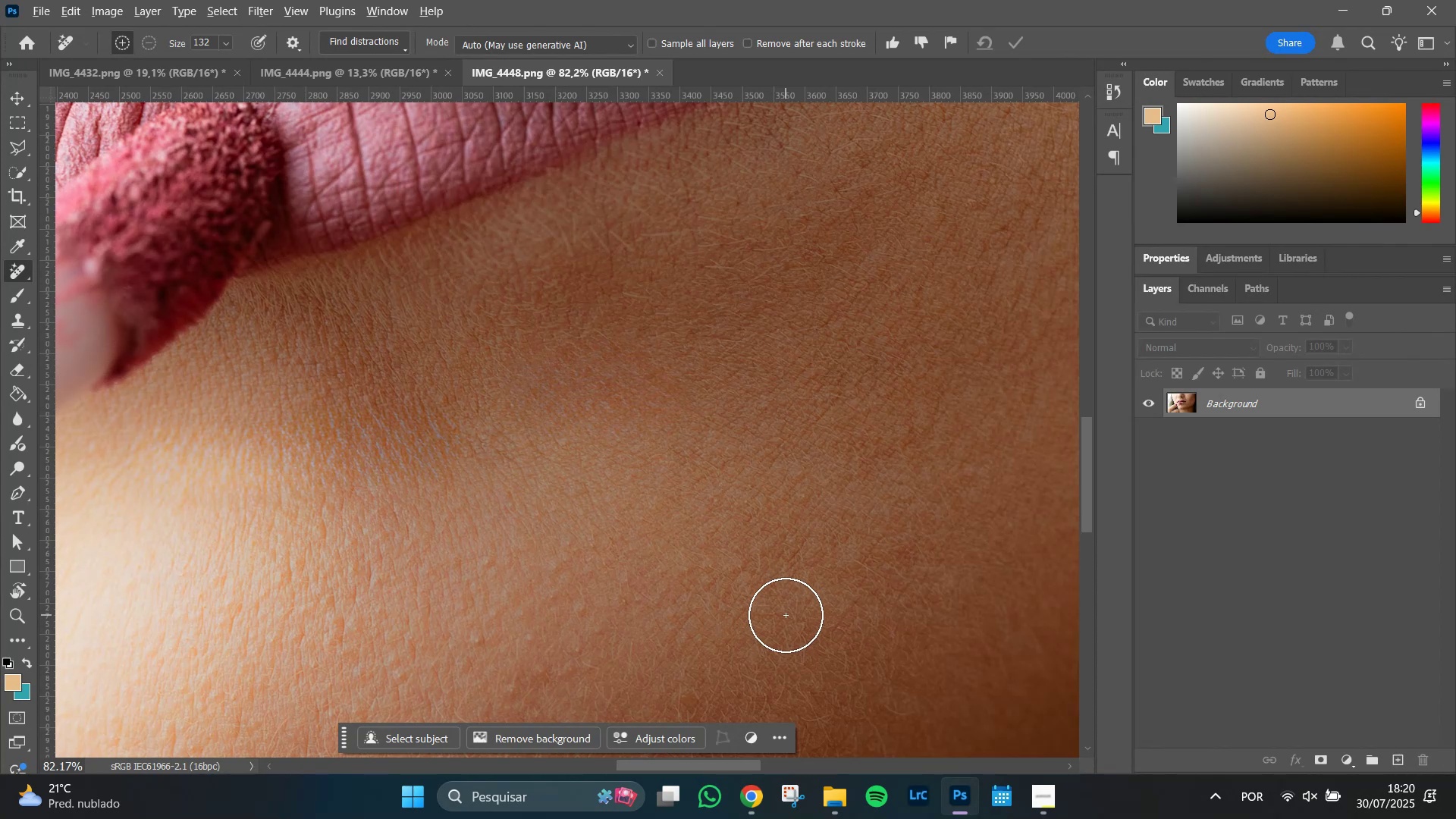 
hold_key(key=AltLeft, duration=0.48)
scroll: coordinate [638, 491], scroll_direction: down, amount: 2.0
 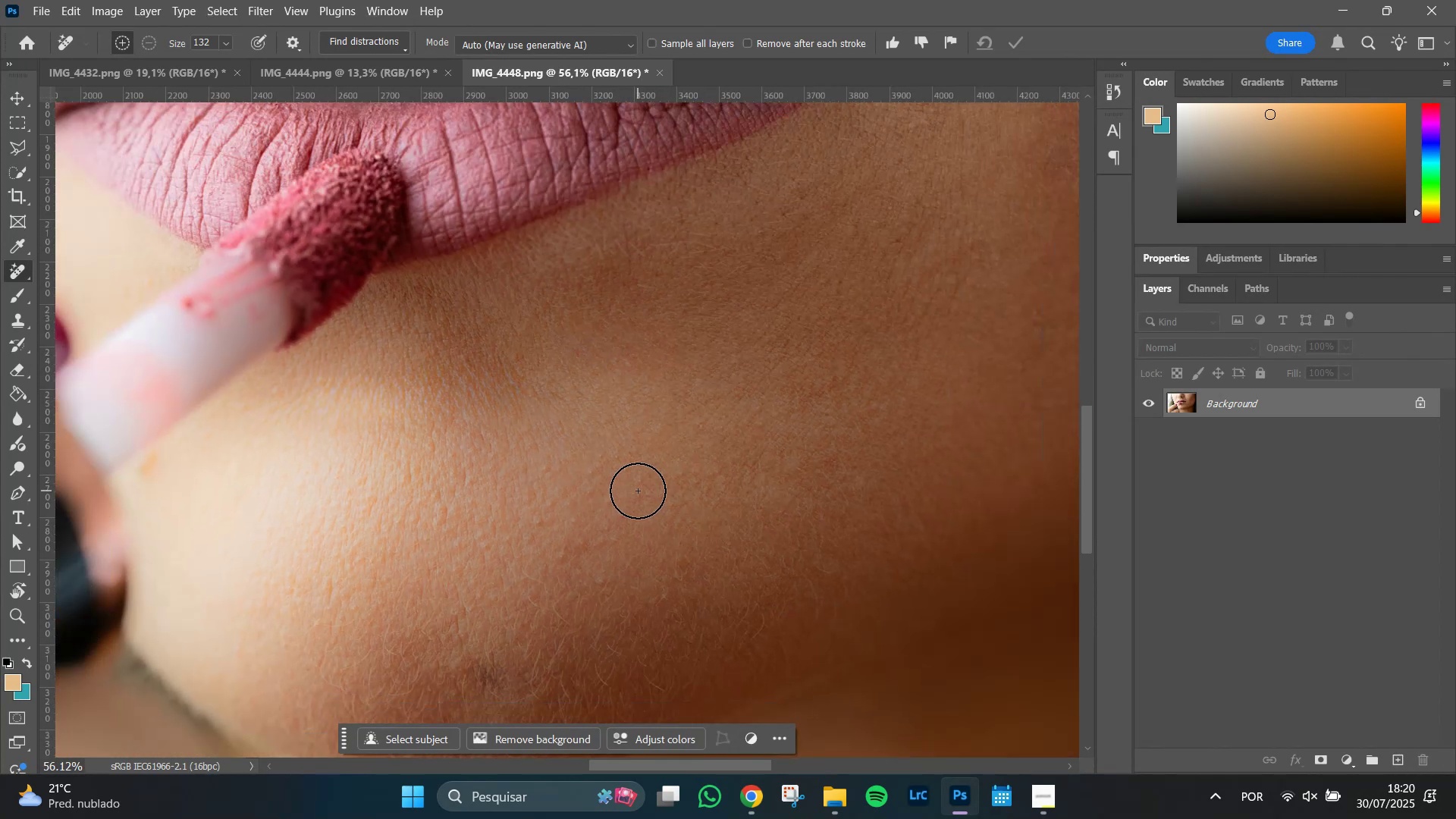 
hold_key(key=AltLeft, duration=0.7)
 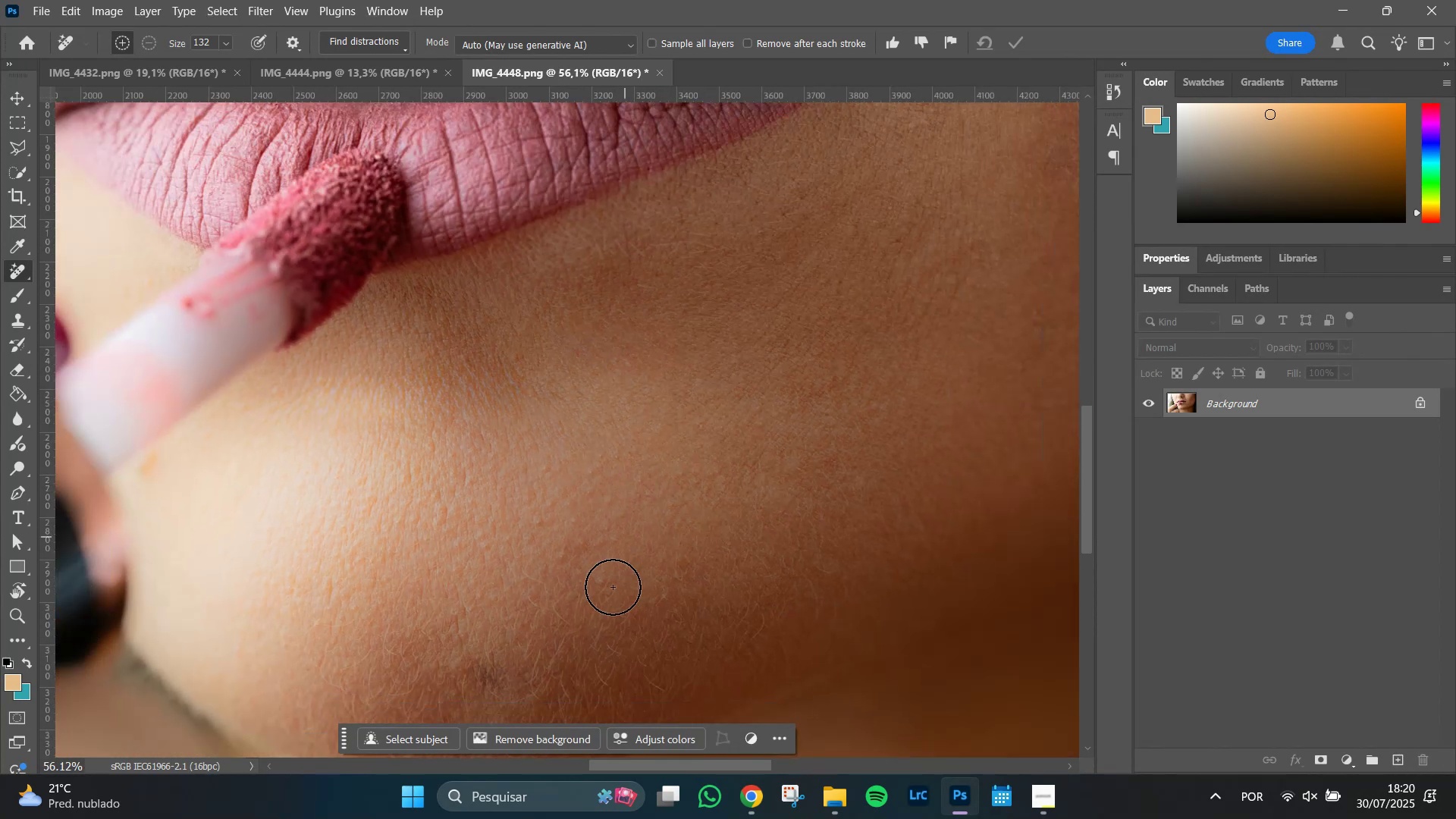 
hold_key(key=Space, duration=0.87)
 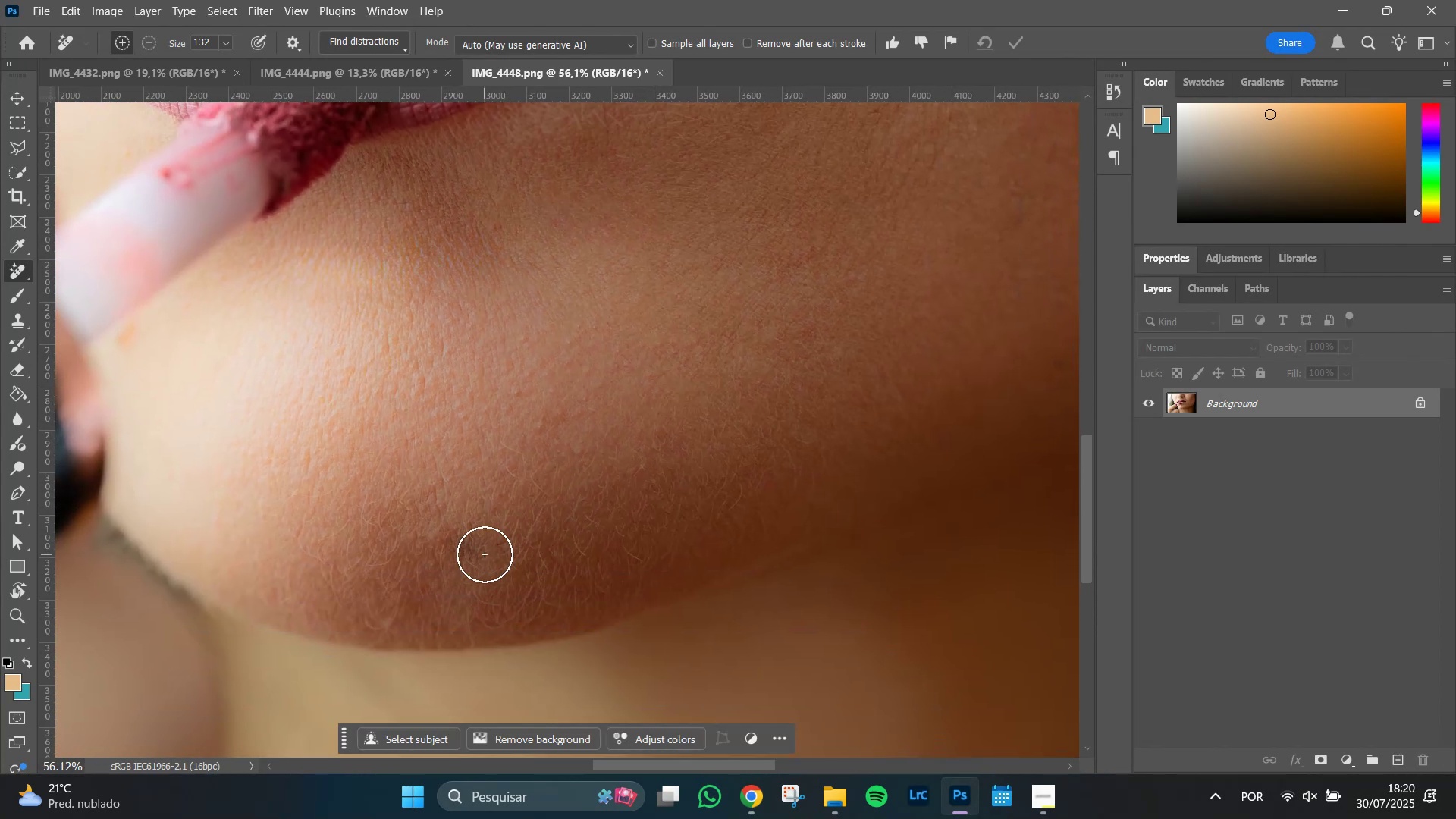 
left_click_drag(start_coordinate=[601, 623], to_coordinate=[581, 499])
 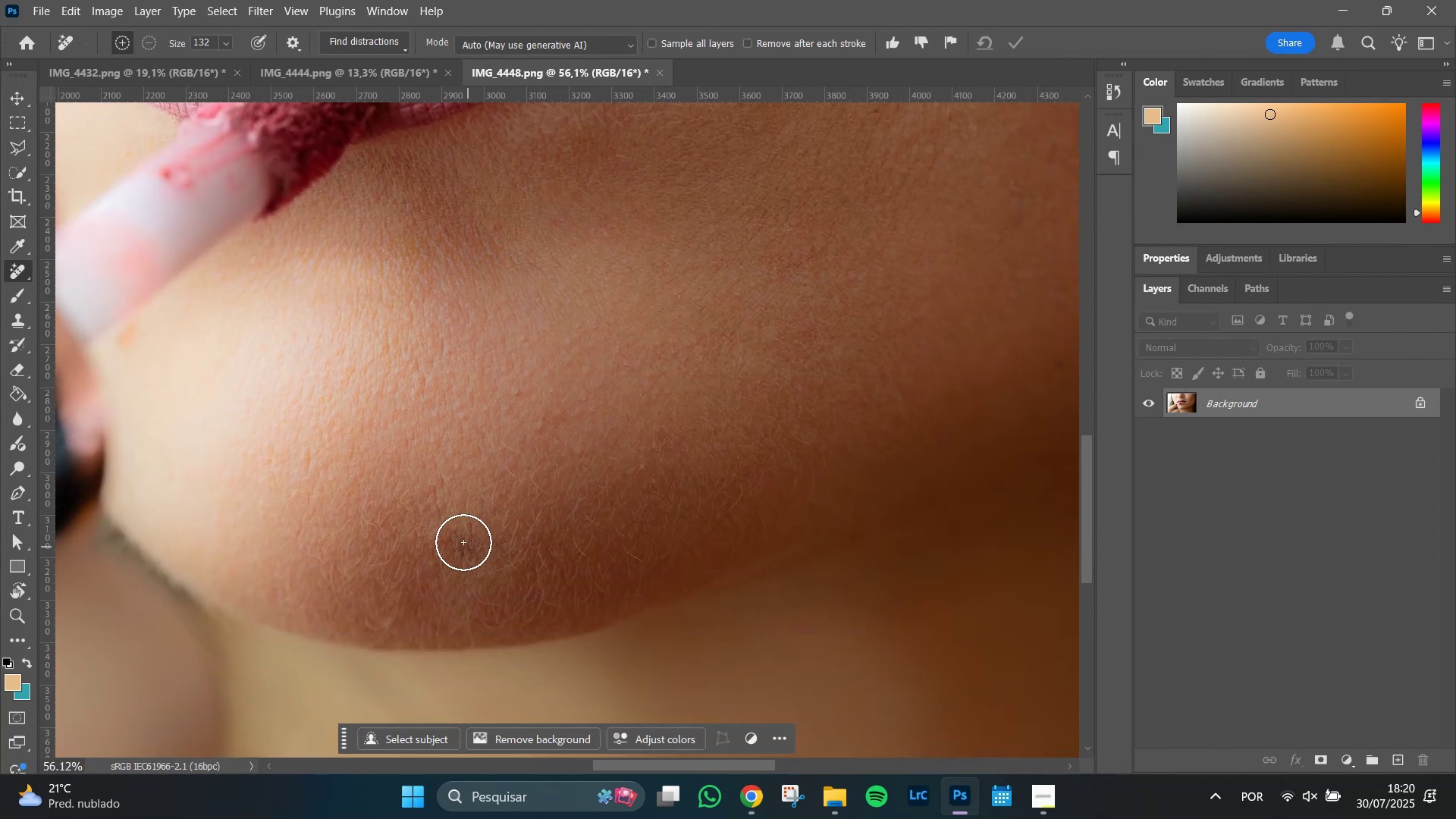 
left_click_drag(start_coordinate=[459, 542], to_coordinate=[456, 538])
 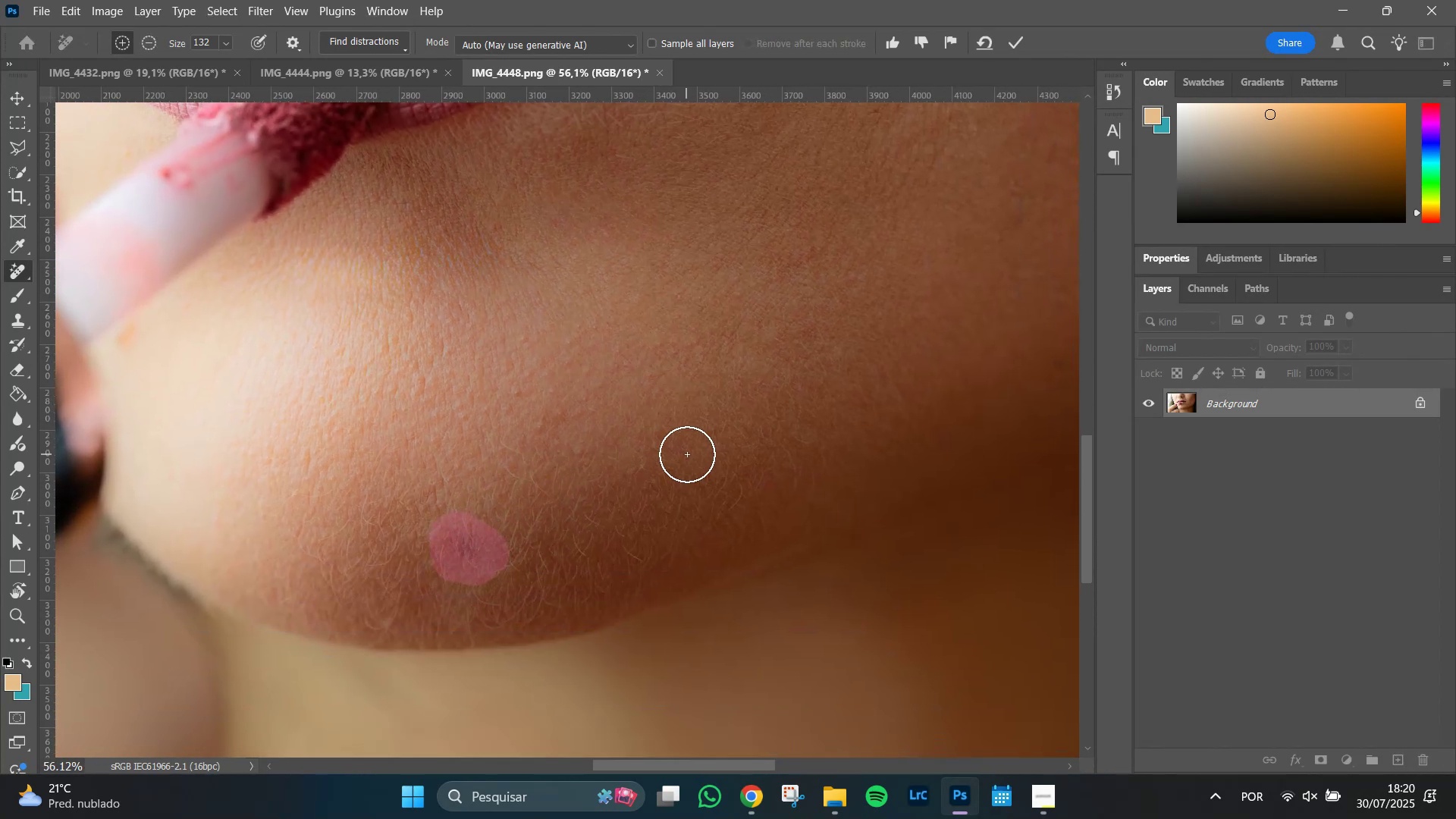 
key(Enter)
 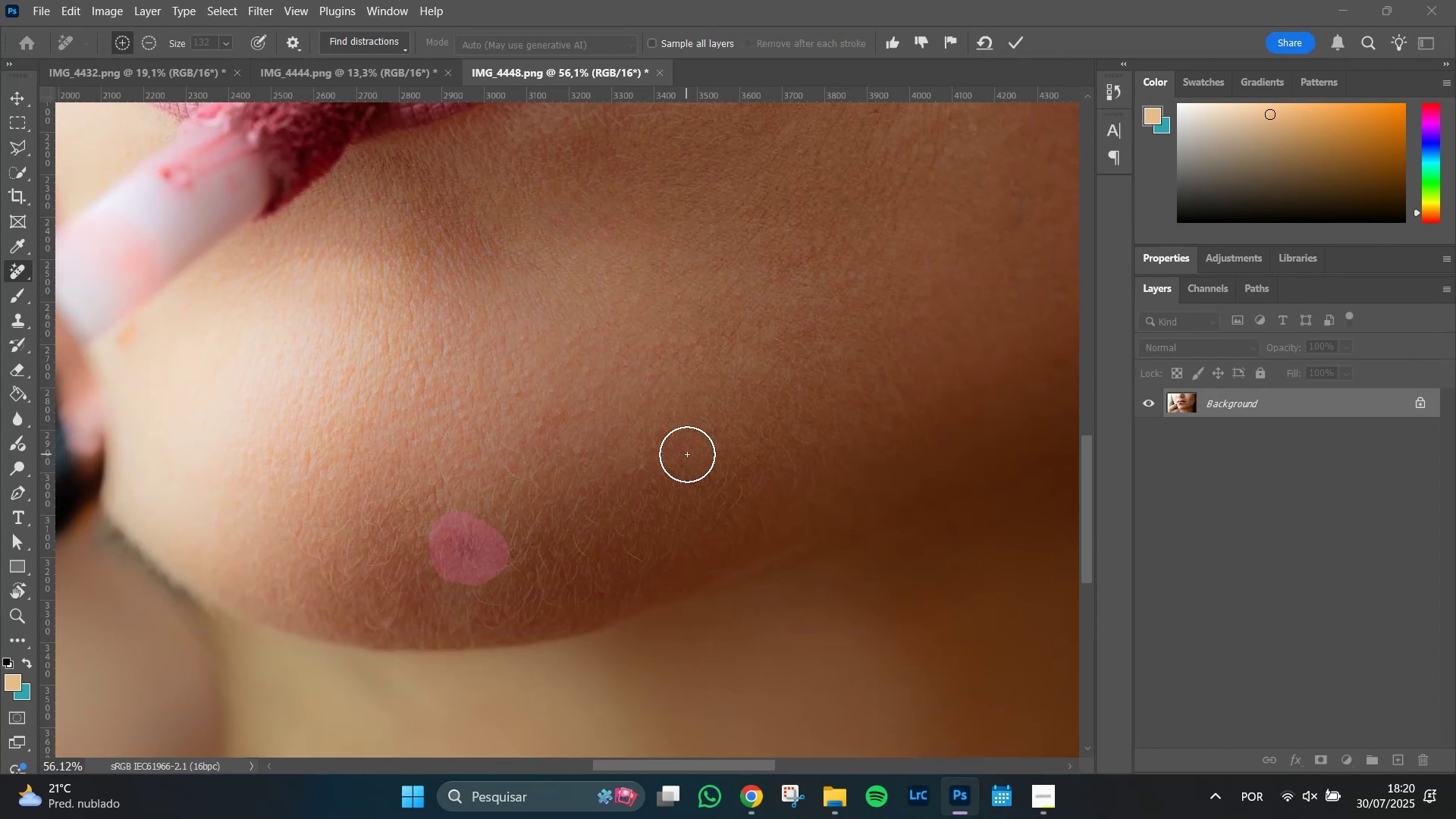 
hold_key(key=Space, duration=1.51)
 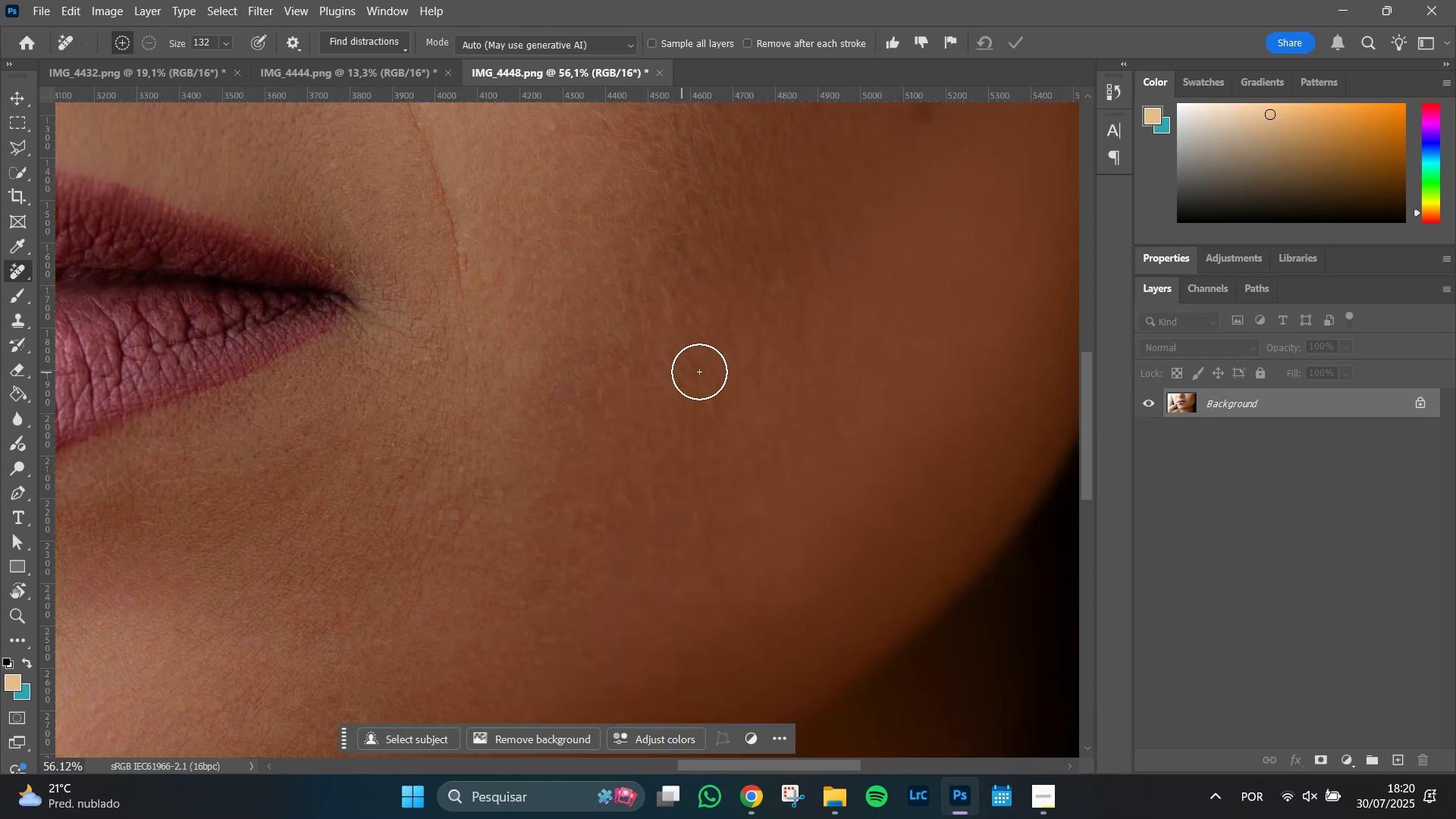 
left_click_drag(start_coordinate=[858, 287], to_coordinate=[383, 654])
 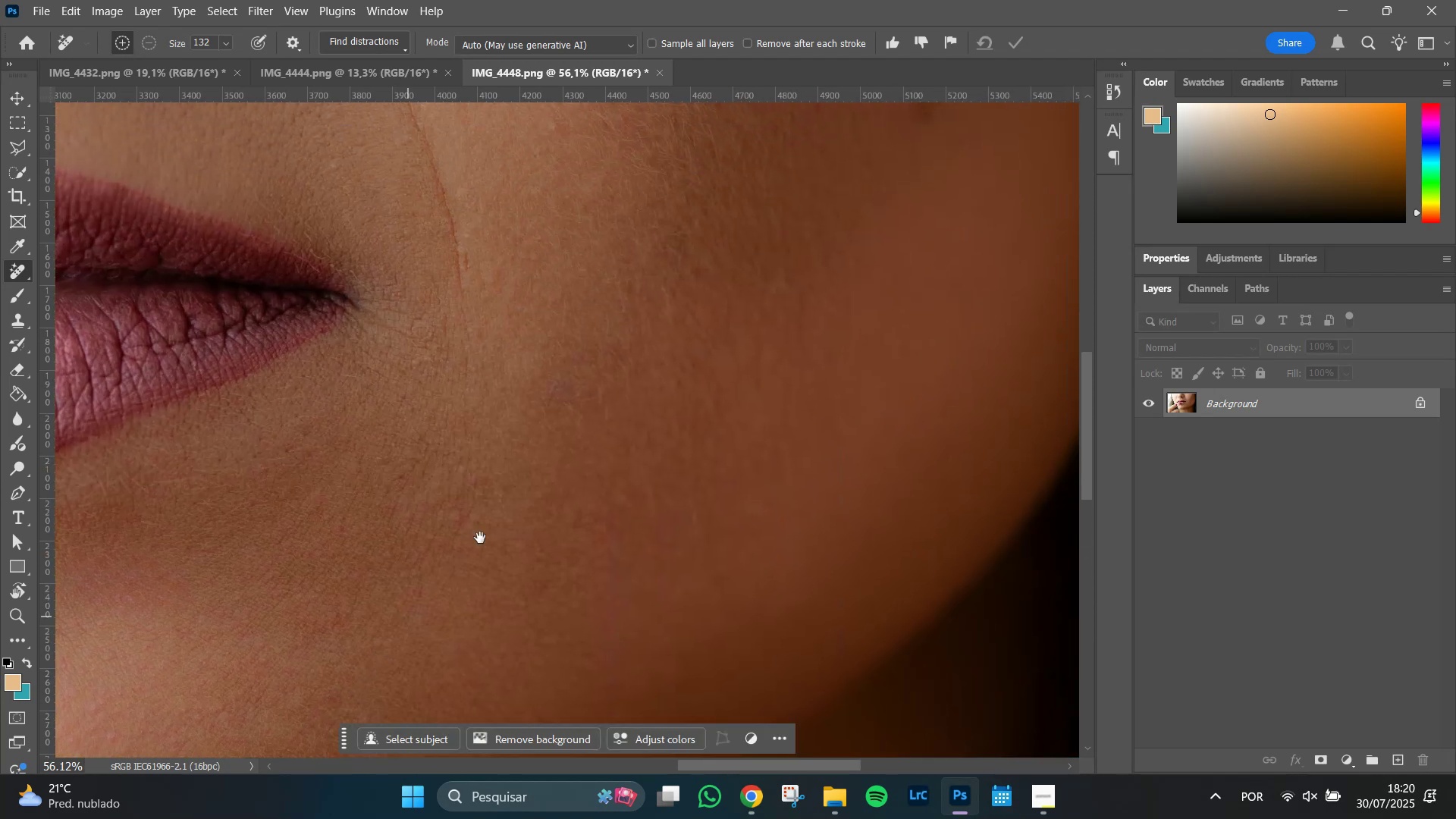 
key(Space)
 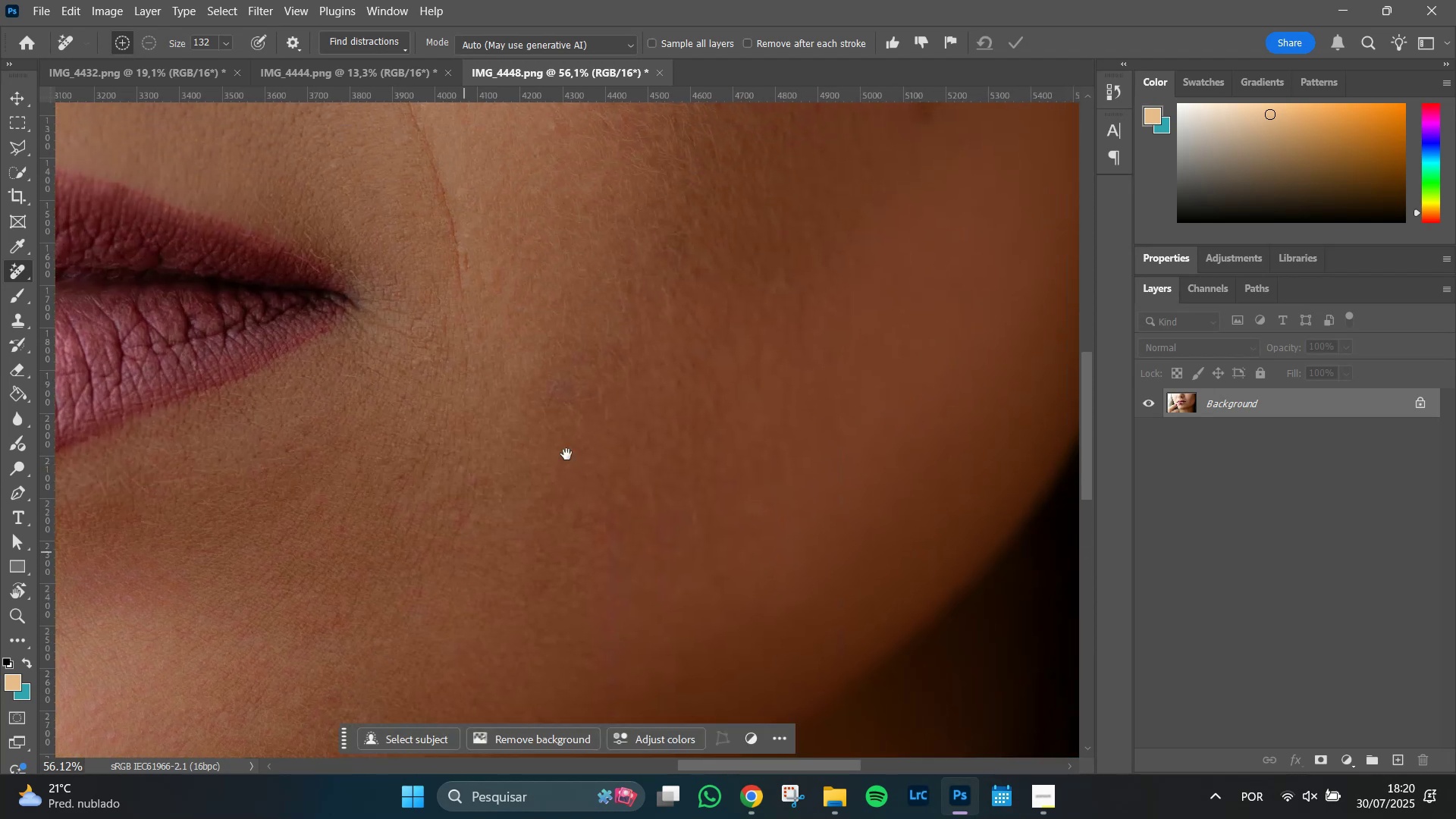 
key(Space)
 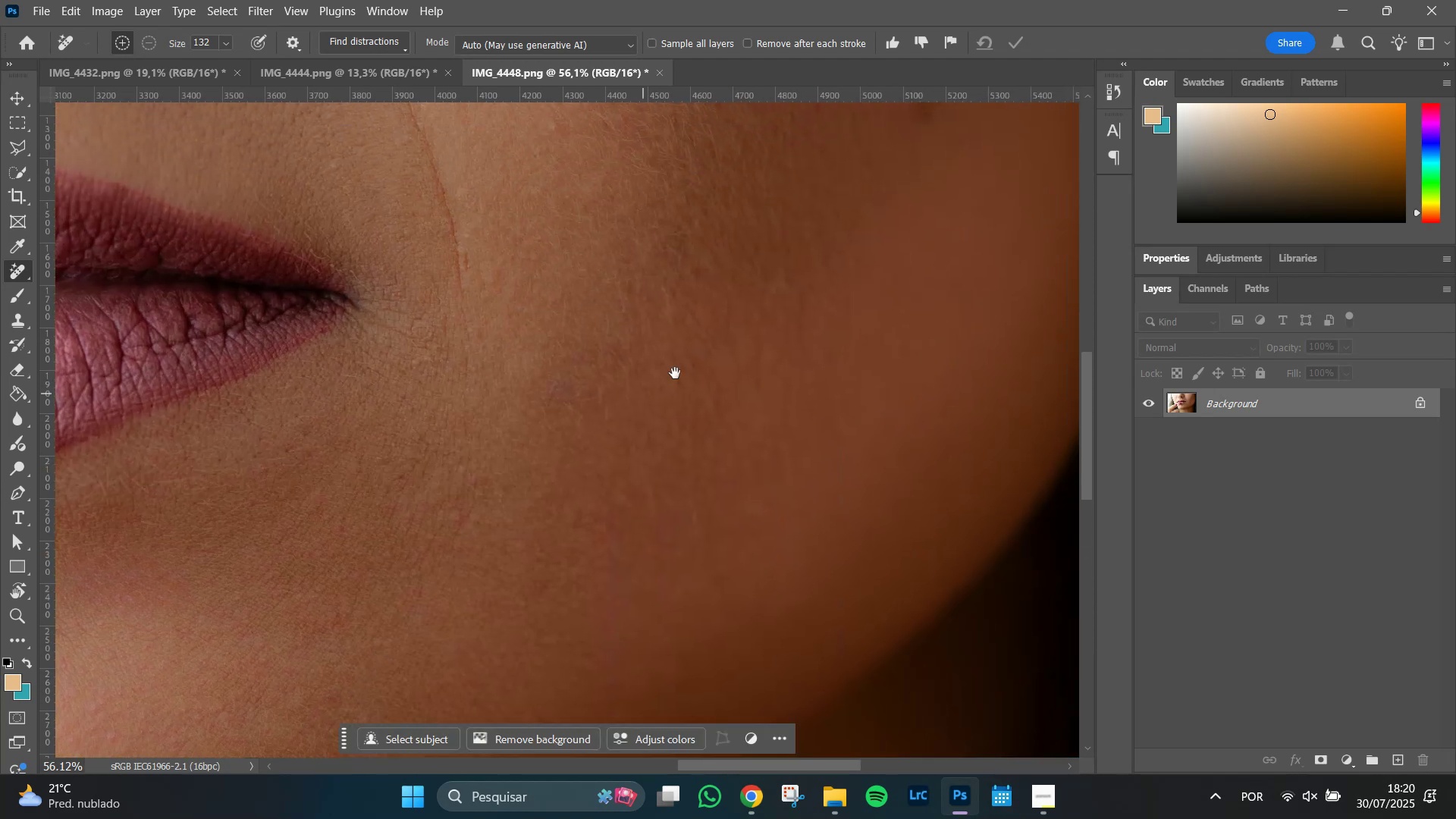 
key(Space)
 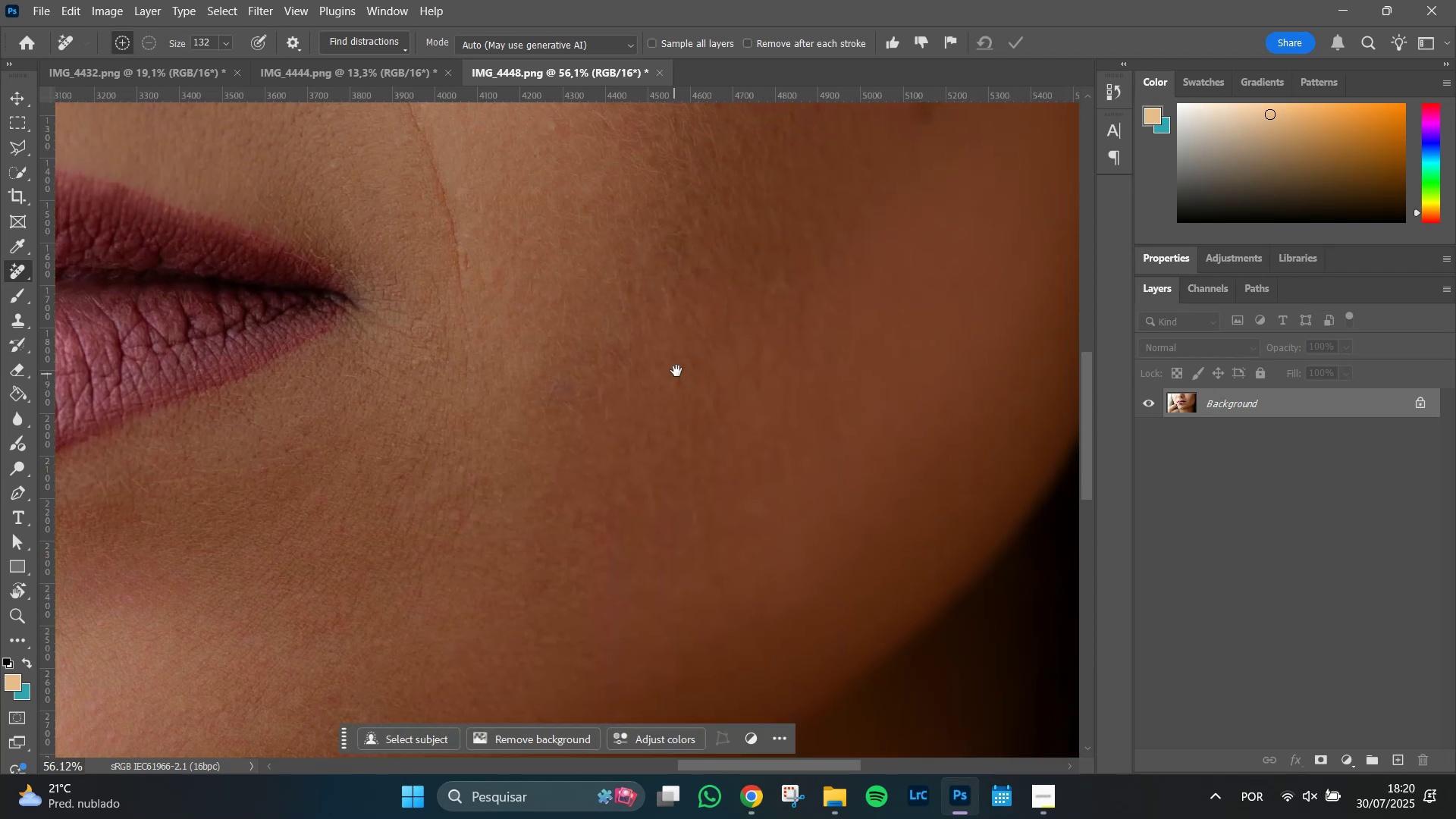 
key(Space)
 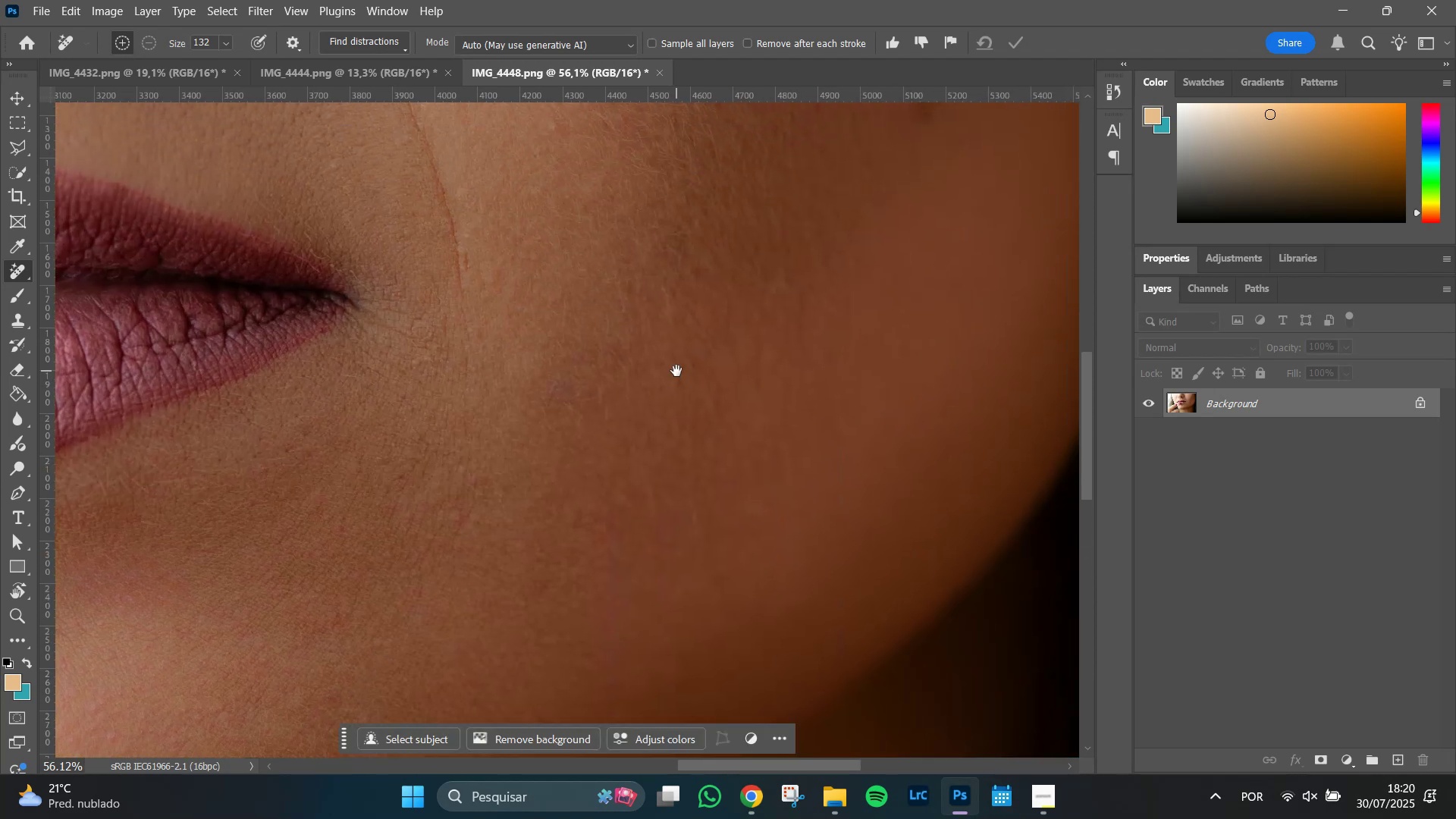 
key(Space)
 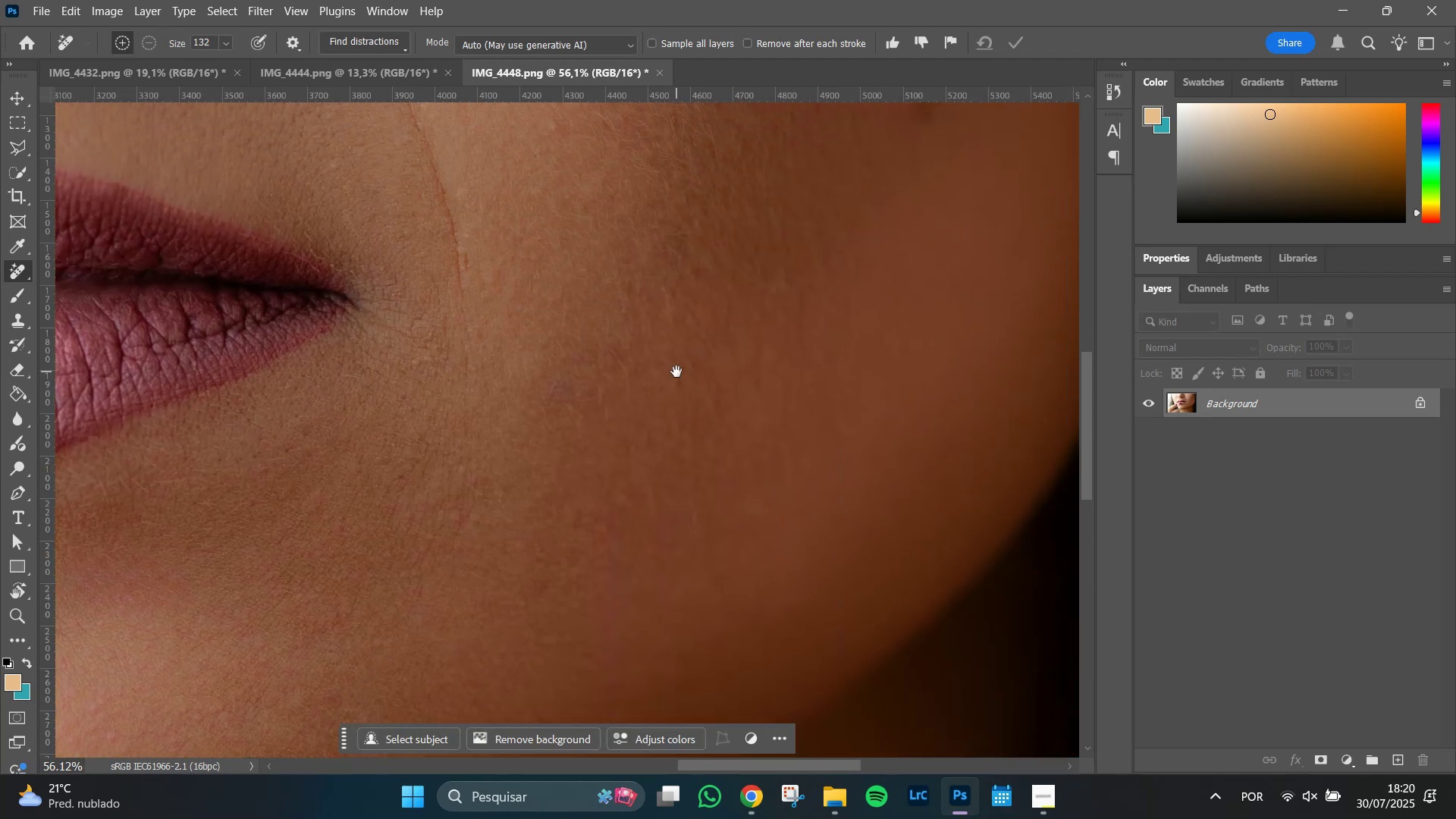 
key(Space)
 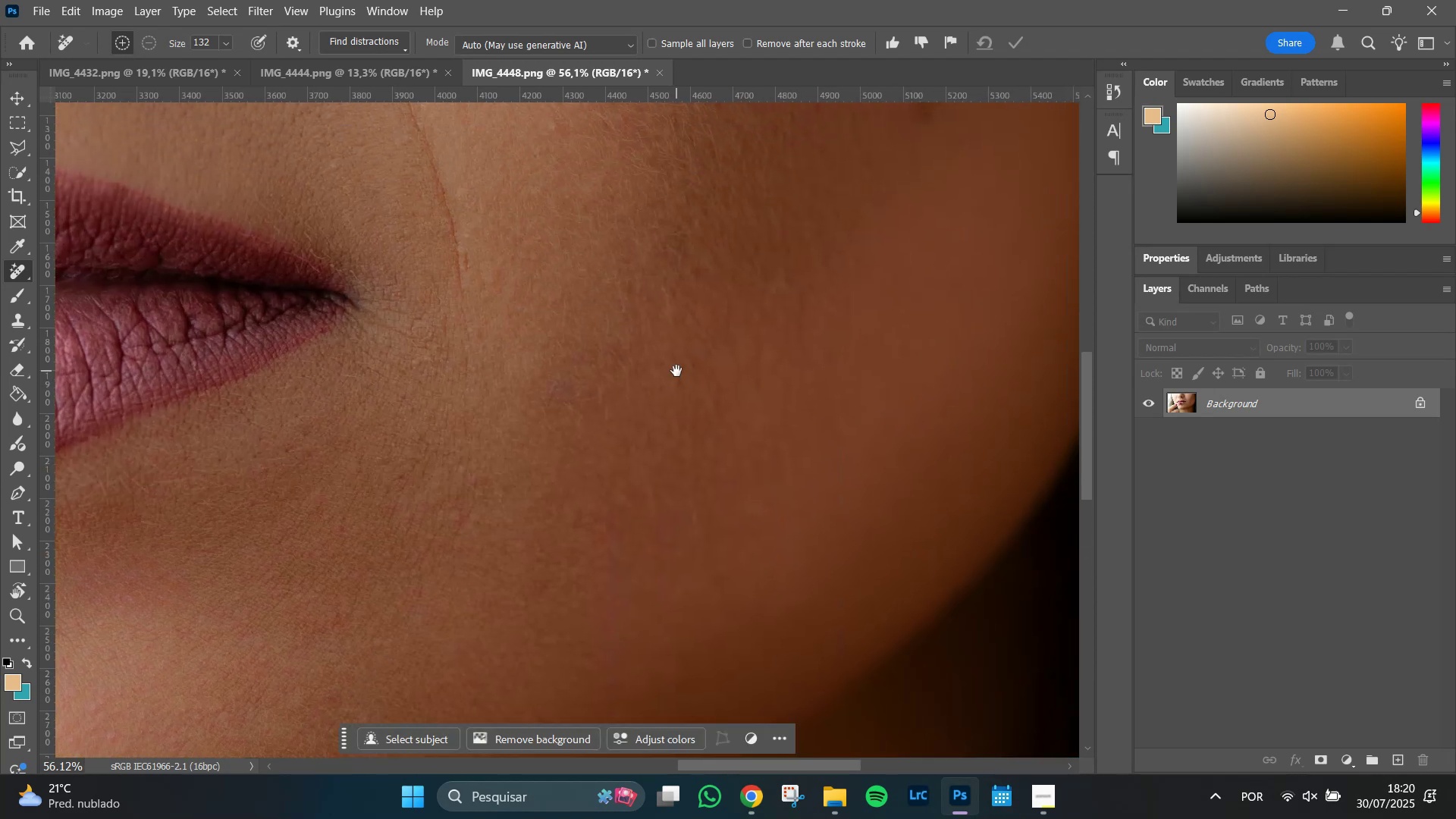 
key(Space)
 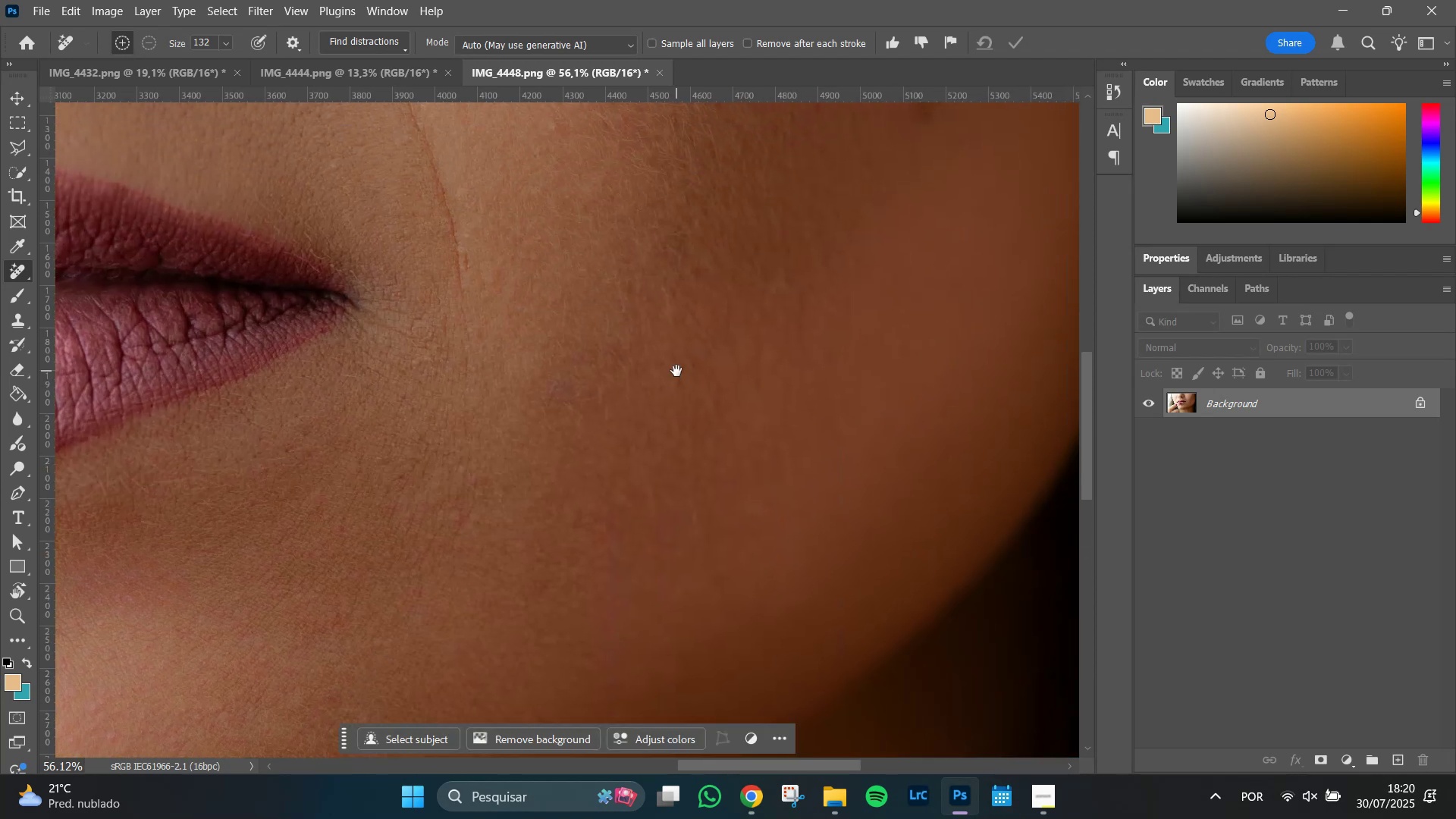 
key(Space)
 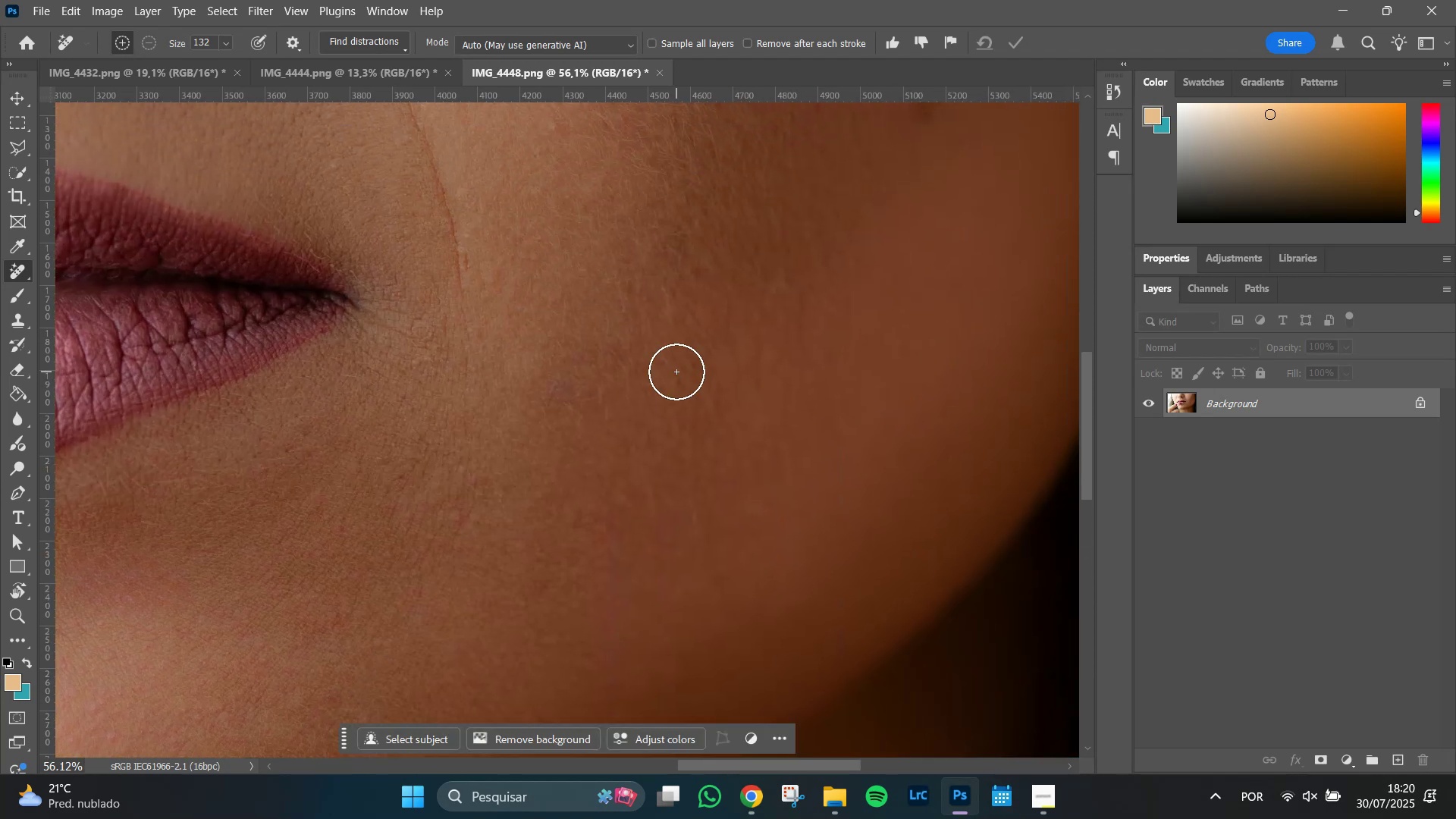 
key(Space)
 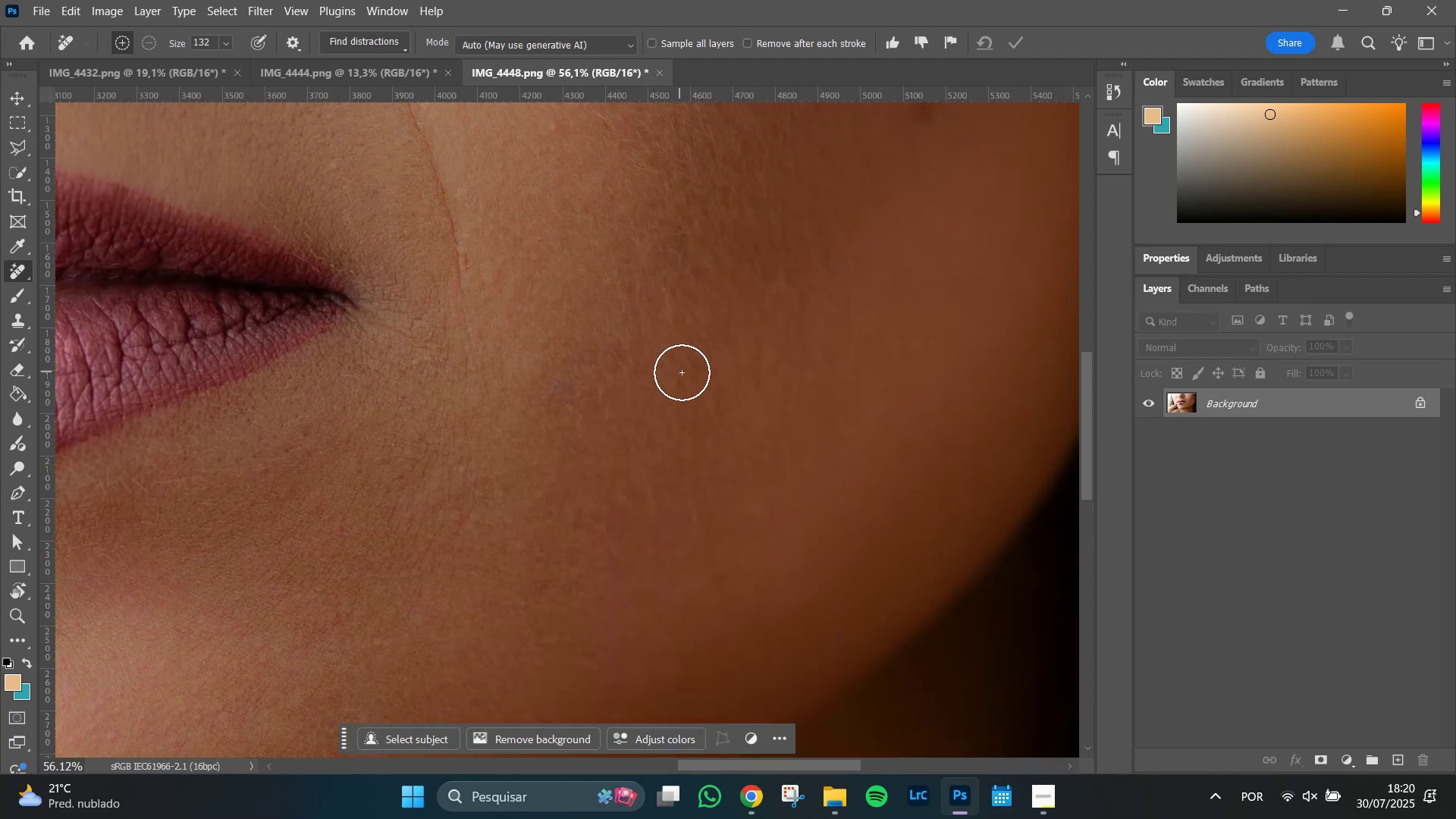 
hold_key(key=Space, duration=1.51)
 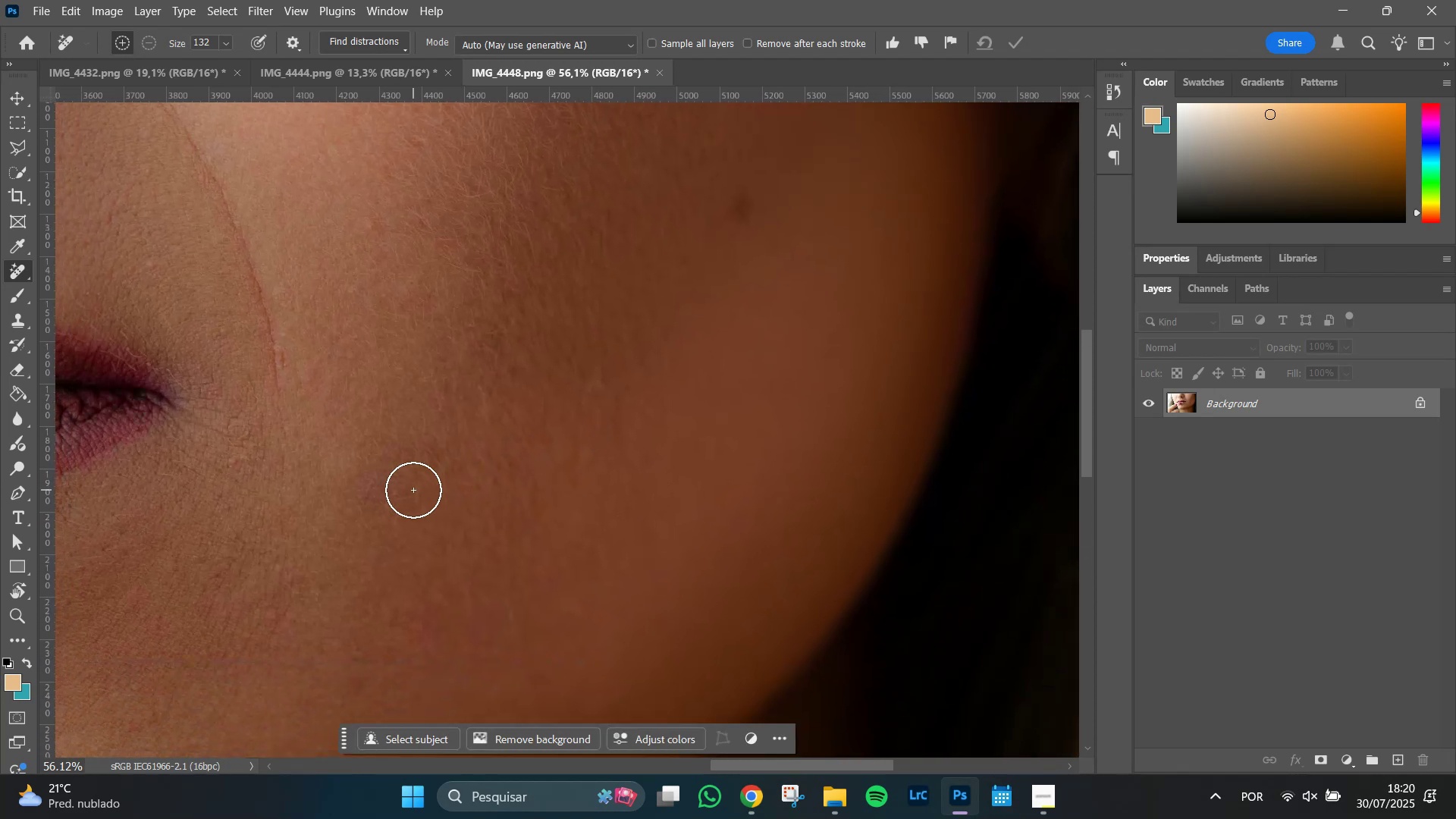 
left_click_drag(start_coordinate=[782, 349], to_coordinate=[598, 447])
 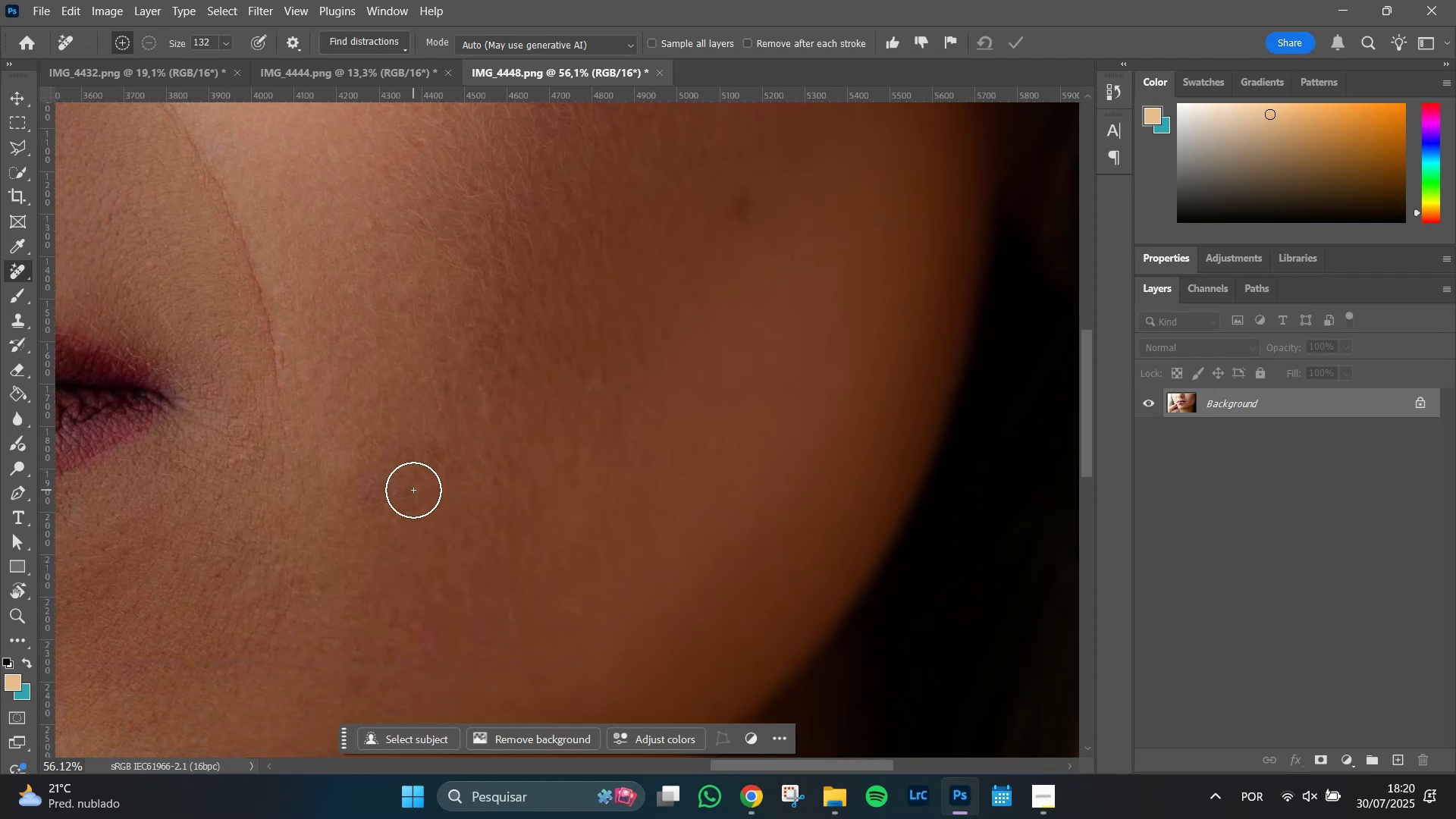 
key(Space)
 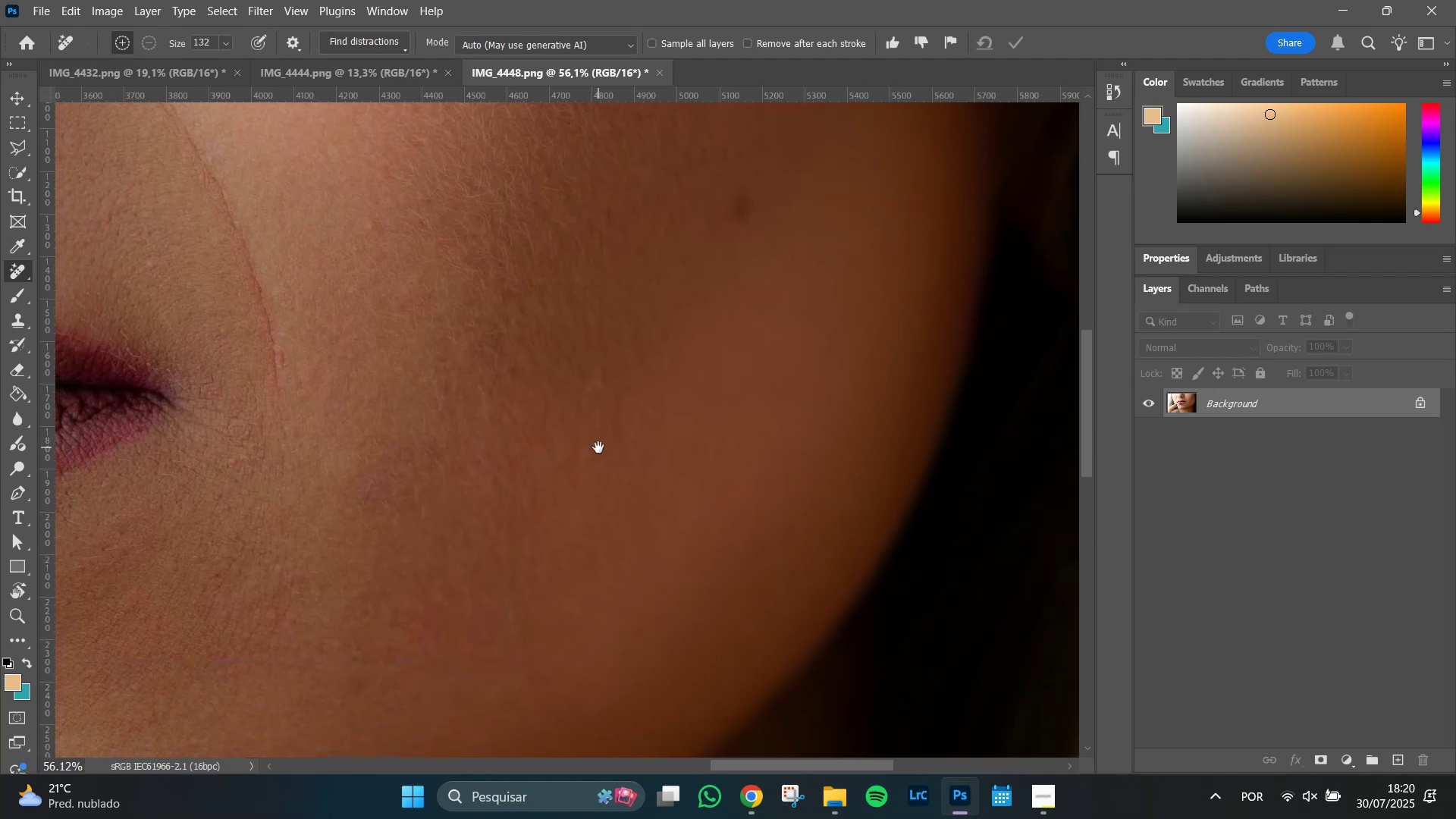 
key(Space)
 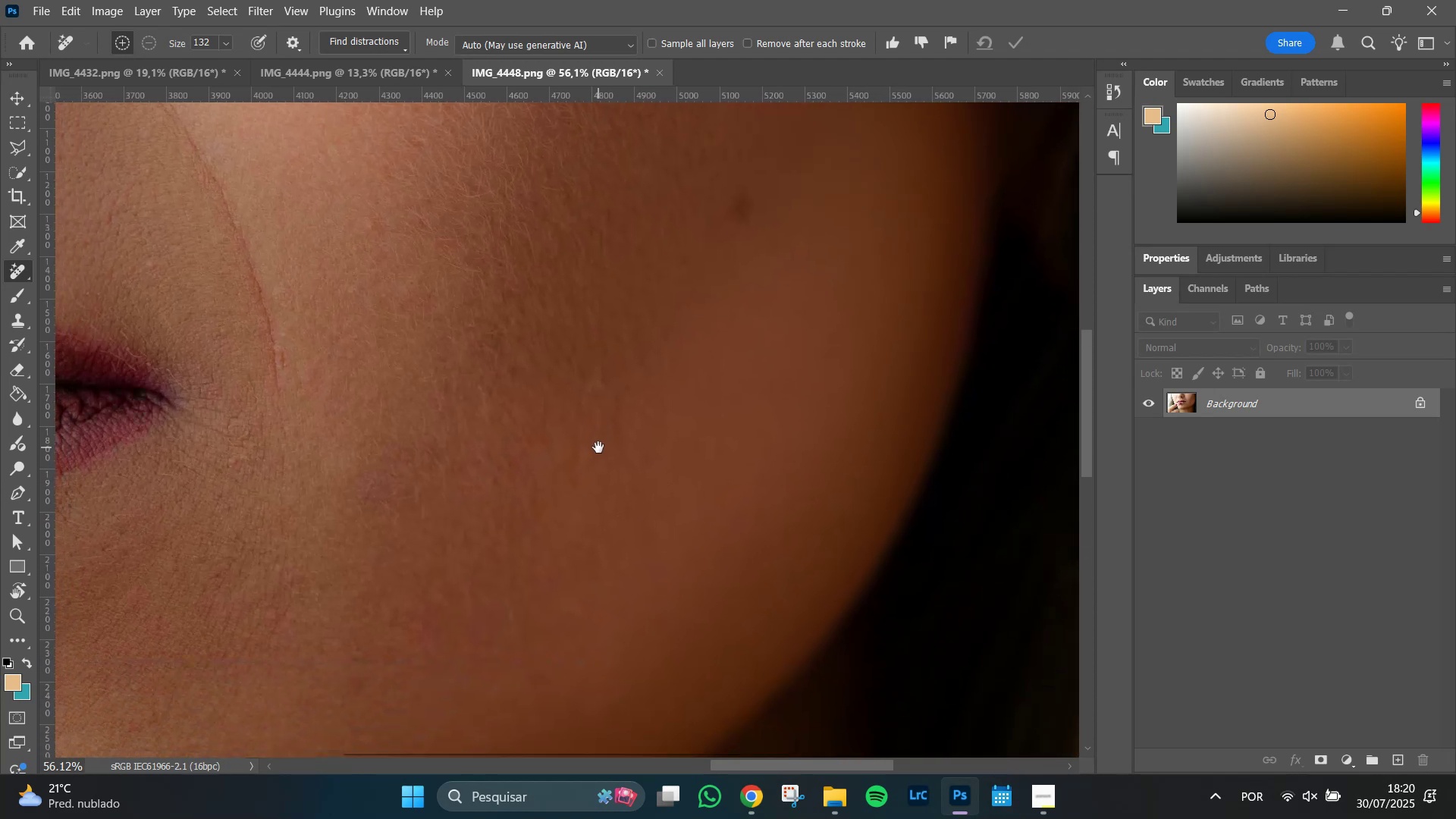 
key(Space)
 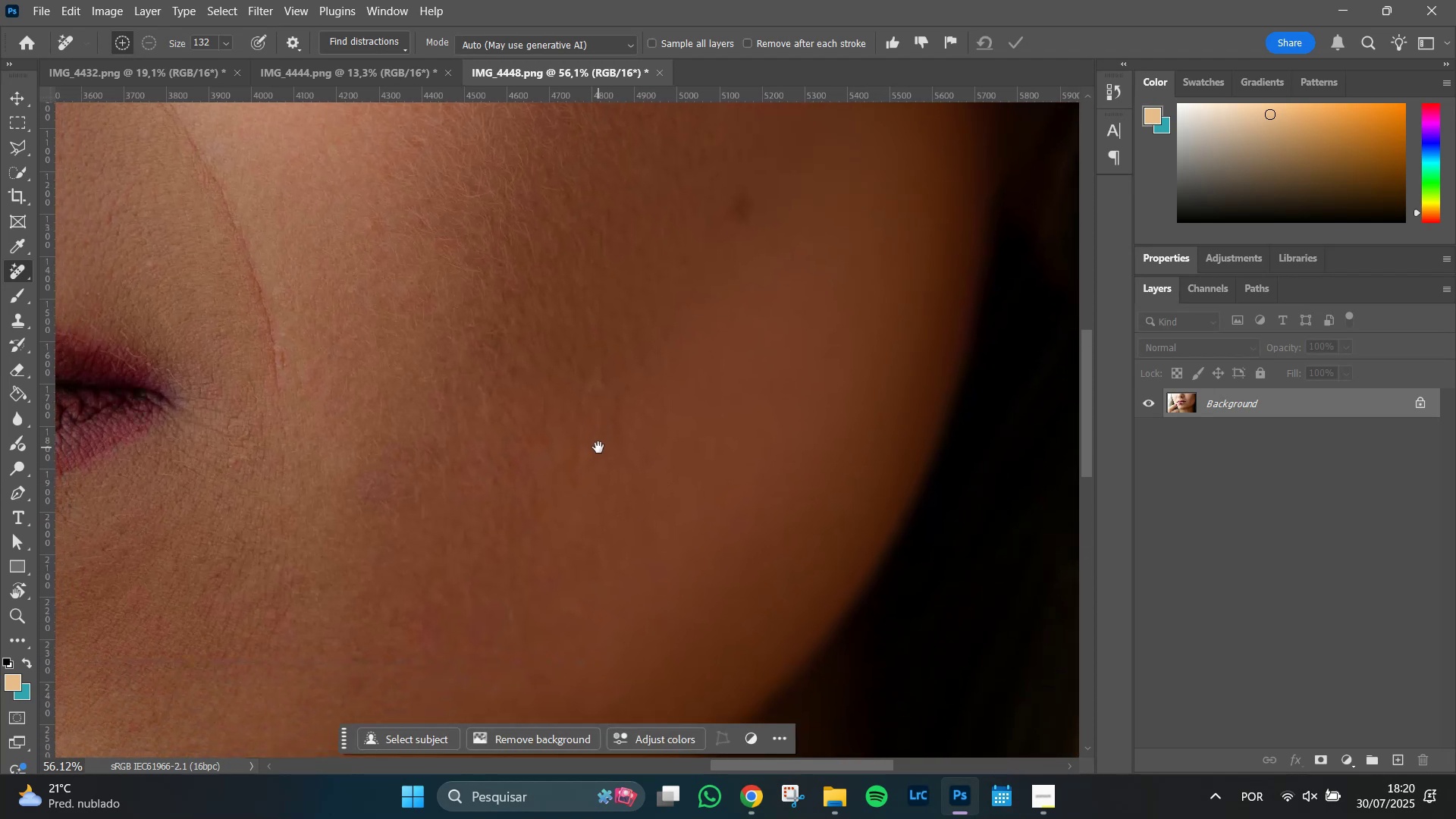 
key(Space)
 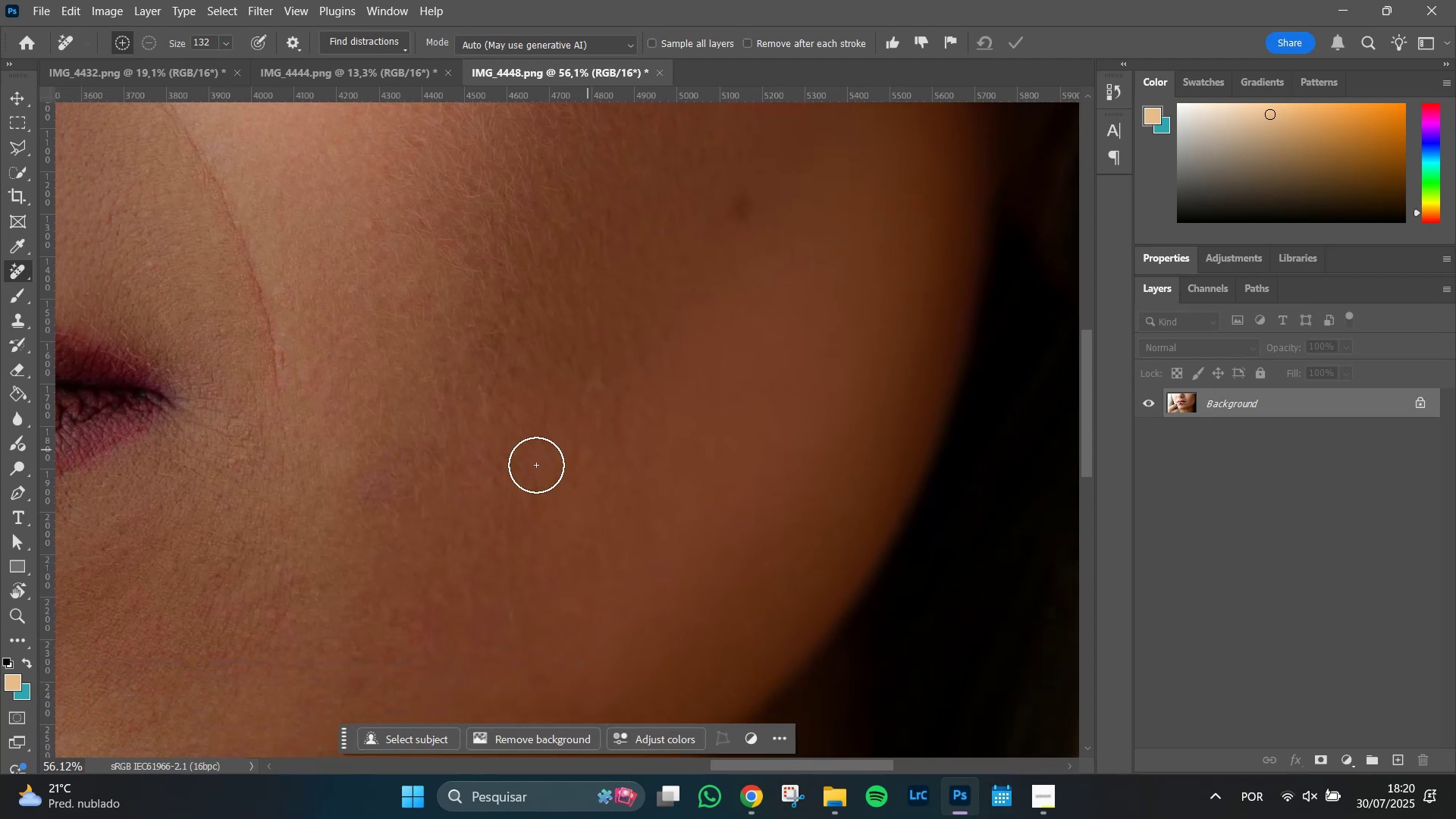 
key(Space)
 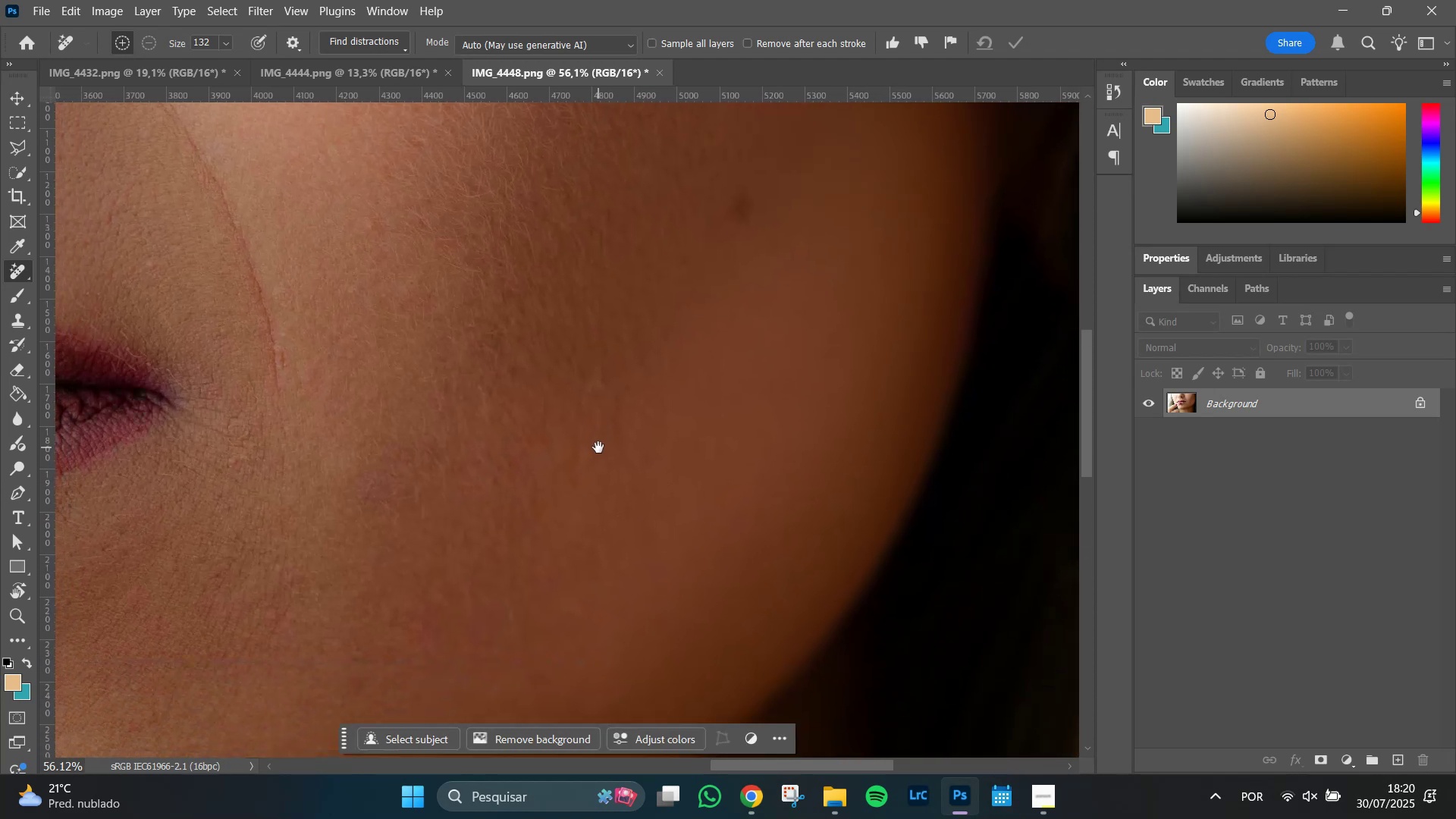 
key(Space)
 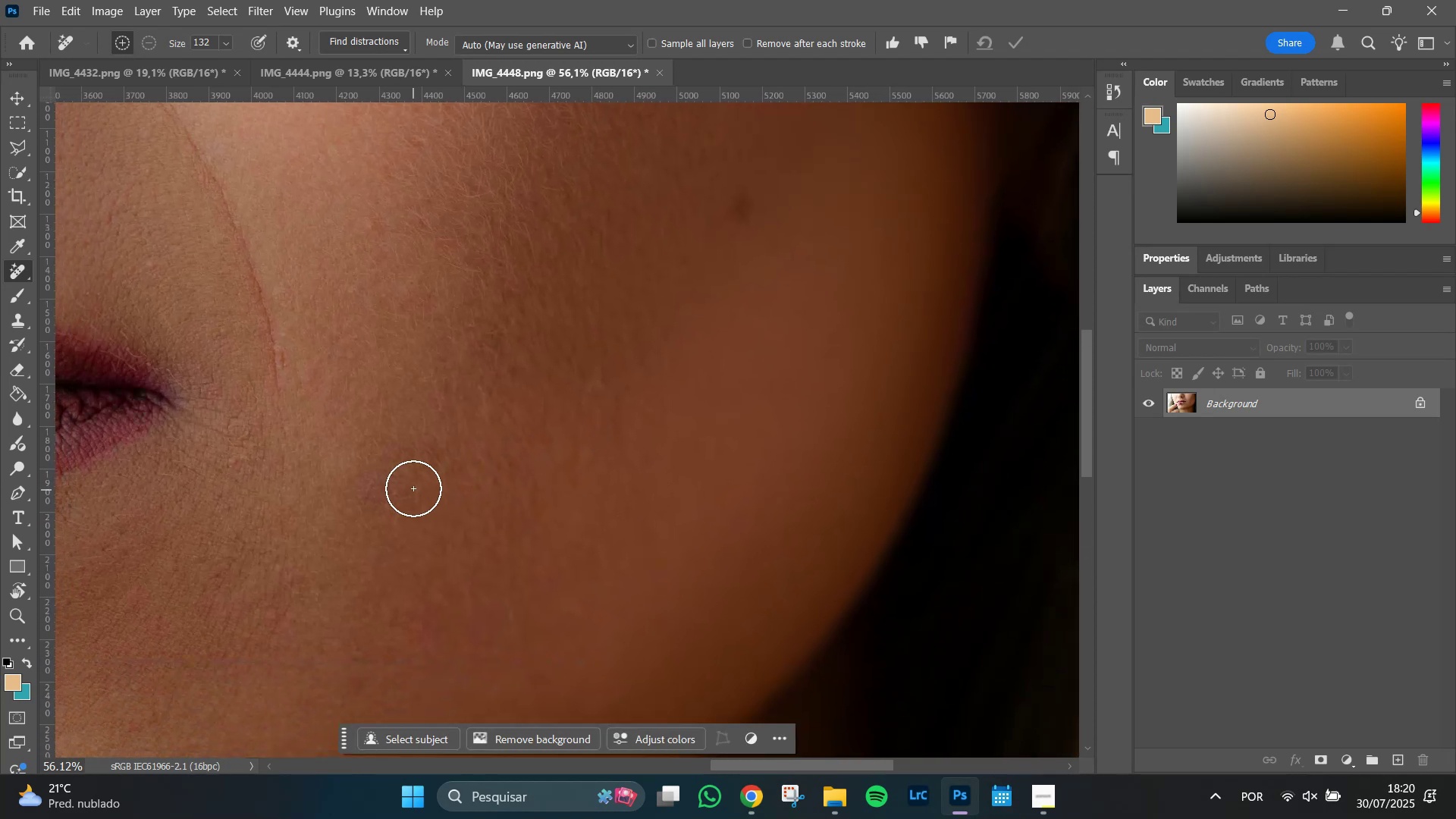 
left_click_drag(start_coordinate=[410, 480], to_coordinate=[362, 485])
 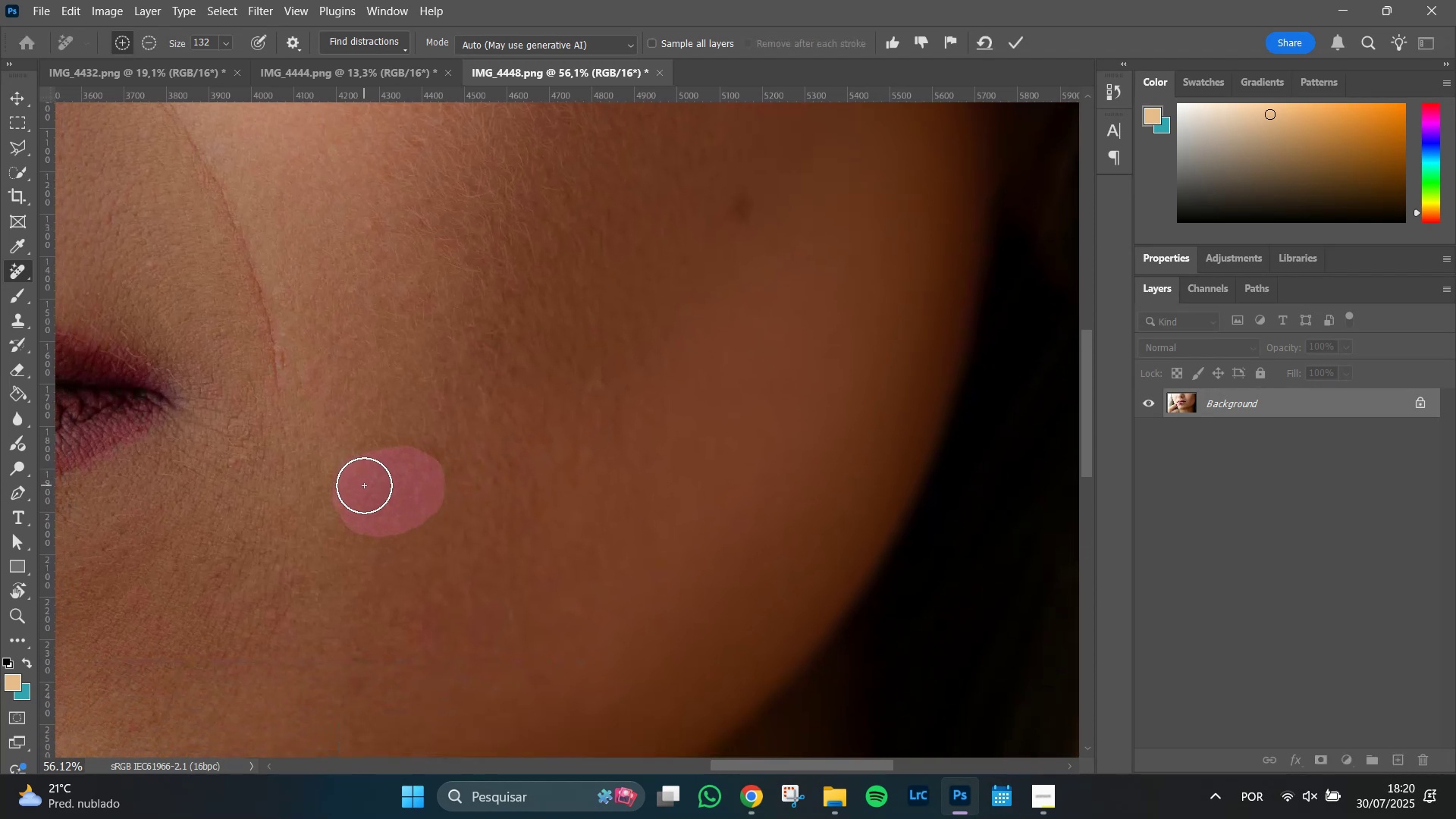 
key(Enter)
 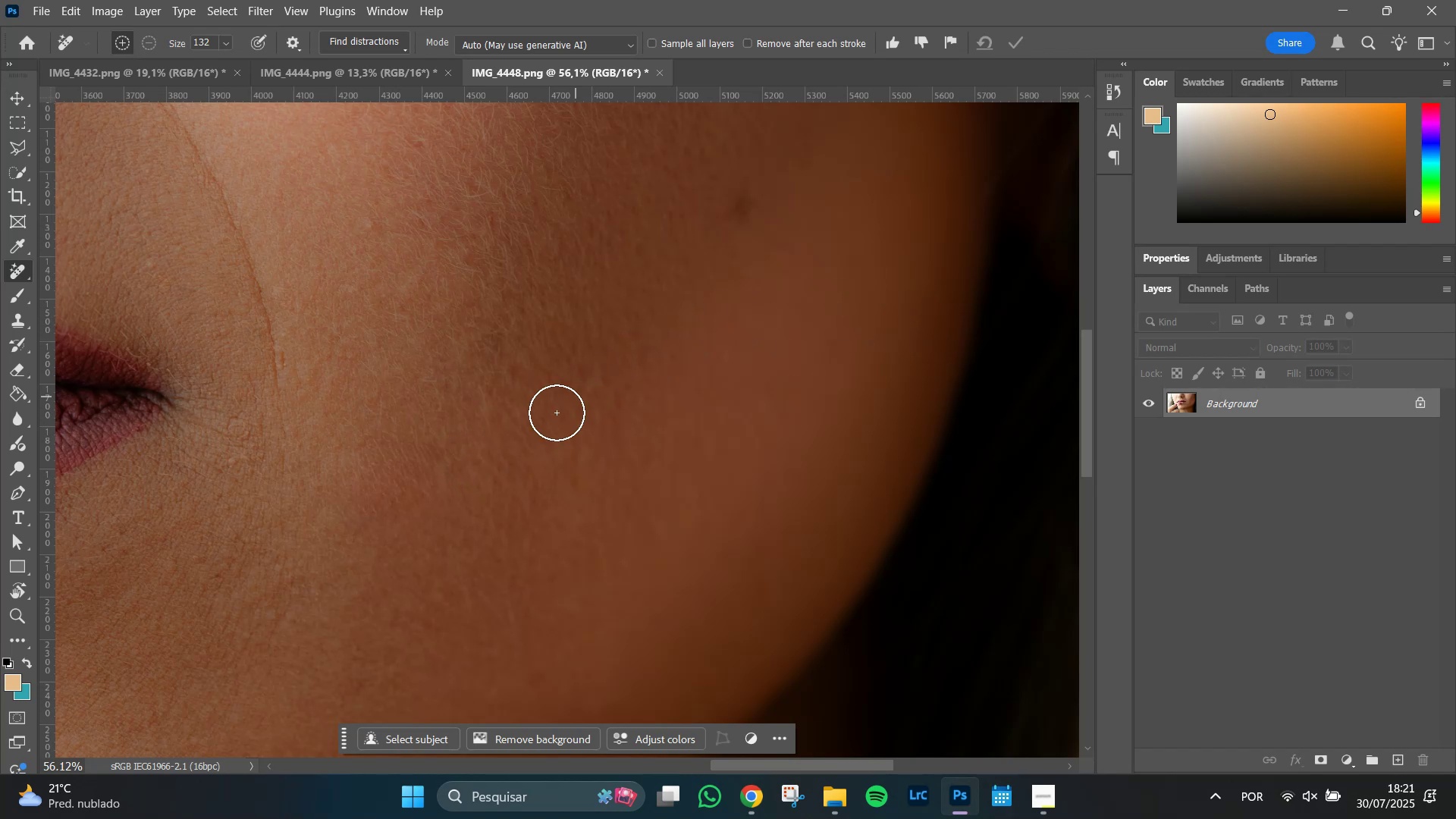 
wait(5.36)
 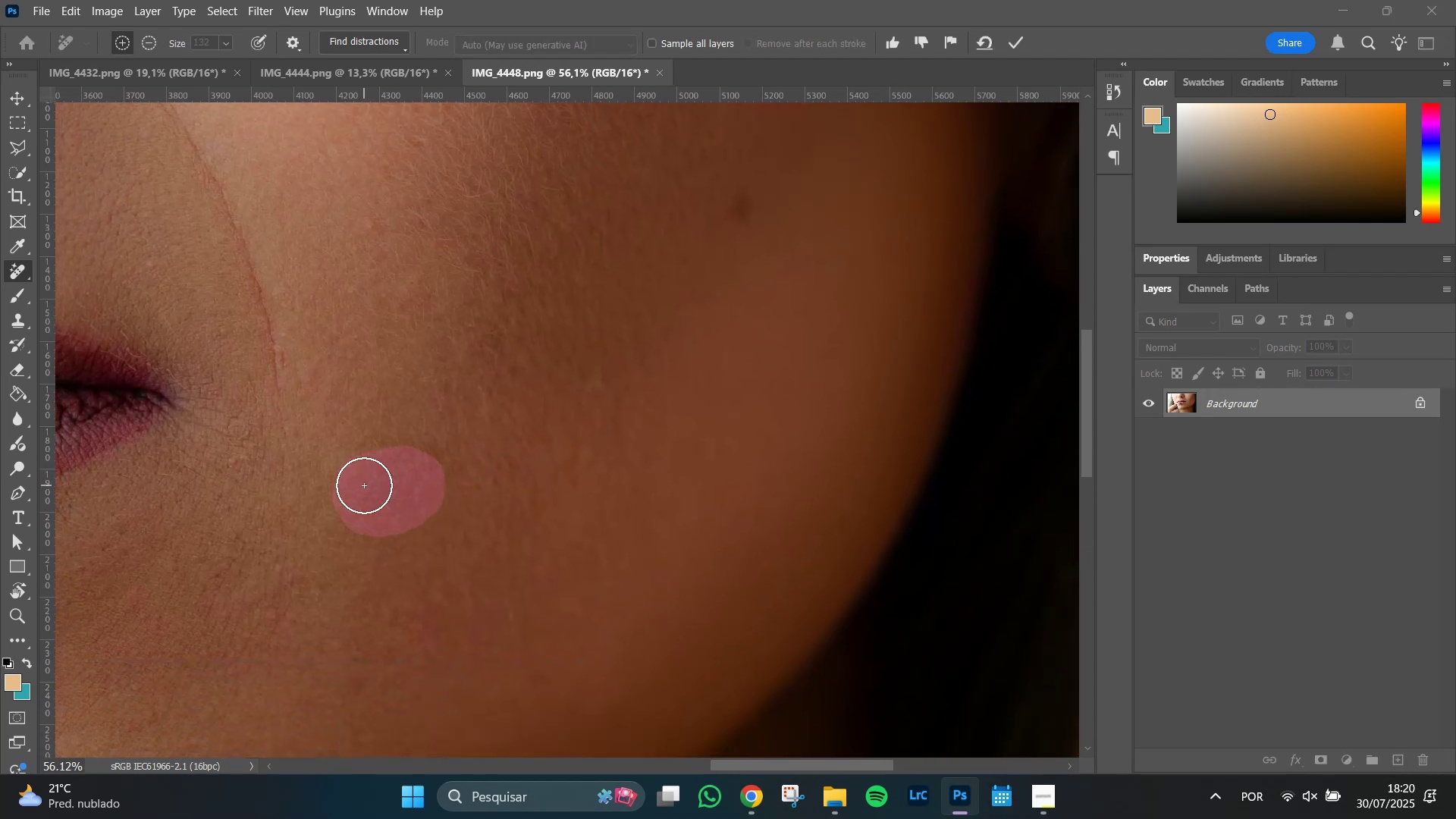 
key(Control+Z)
 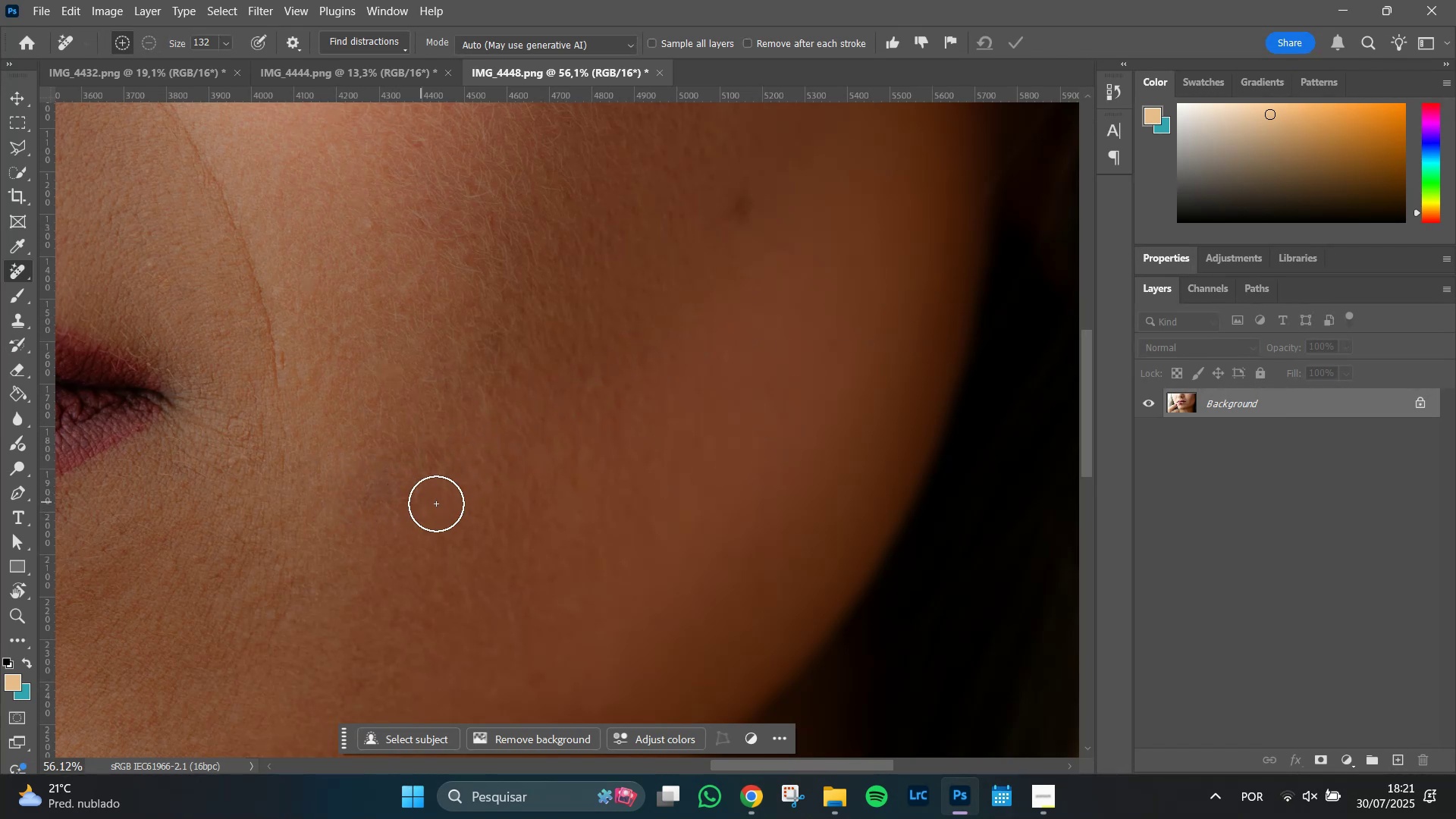 
left_click([376, 490])
 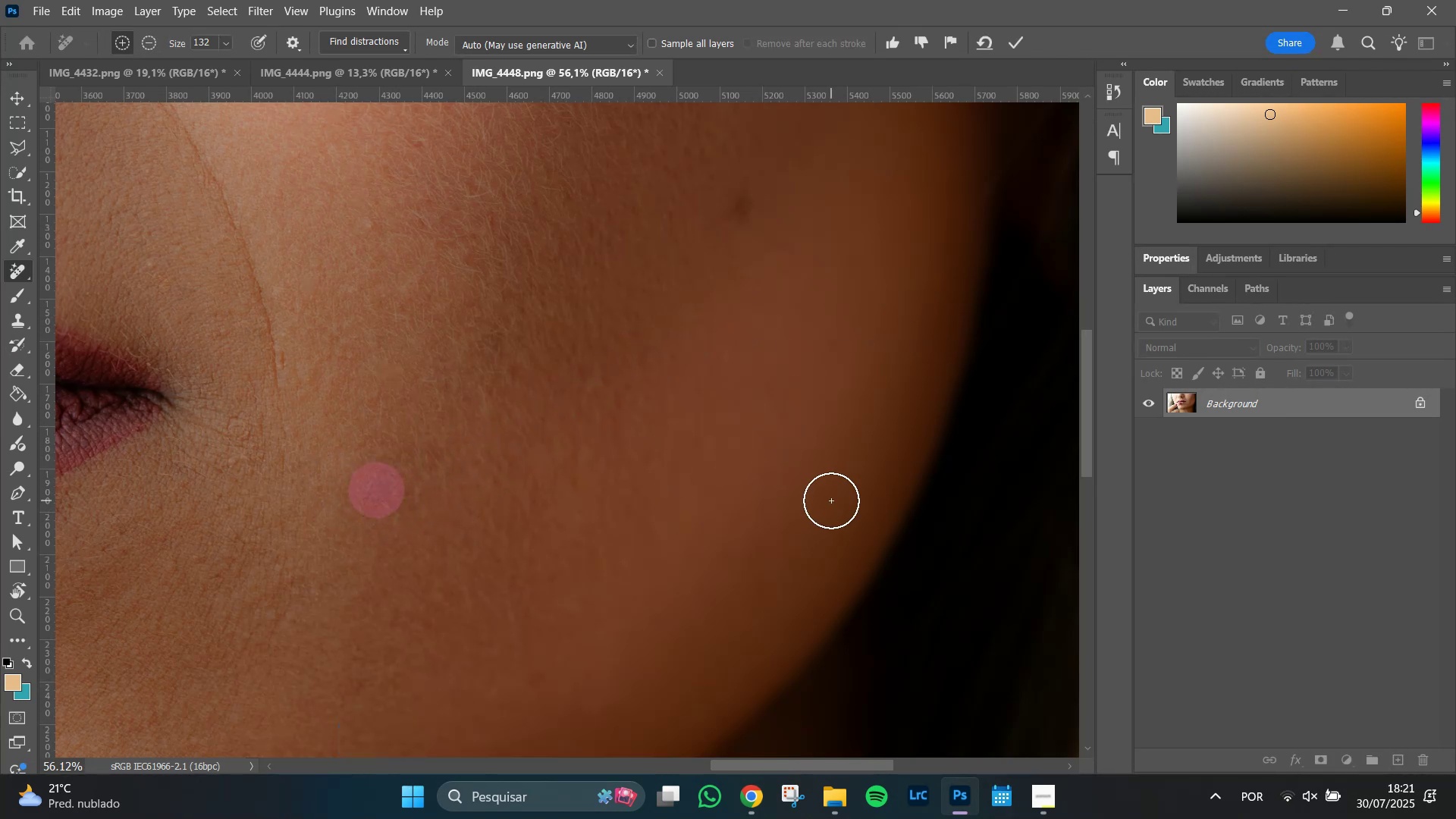 
key(Enter)
 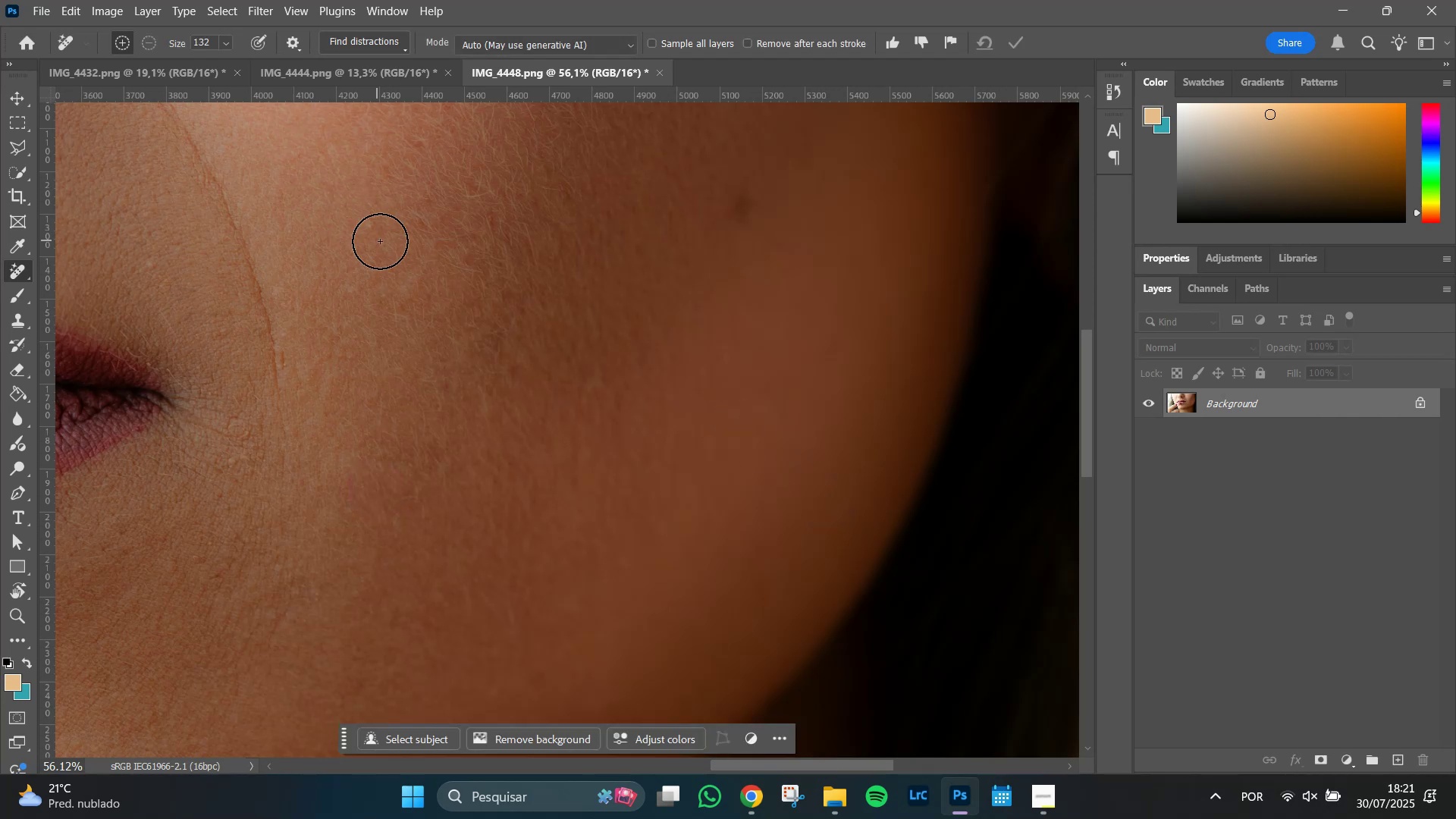 
wait(6.56)
 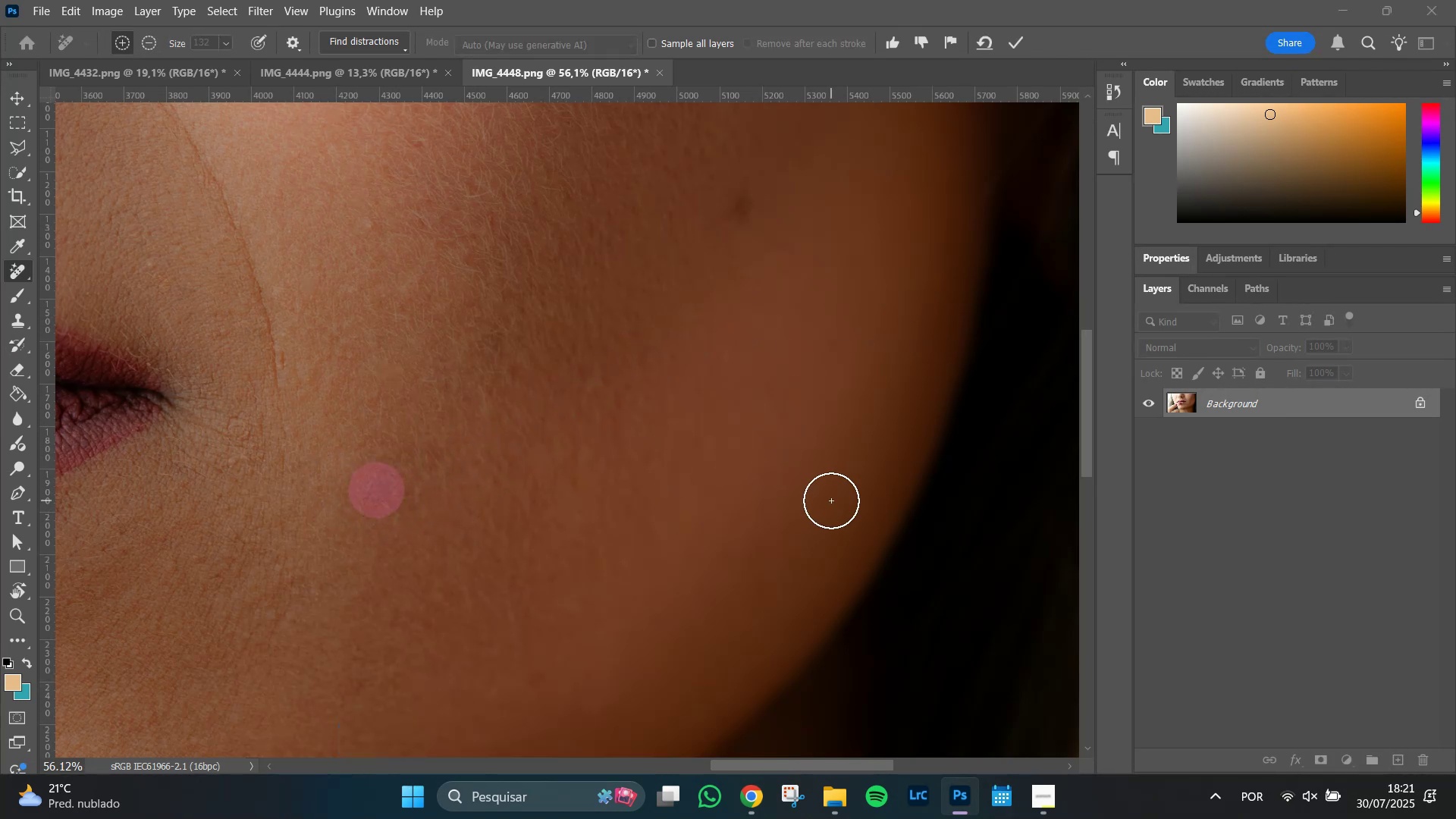 
left_click([256, 42])
 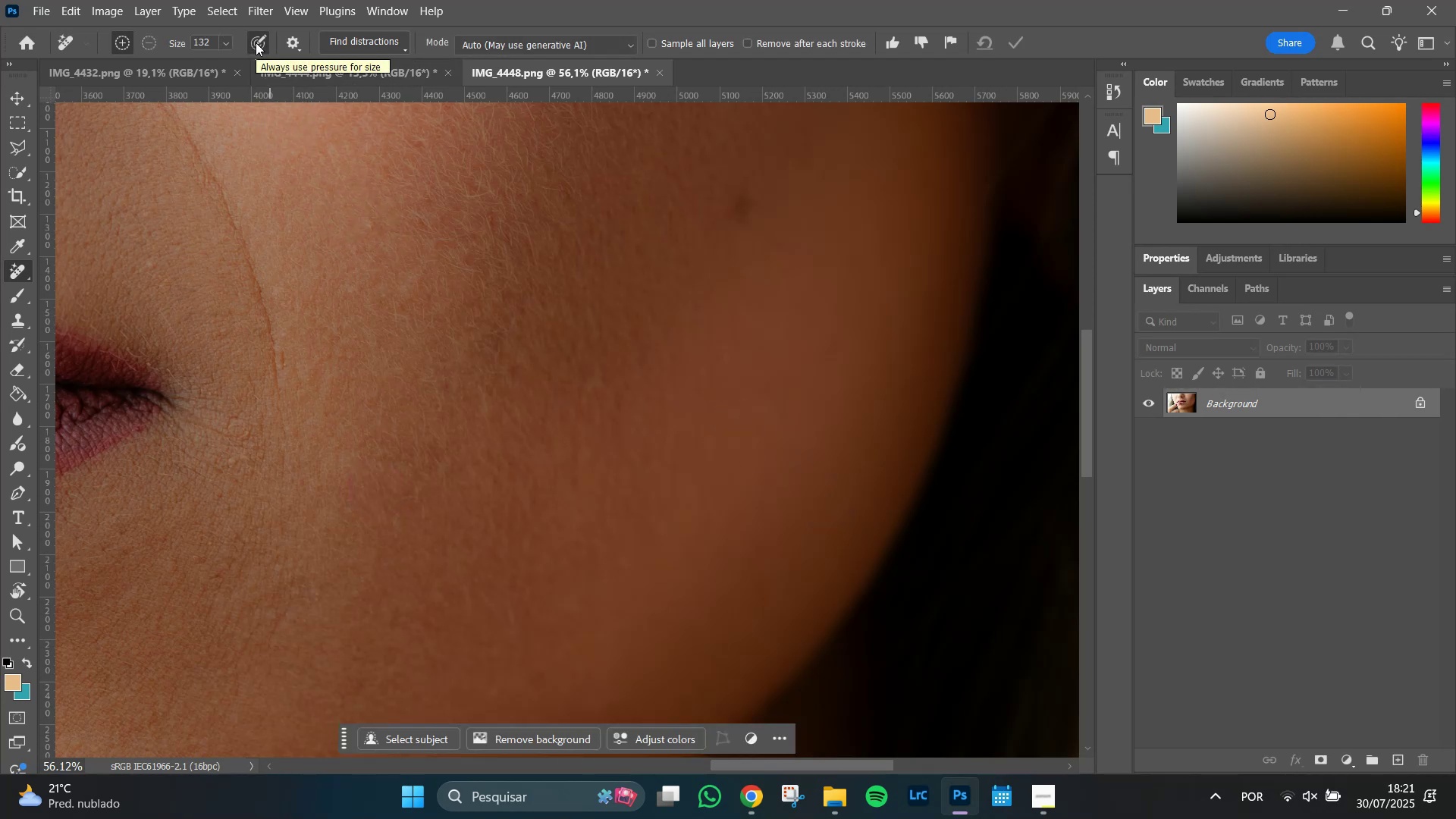 
wait(5.67)
 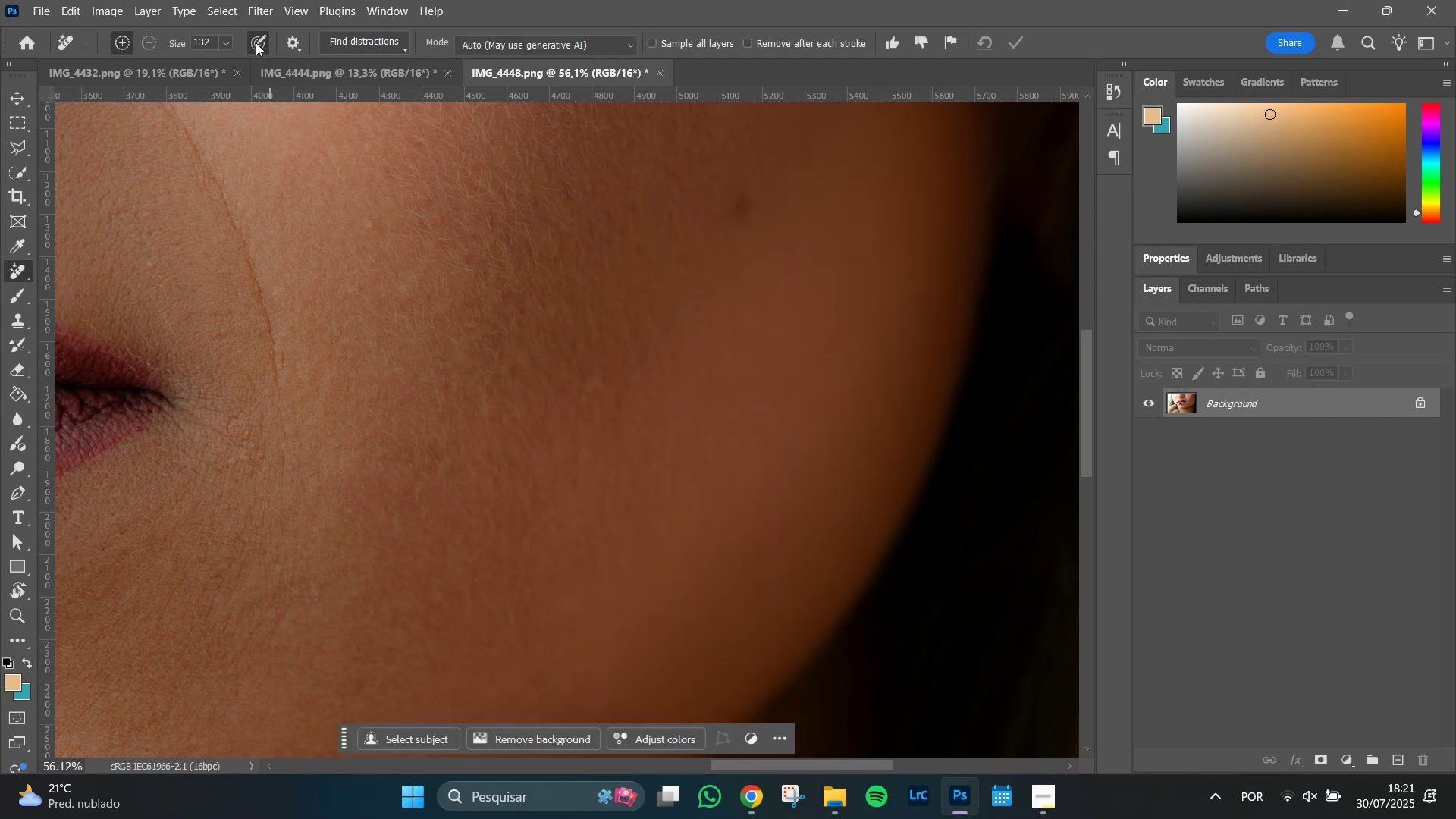 
left_click([256, 42])
 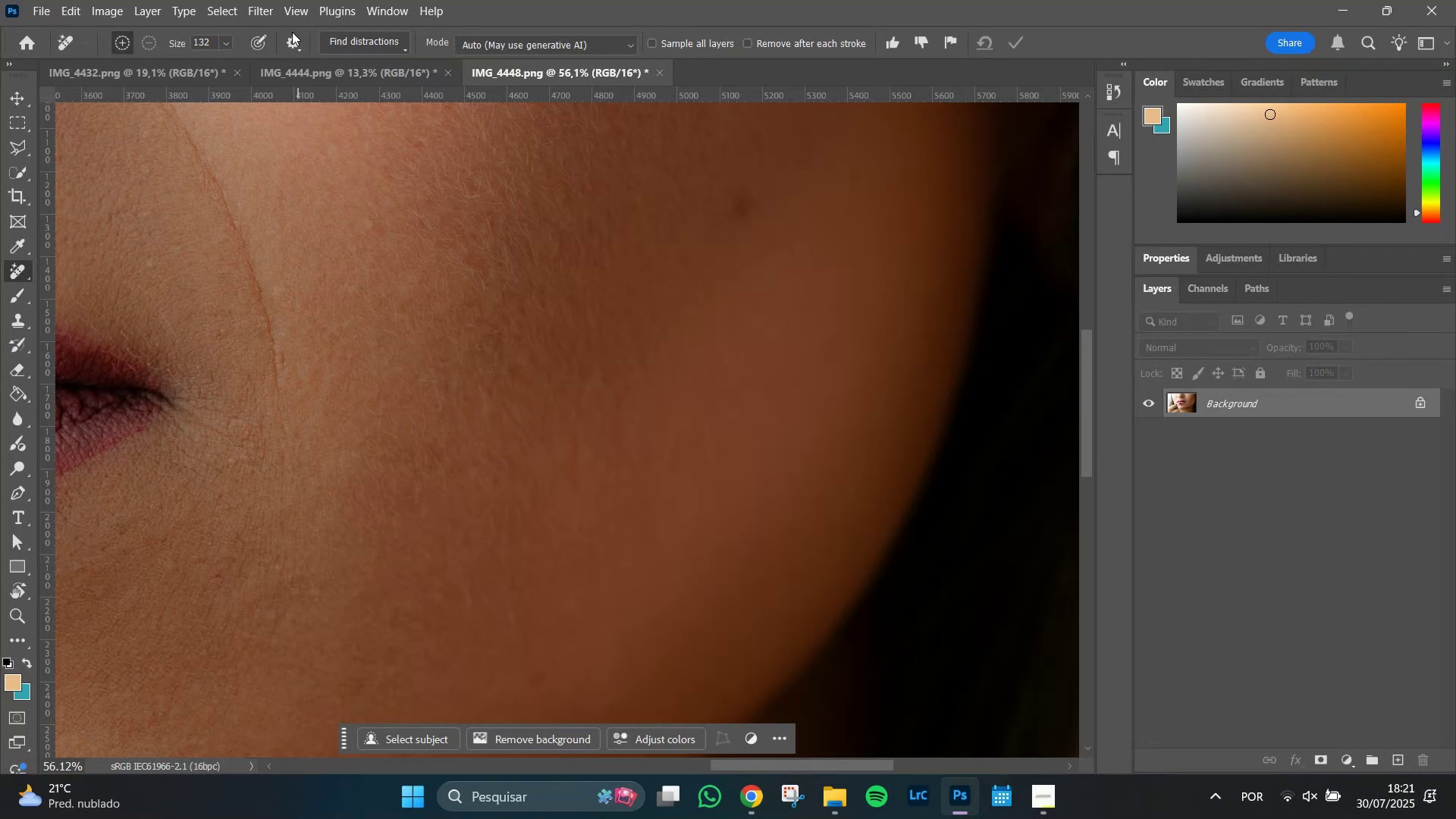 
left_click([292, 42])
 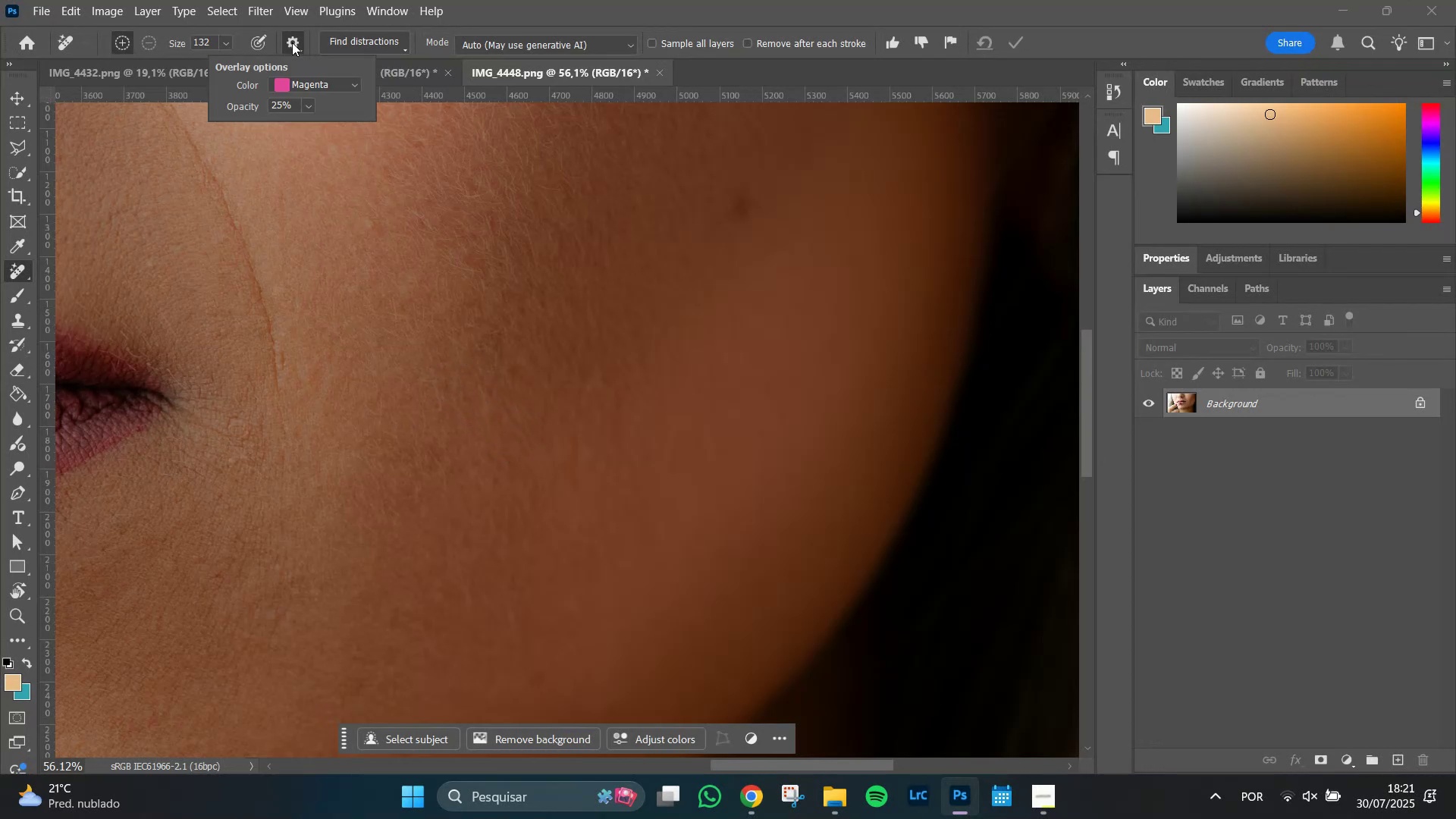 
left_click([292, 42])
 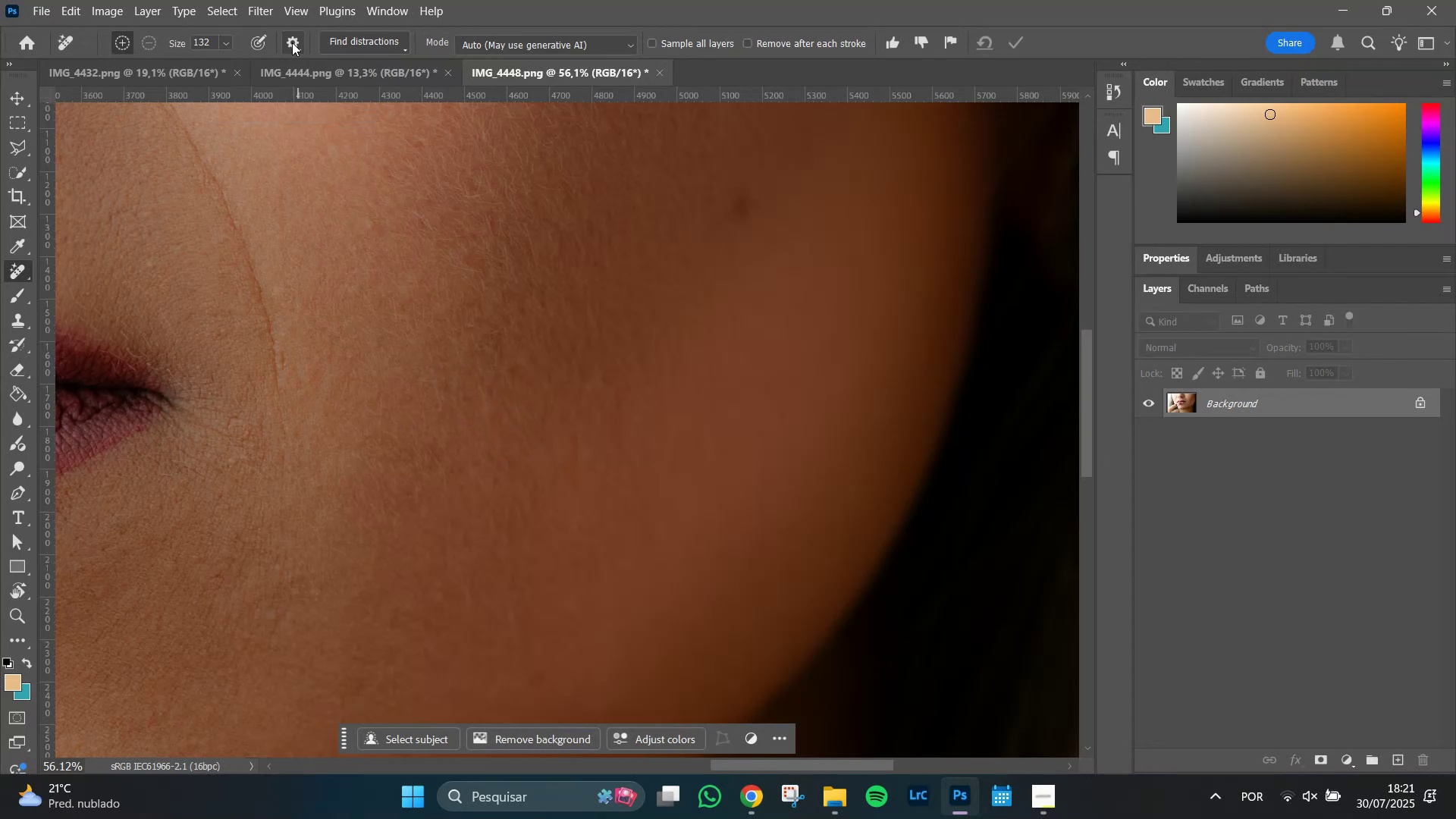 
left_click([292, 42])
 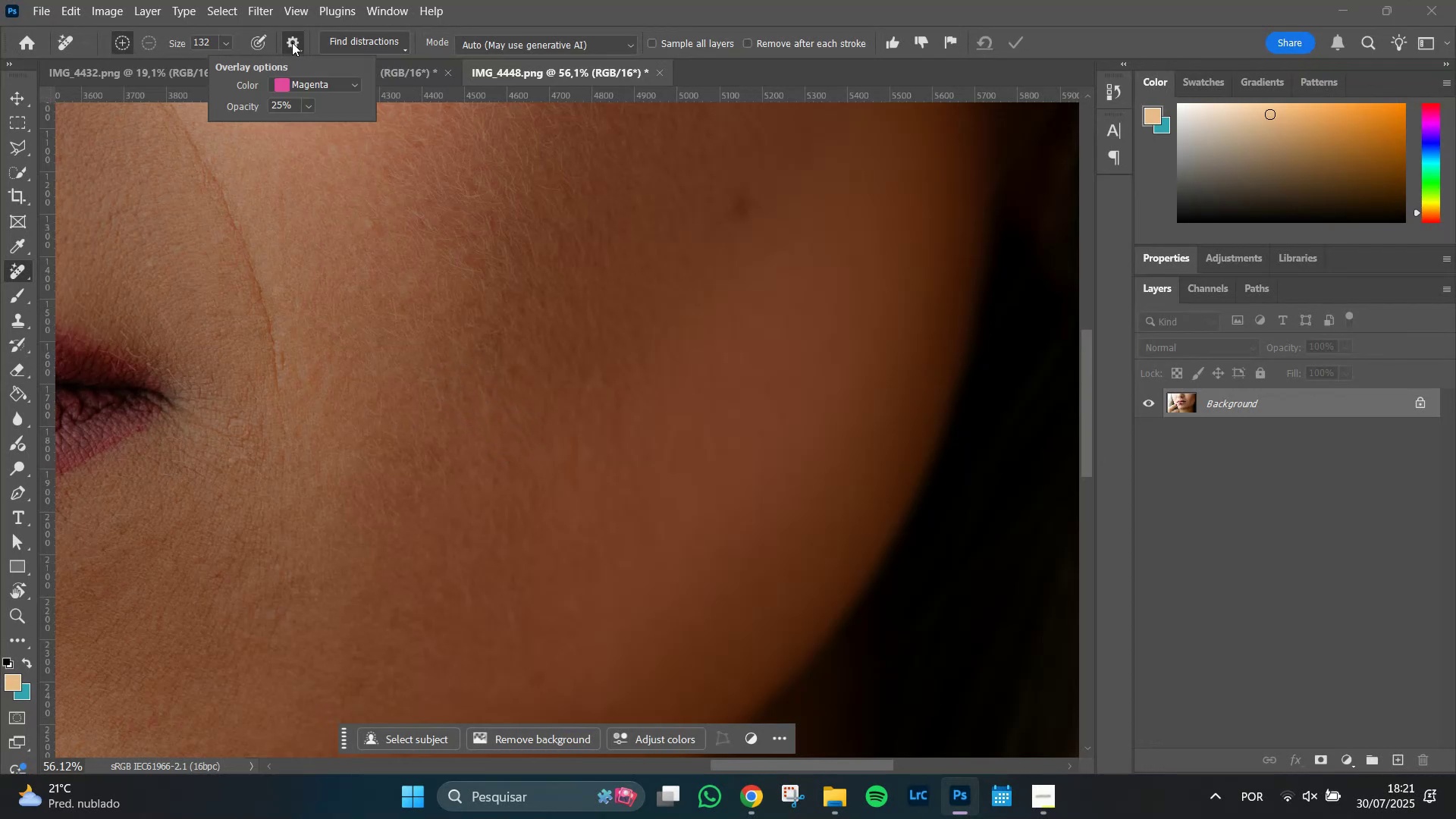 
left_click([292, 42])
 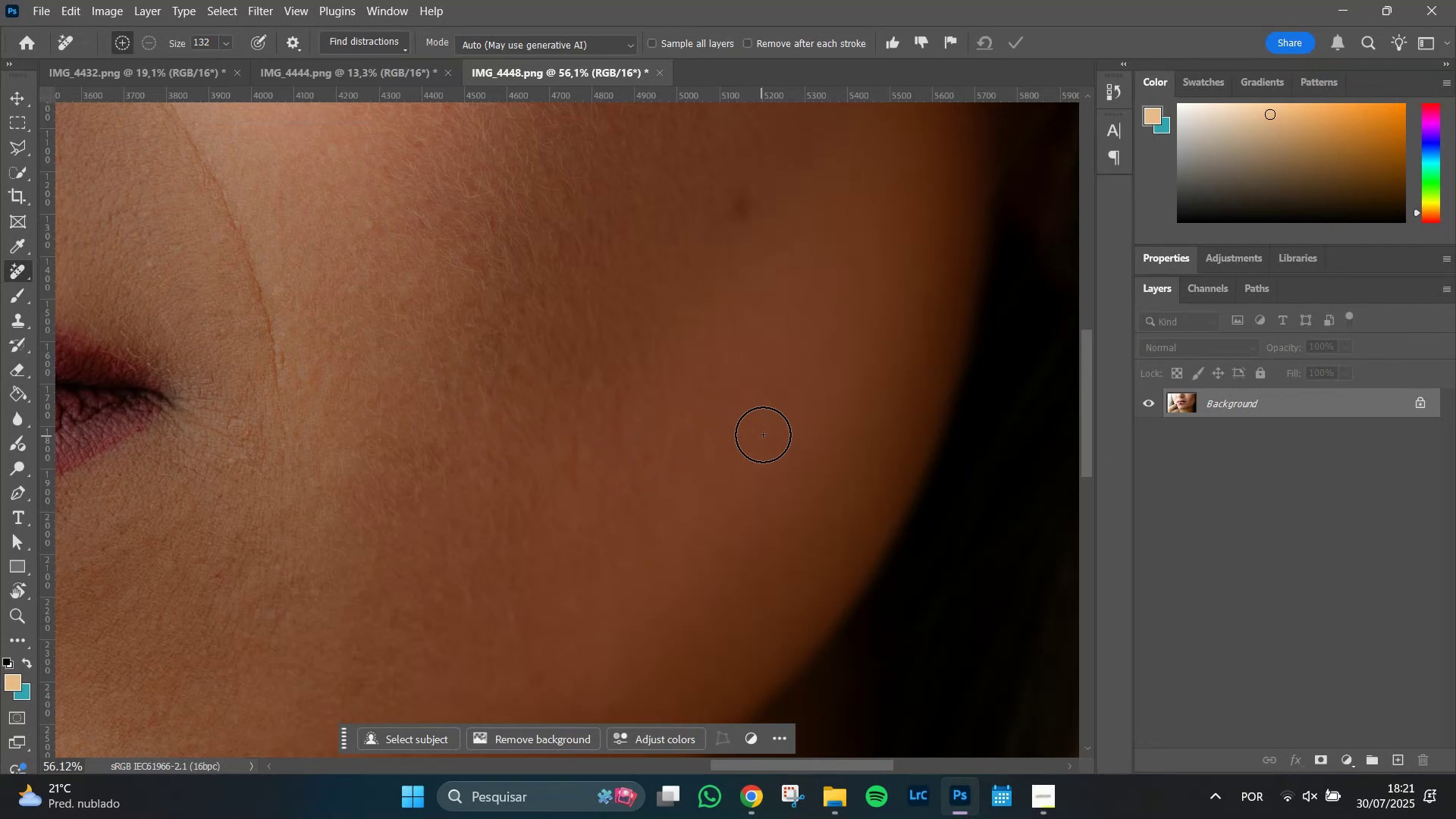 
hold_key(key=Space, duration=1.51)
 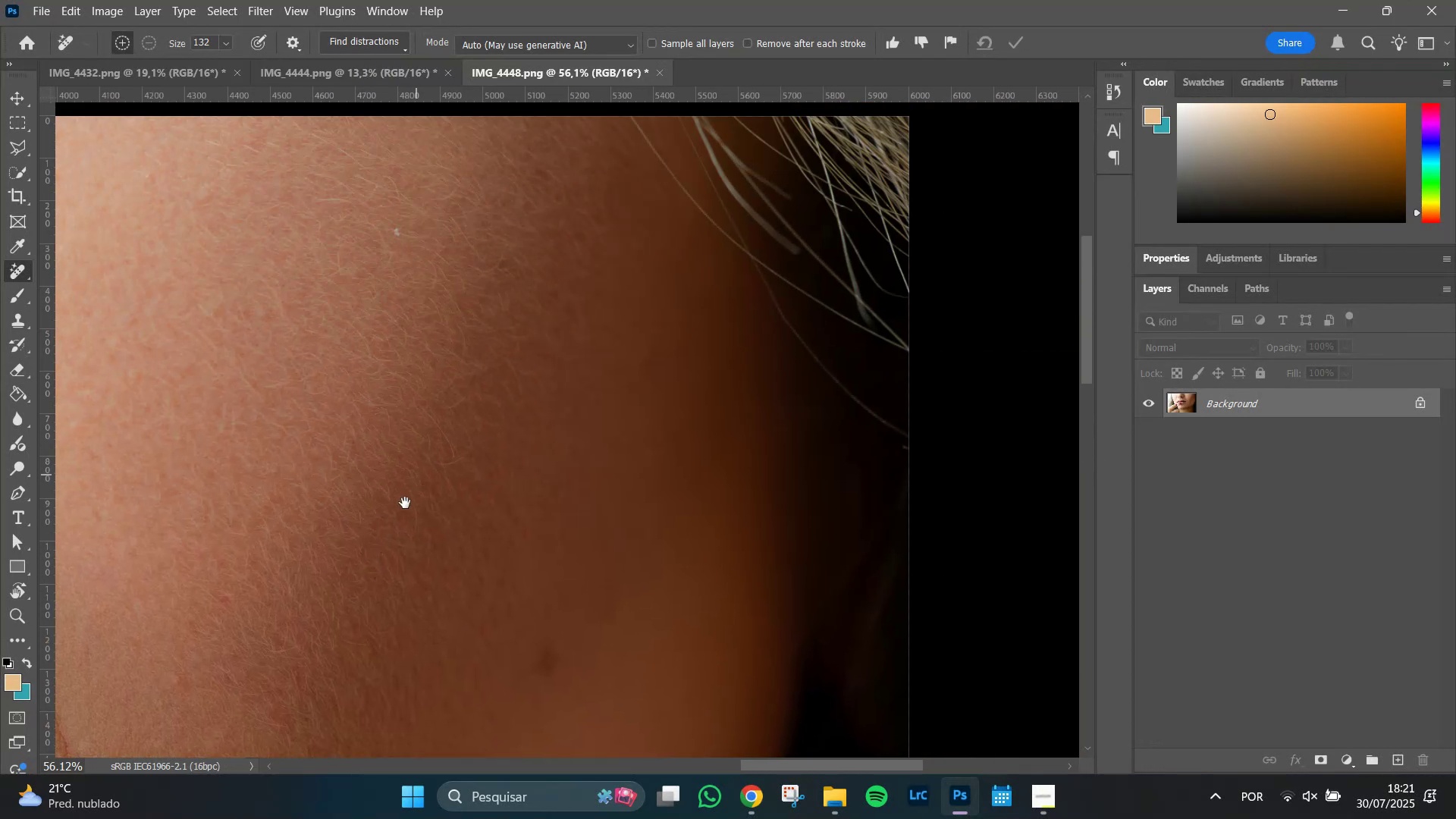 
left_click_drag(start_coordinate=[717, 375], to_coordinate=[640, 604])
 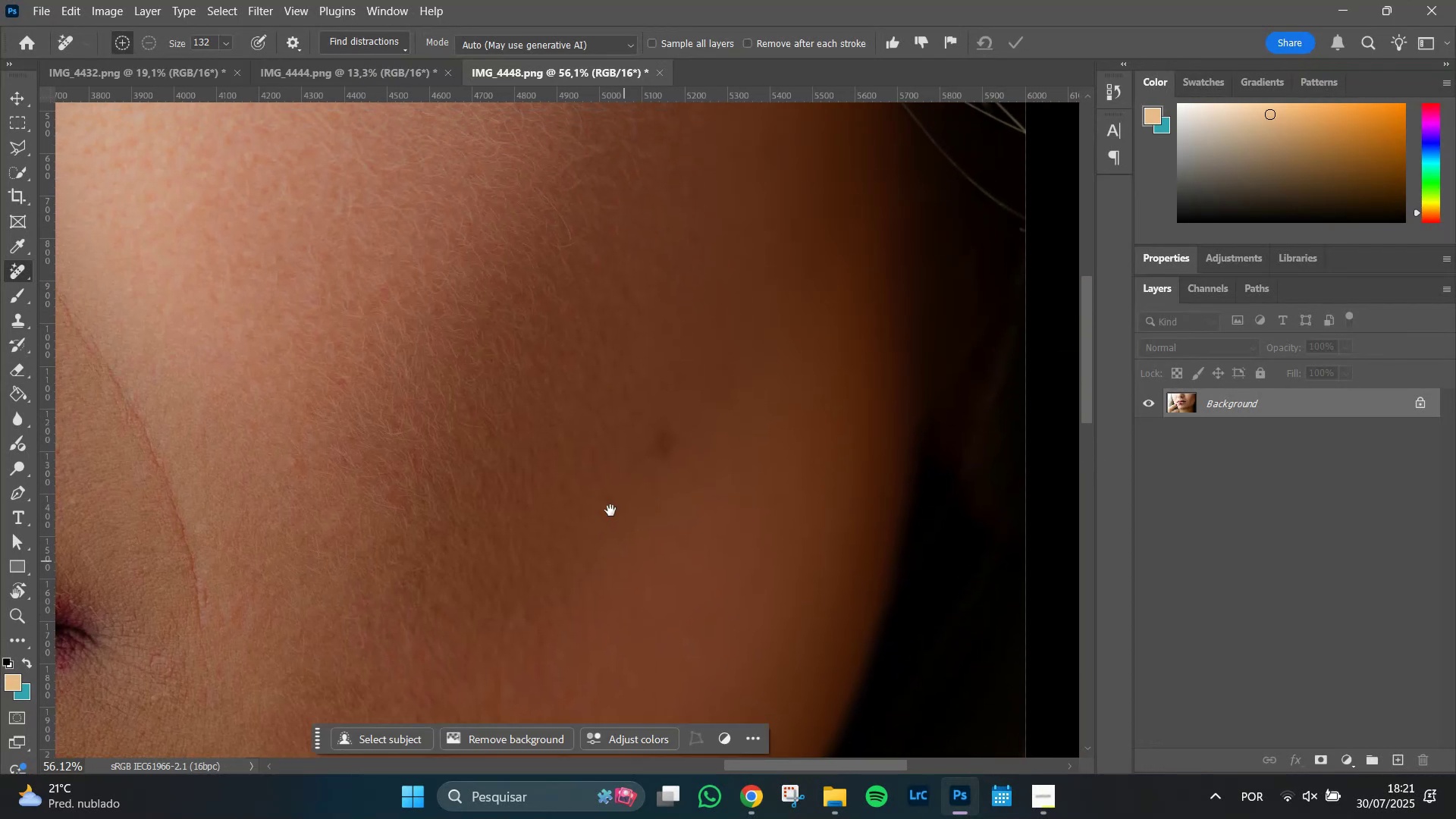 
hold_key(key=Space, duration=1.51)
 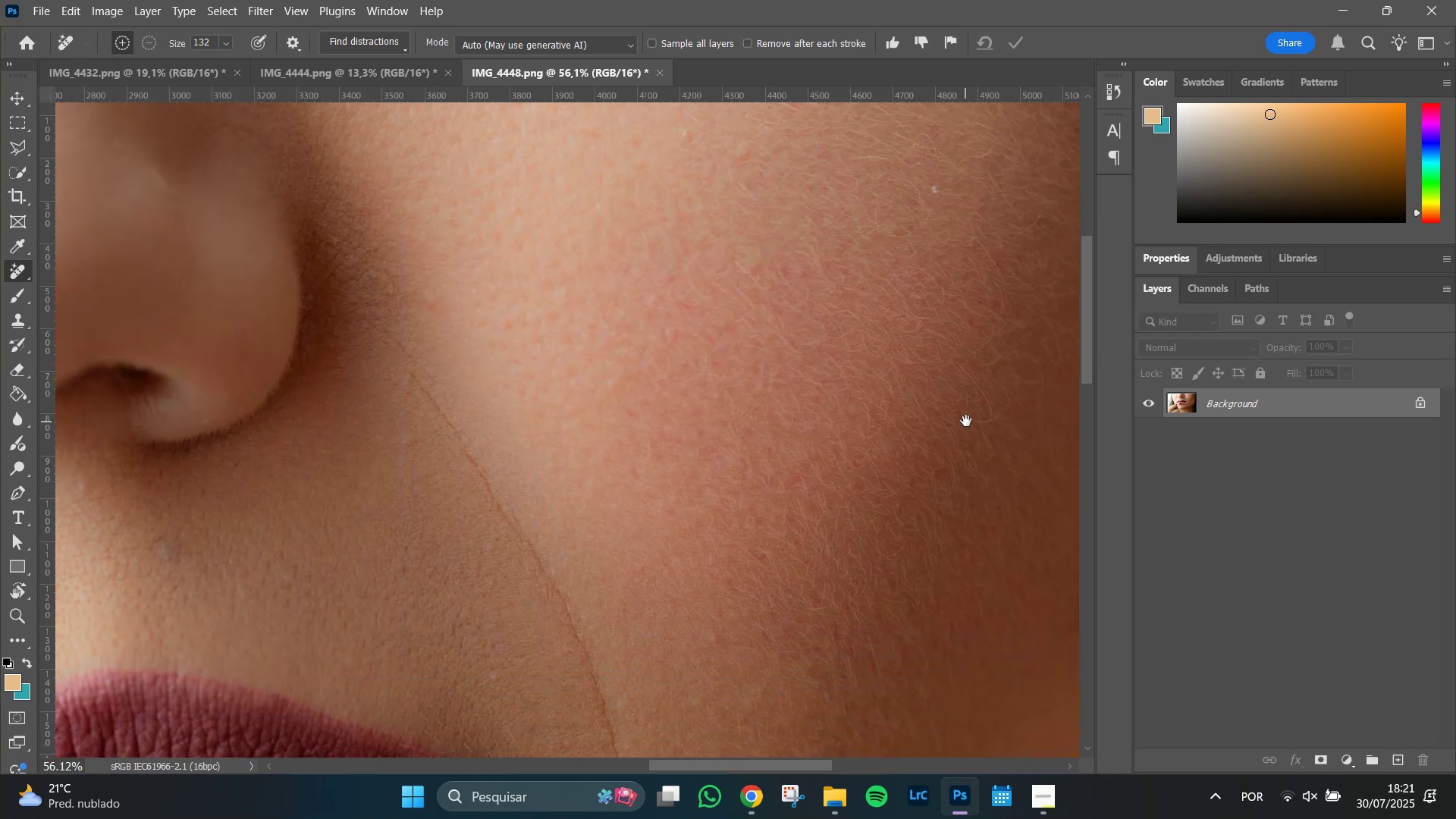 
left_click_drag(start_coordinate=[538, 249], to_coordinate=[968, 417])
 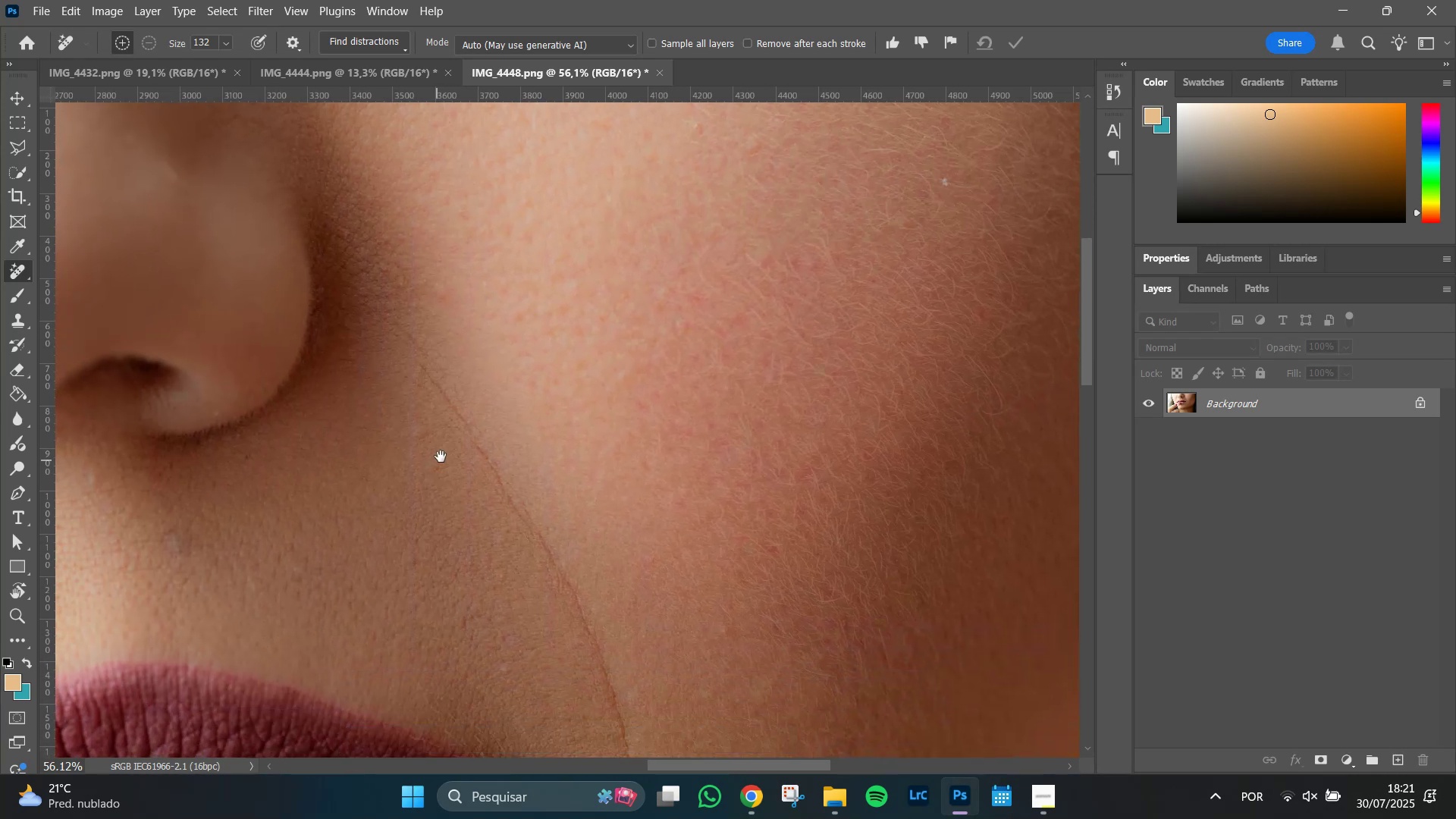 
hold_key(key=Space, duration=1.51)
 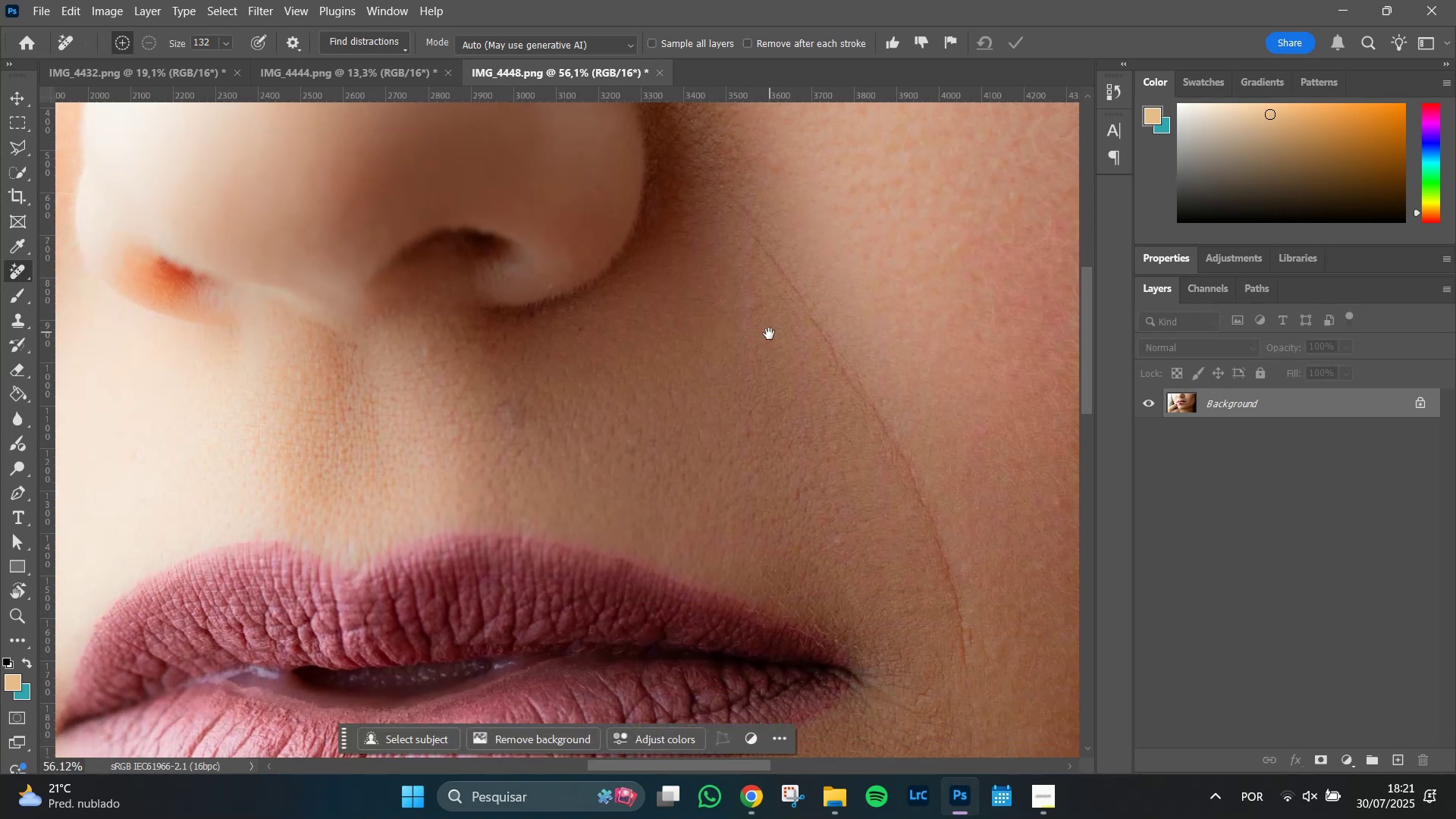 
left_click_drag(start_coordinate=[435, 460], to_coordinate=[770, 332])
 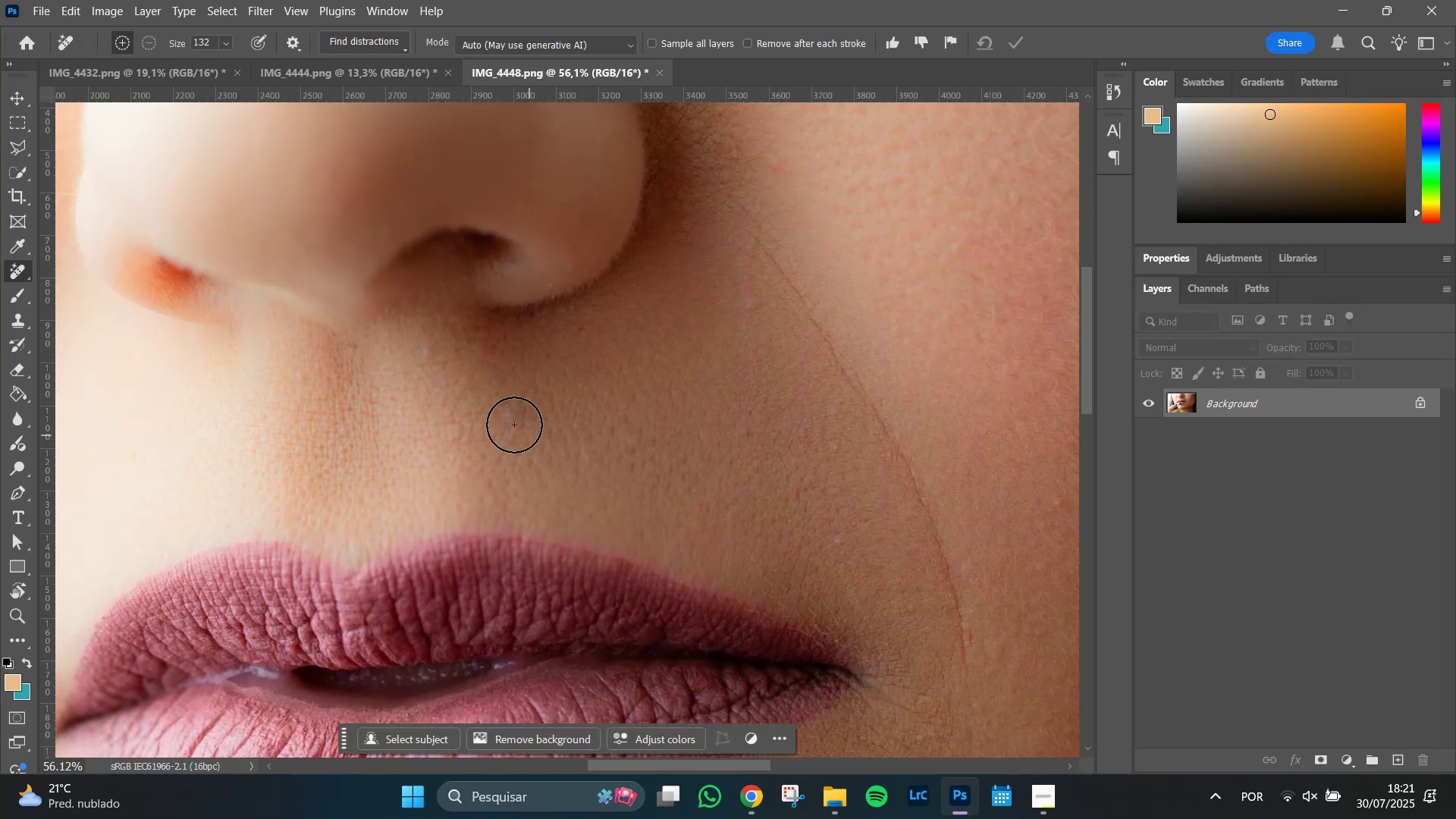 
hold_key(key=Space, duration=0.68)
 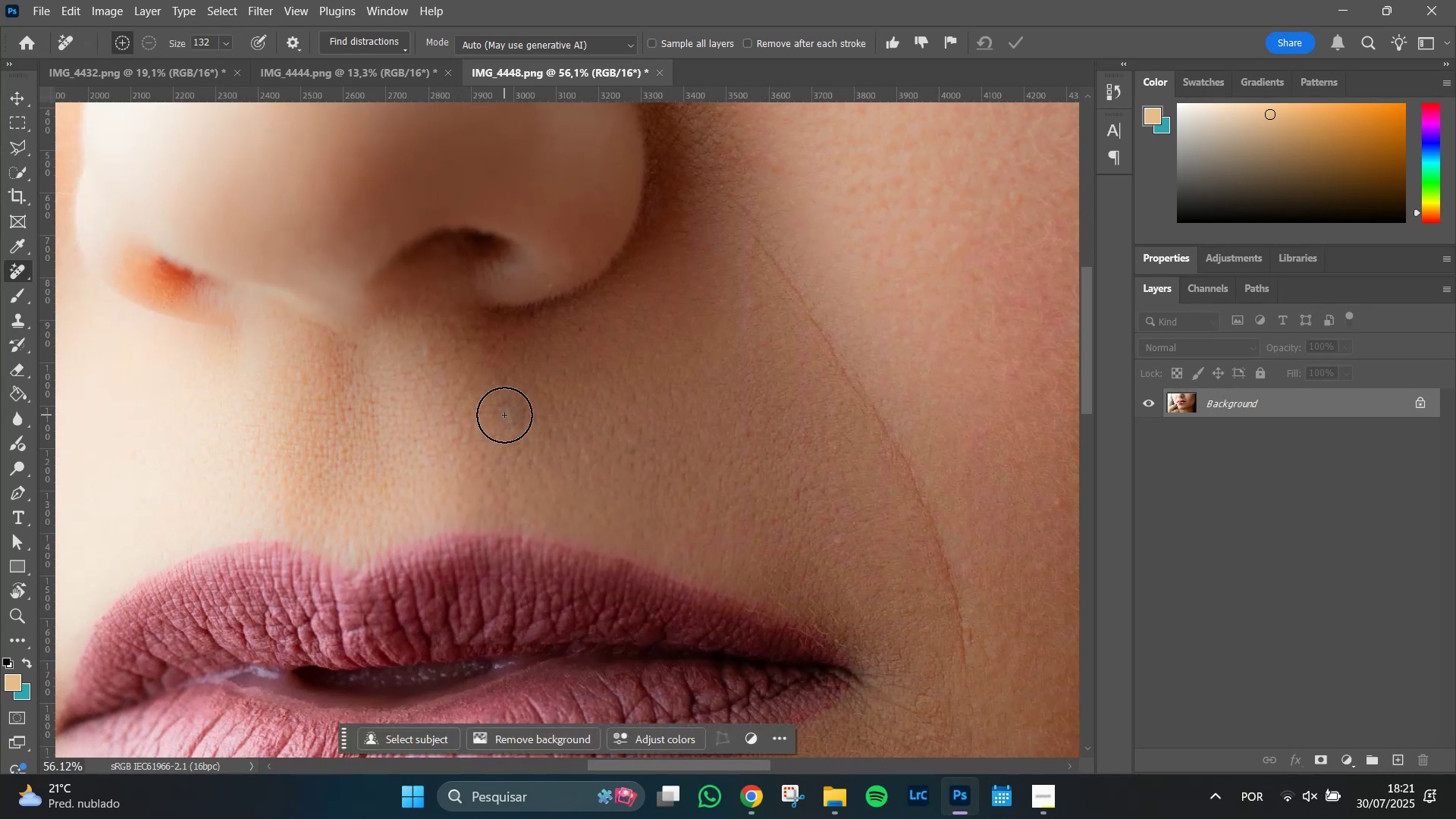 
left_click_drag(start_coordinate=[504, 415], to_coordinate=[504, 411])
 